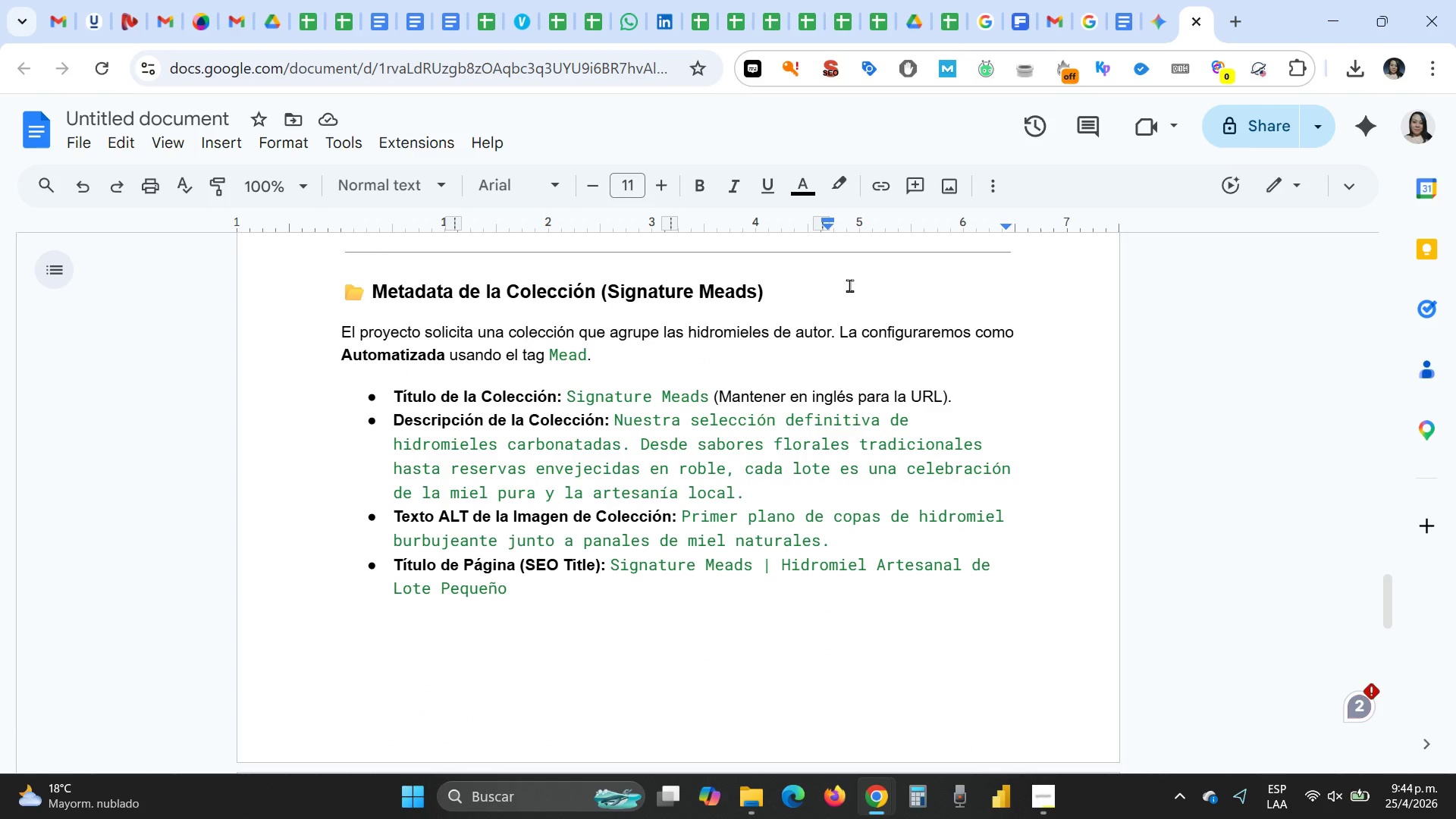 
wait(10.6)
 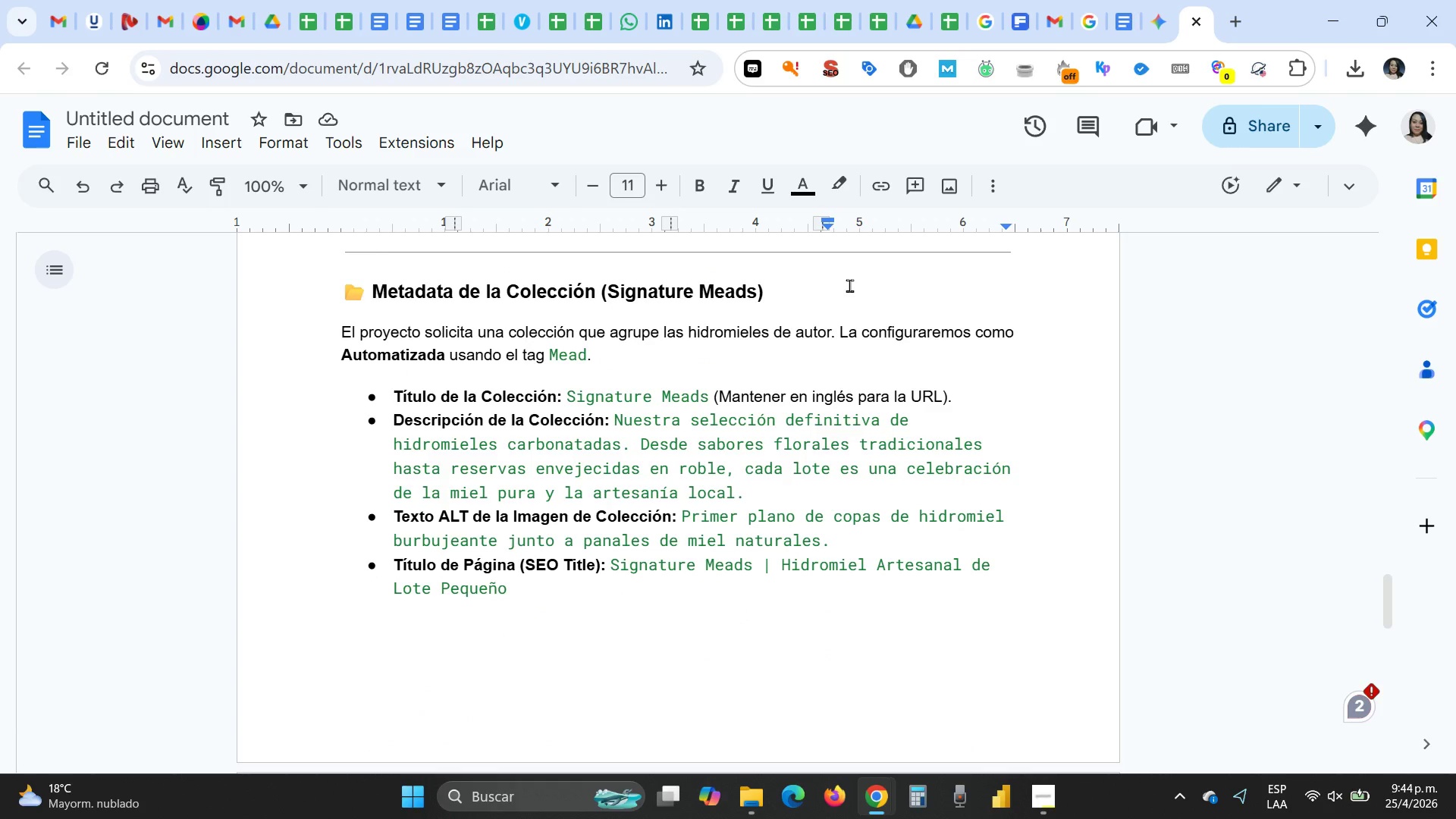 
left_click_drag(start_coordinate=[346, 397], to_coordinate=[588, 592])
 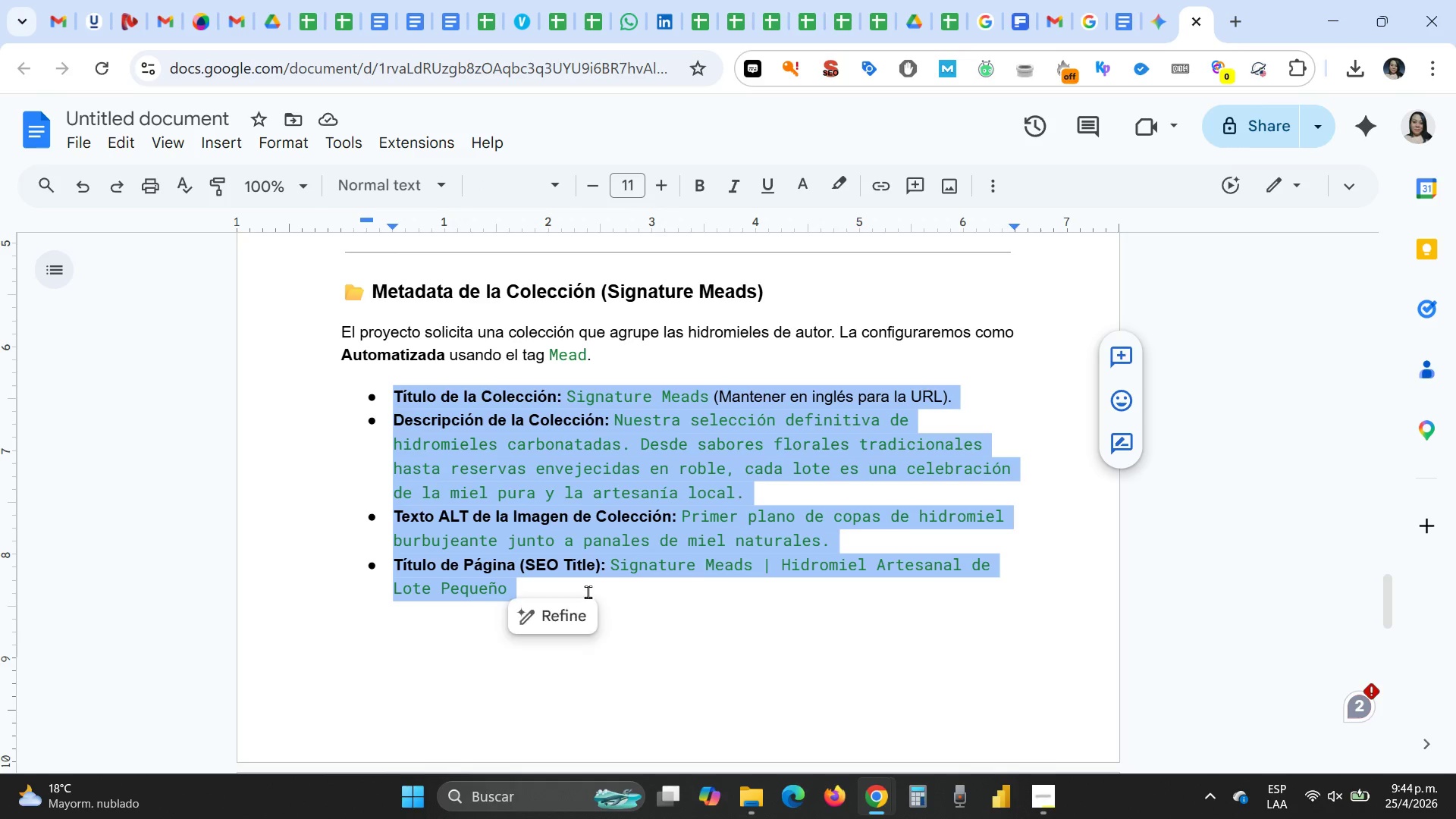 
key(Control+C)
 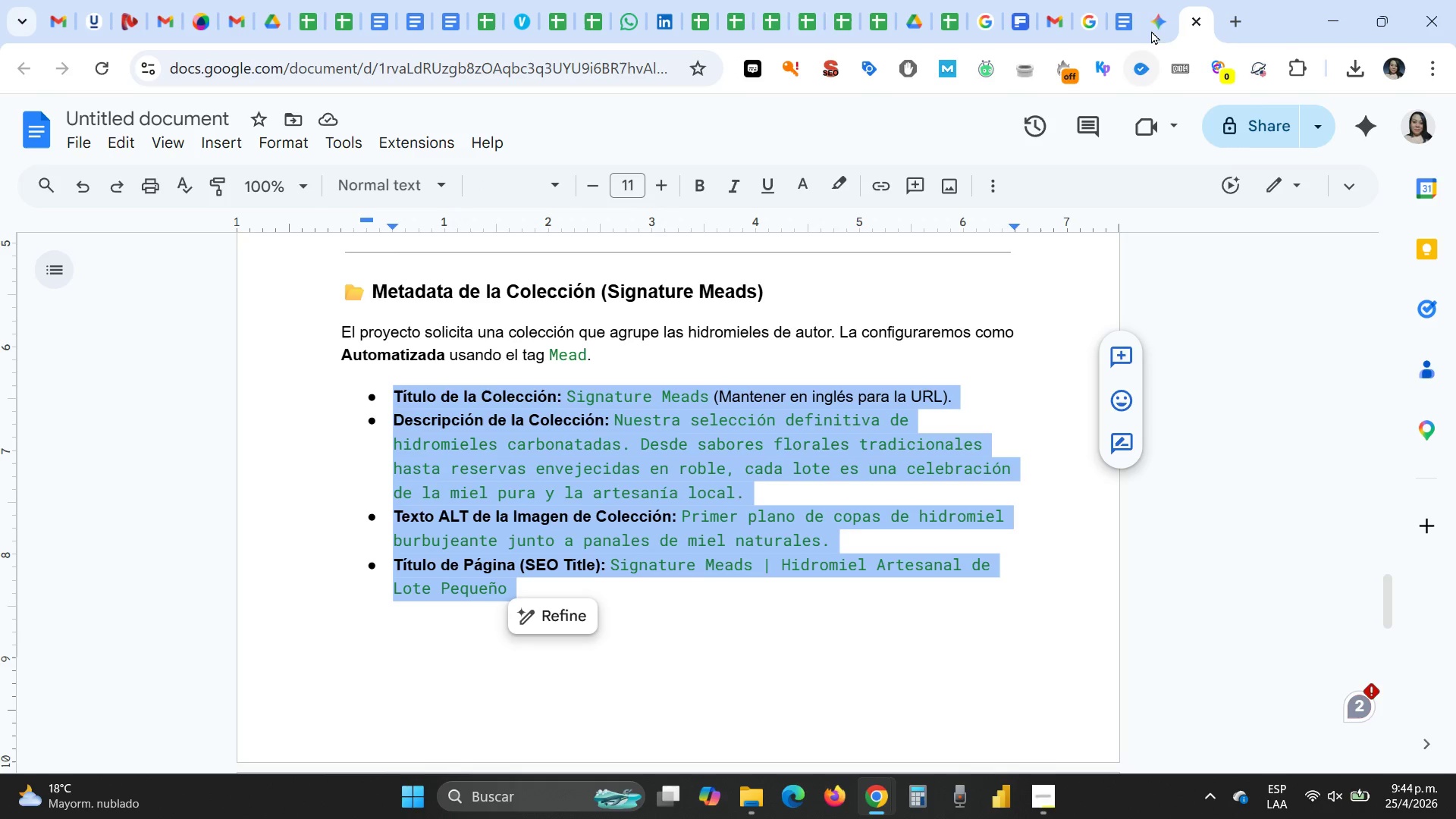 
left_click([1153, 27])
 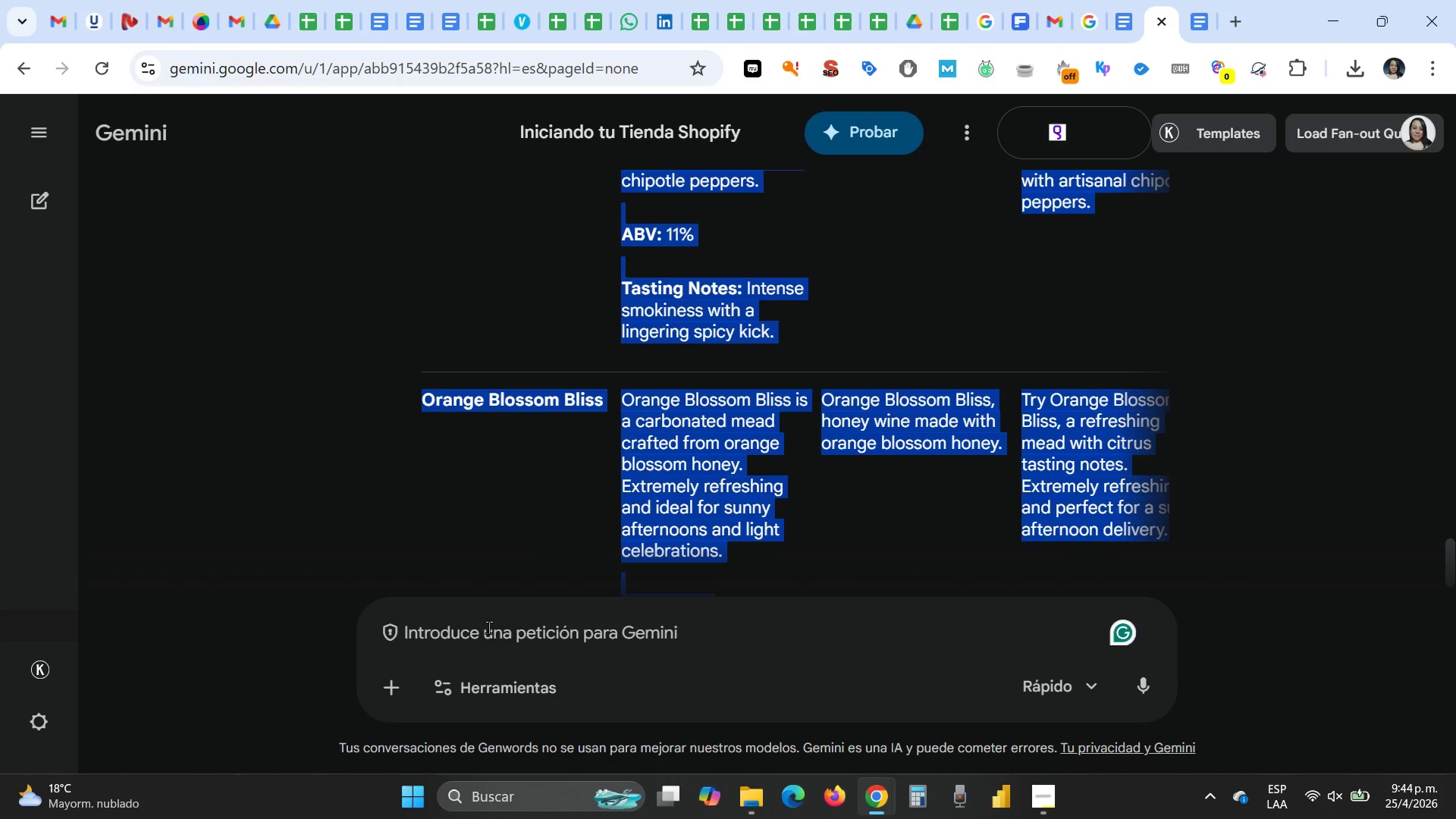 
left_click([485, 629])
 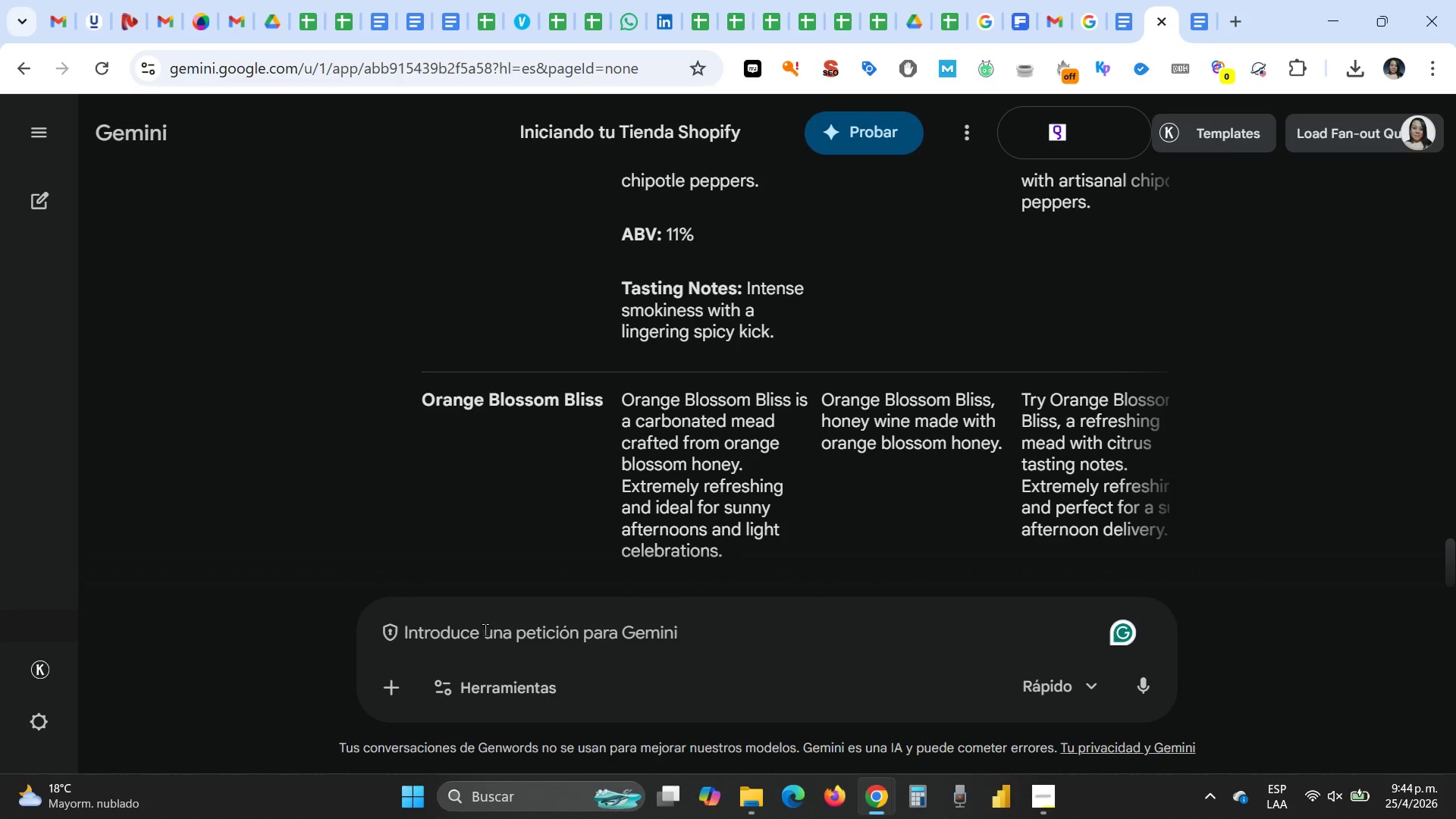 
type(traduce a ingles> )
 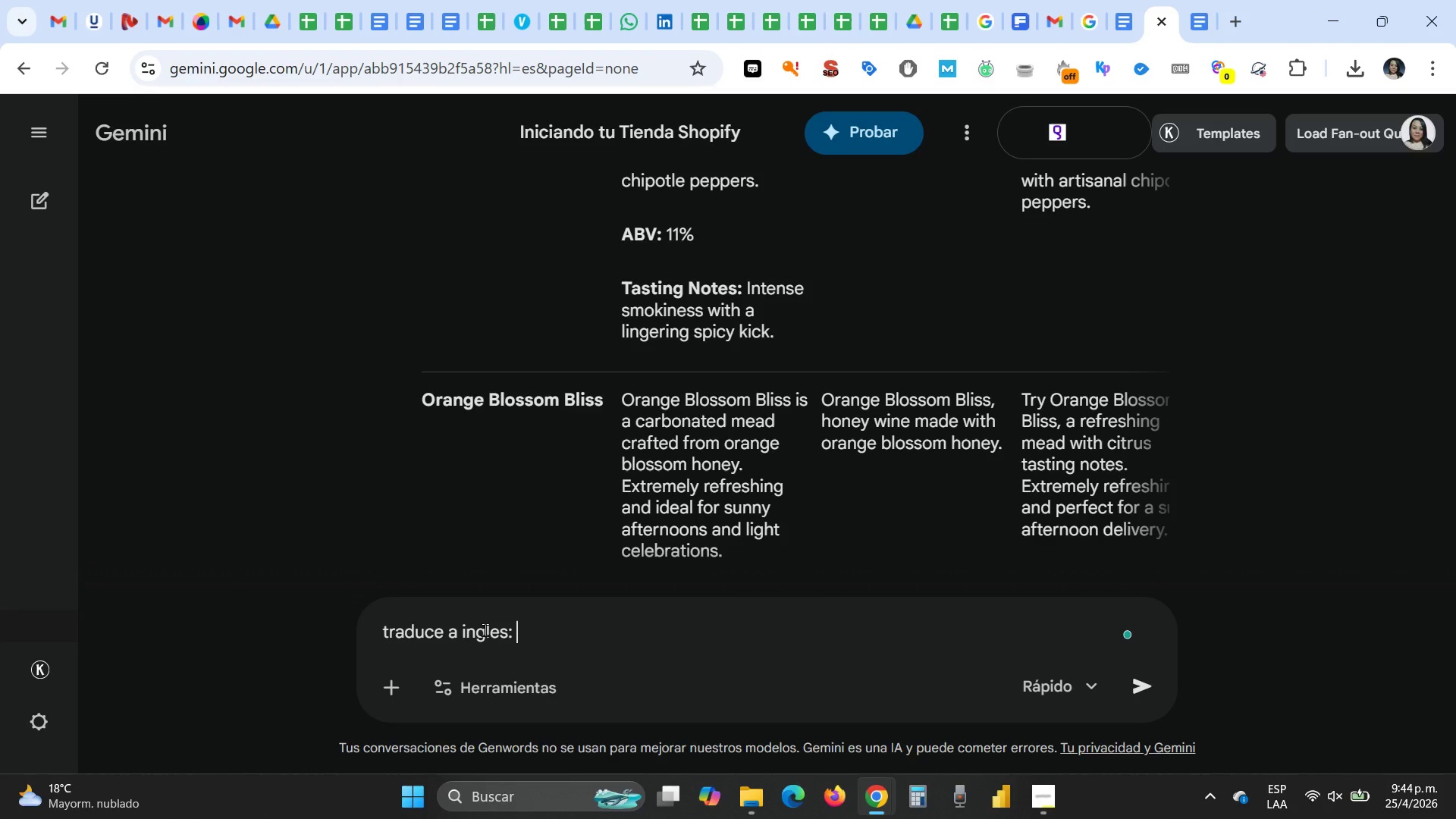 
key(Control+ControlLeft)
 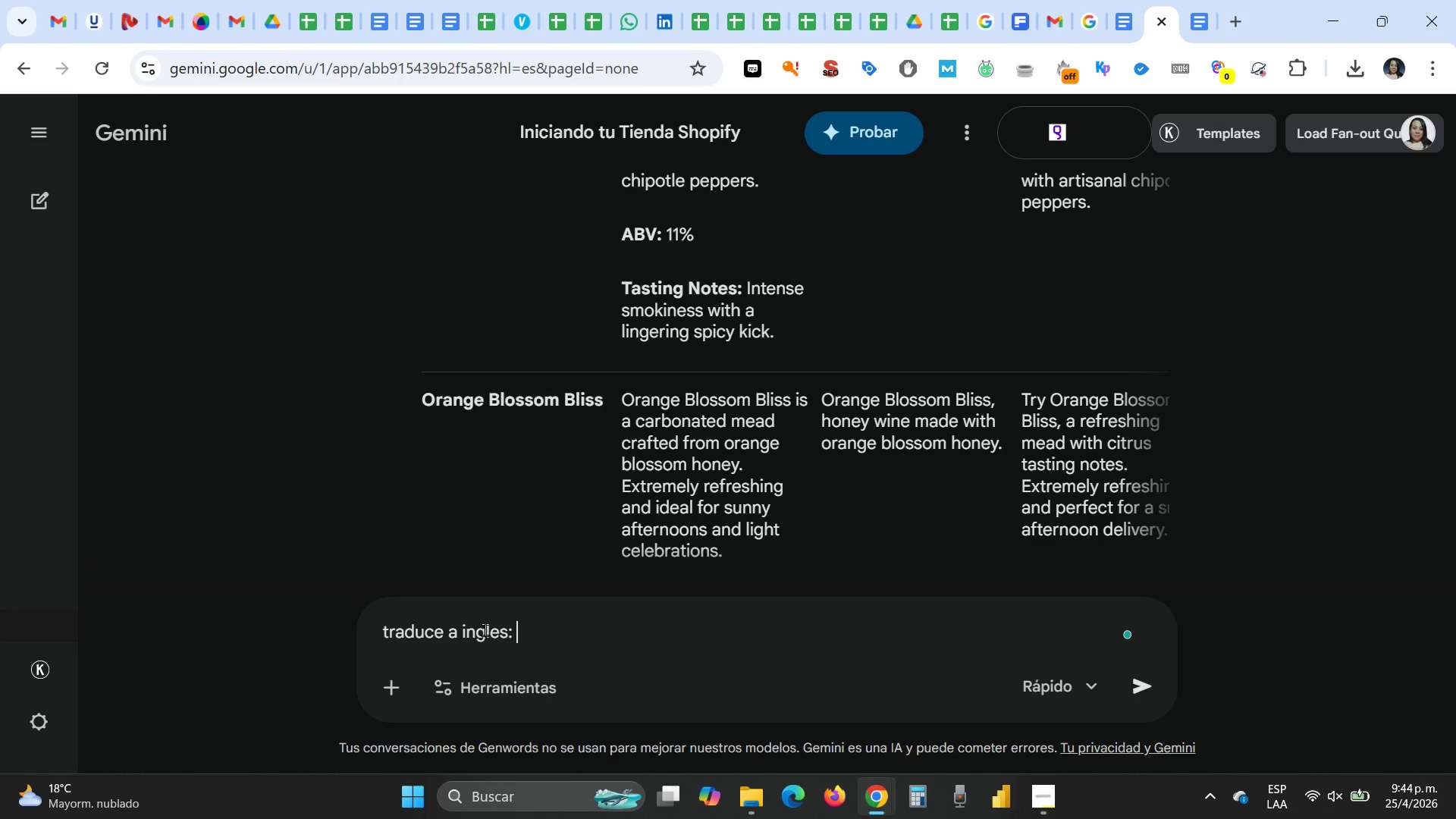 
key(Control+V)
 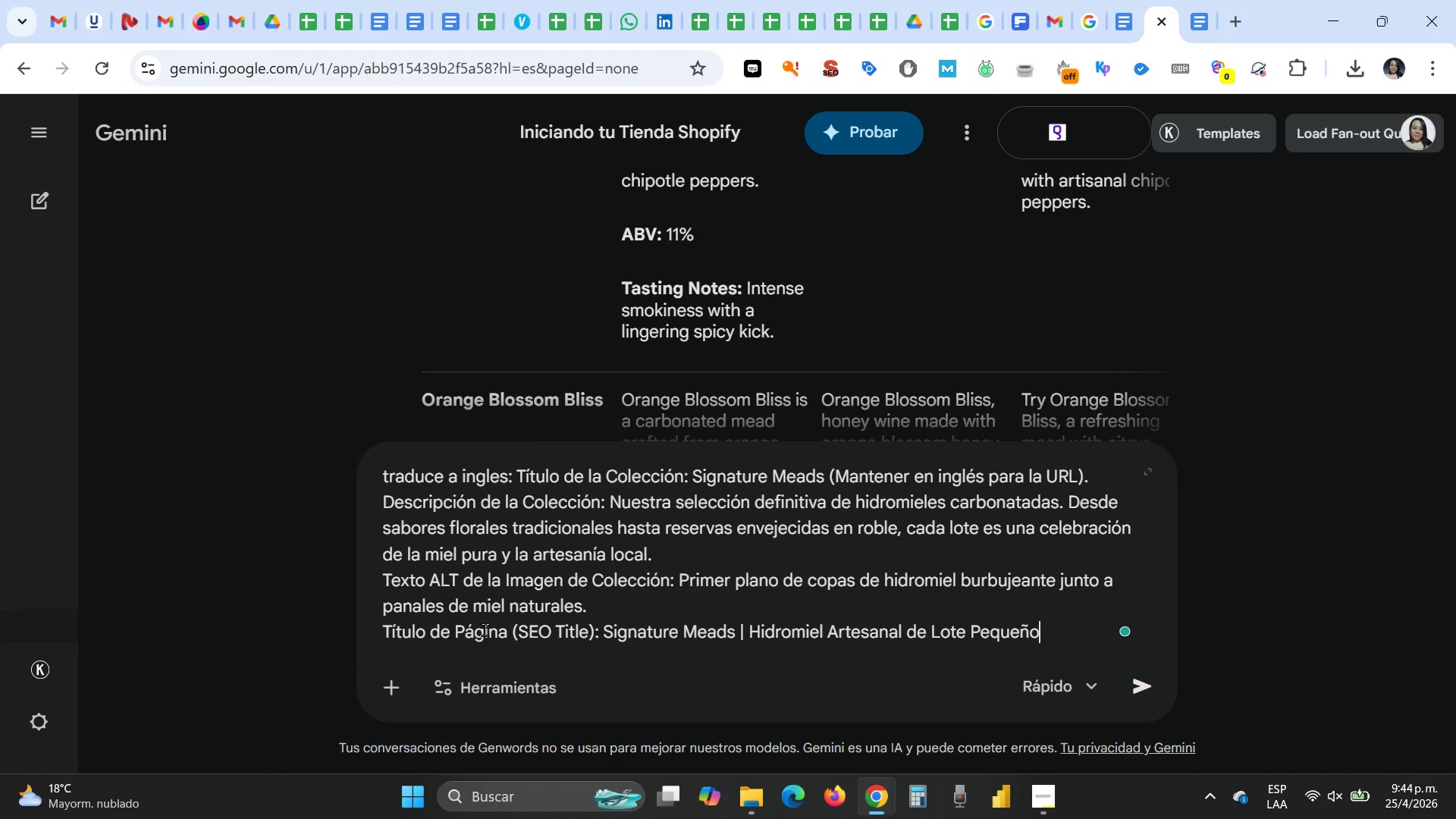 
key(Enter)
 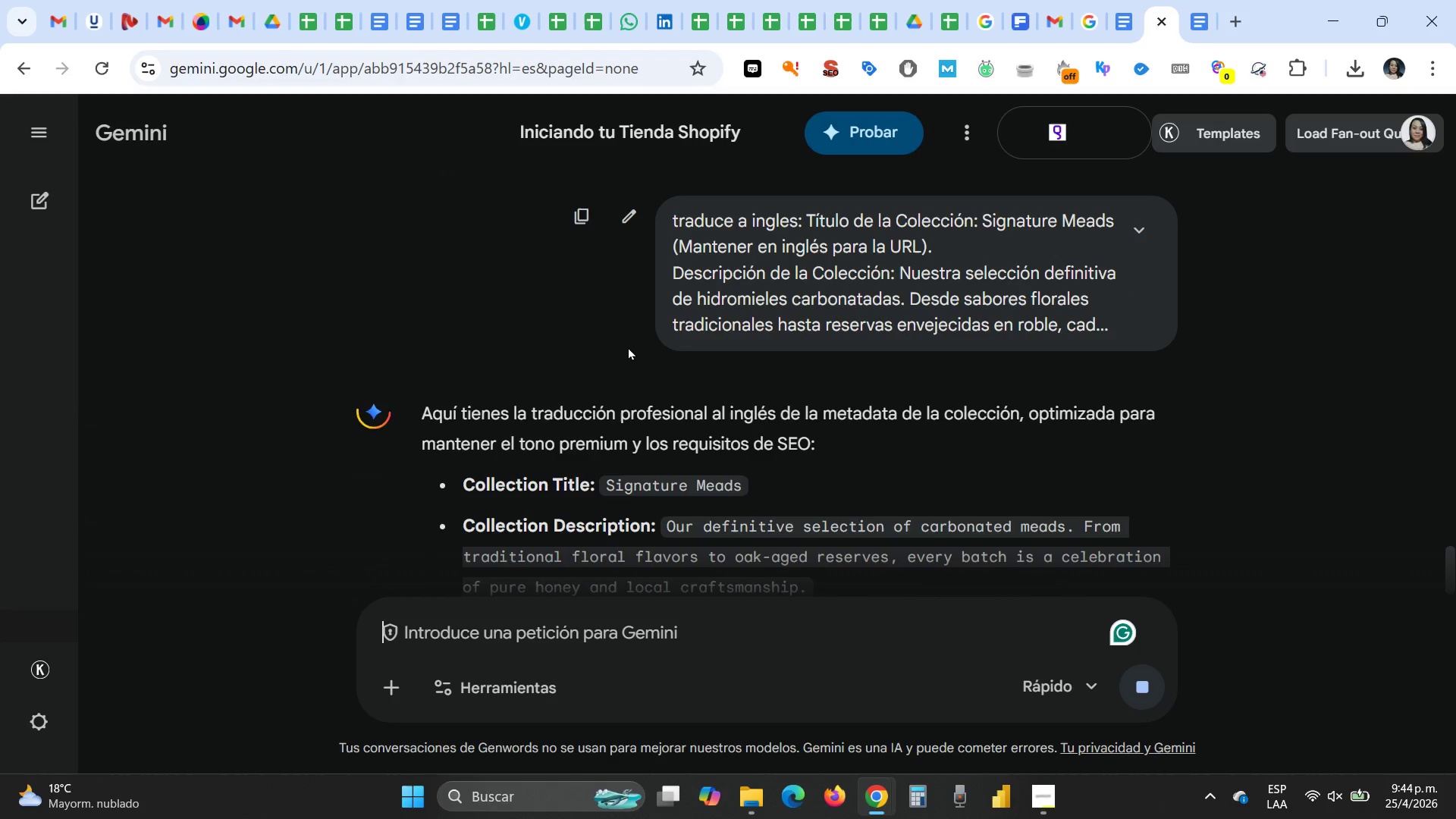 
scroll: coordinate [623, 438], scroll_direction: down, amount: 1.0
 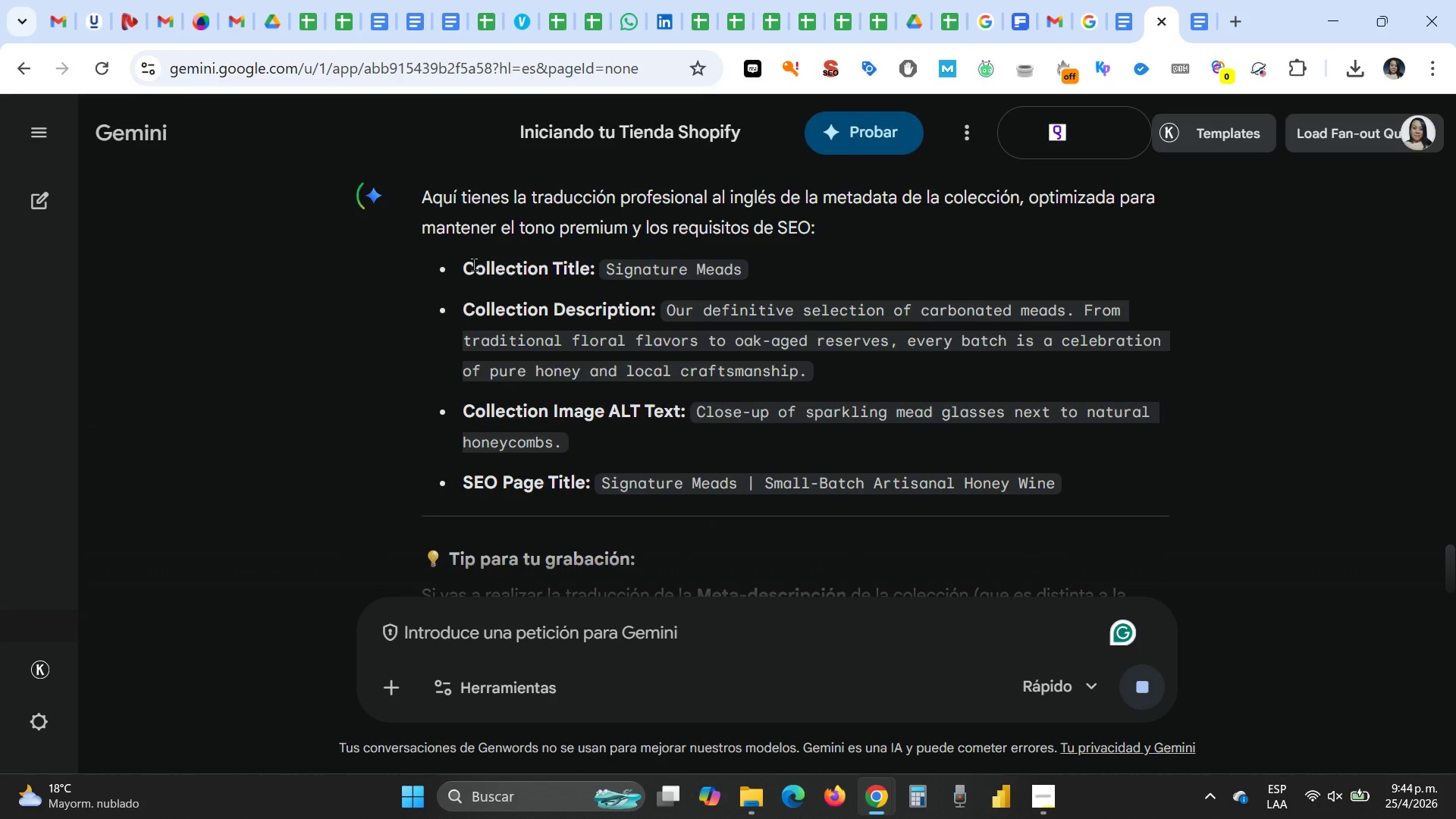 
left_click_drag(start_coordinate=[462, 270], to_coordinate=[1074, 475])
 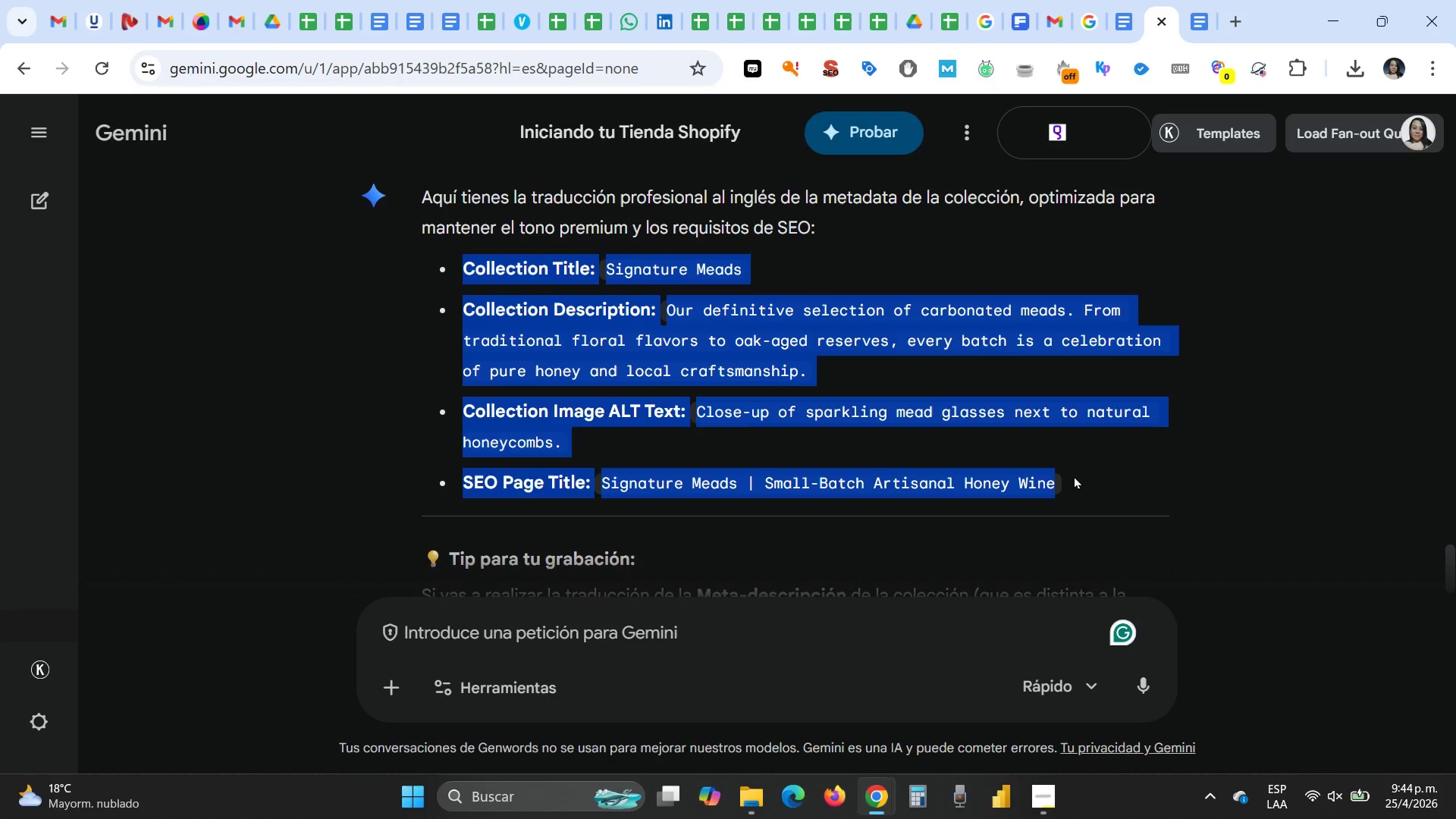 
key(Control+C)
 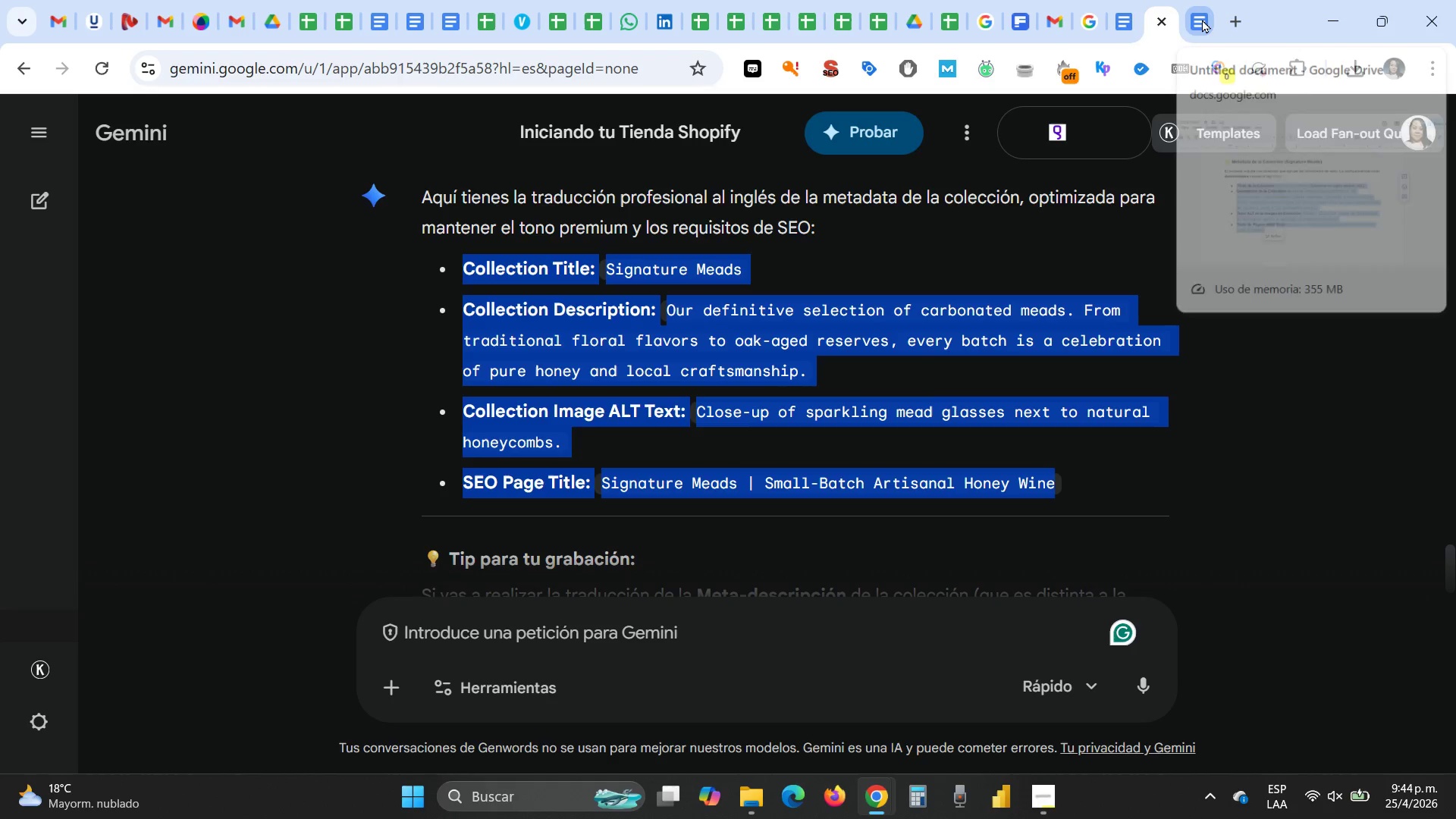 
left_click([1202, 19])
 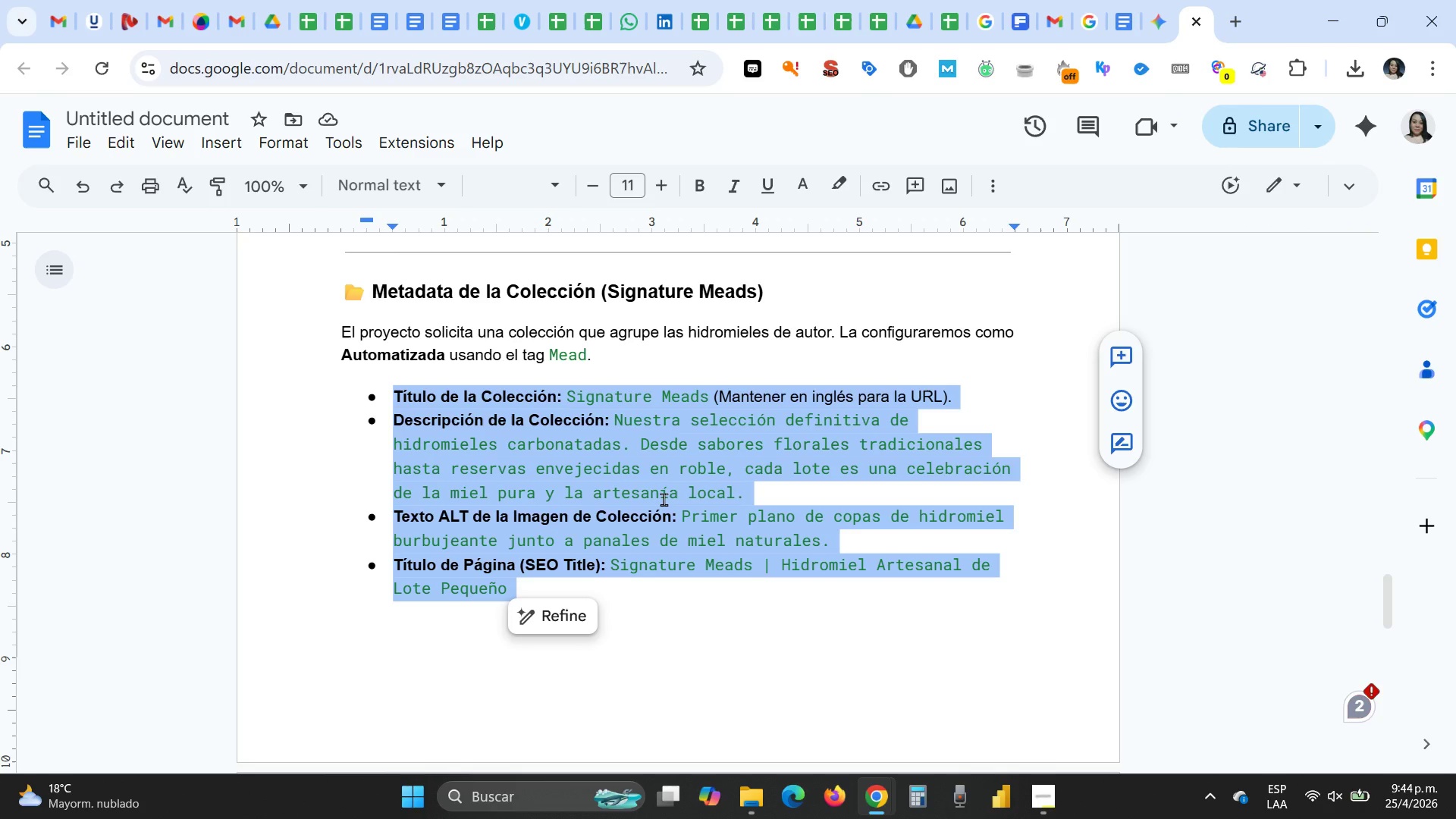 
key(Control+V)
 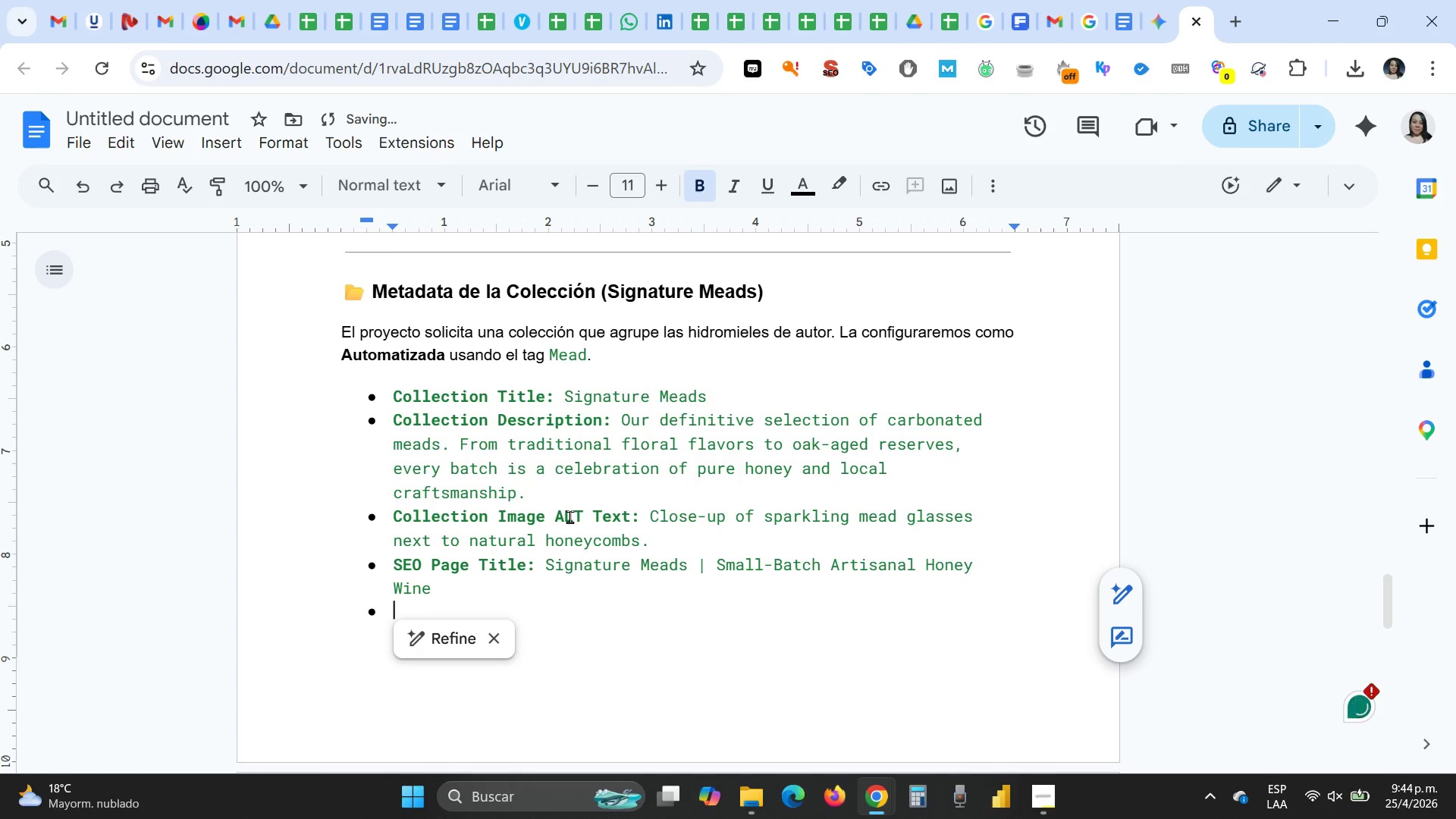 
key(Control+Z)
 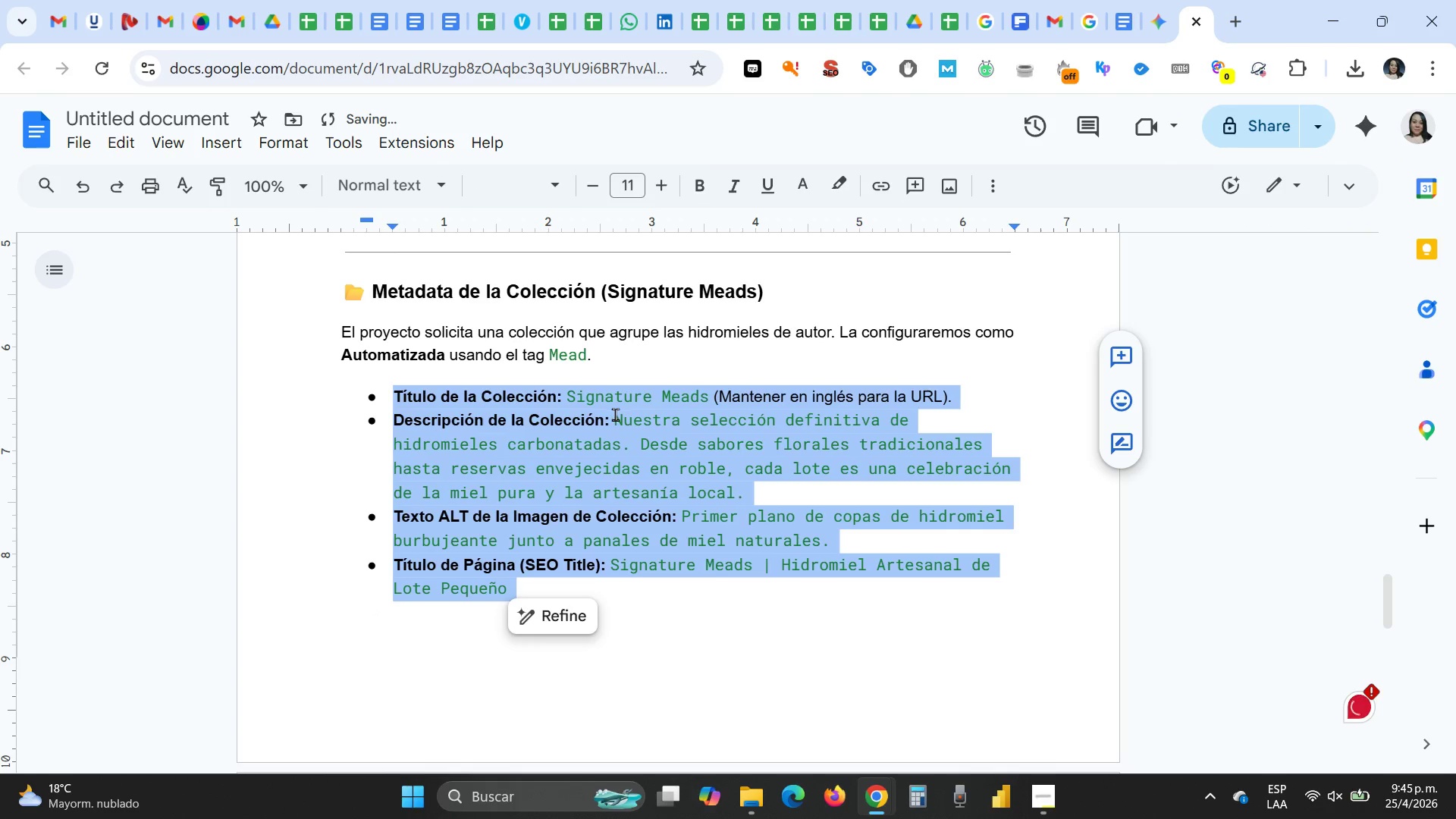 
key(Delete)
 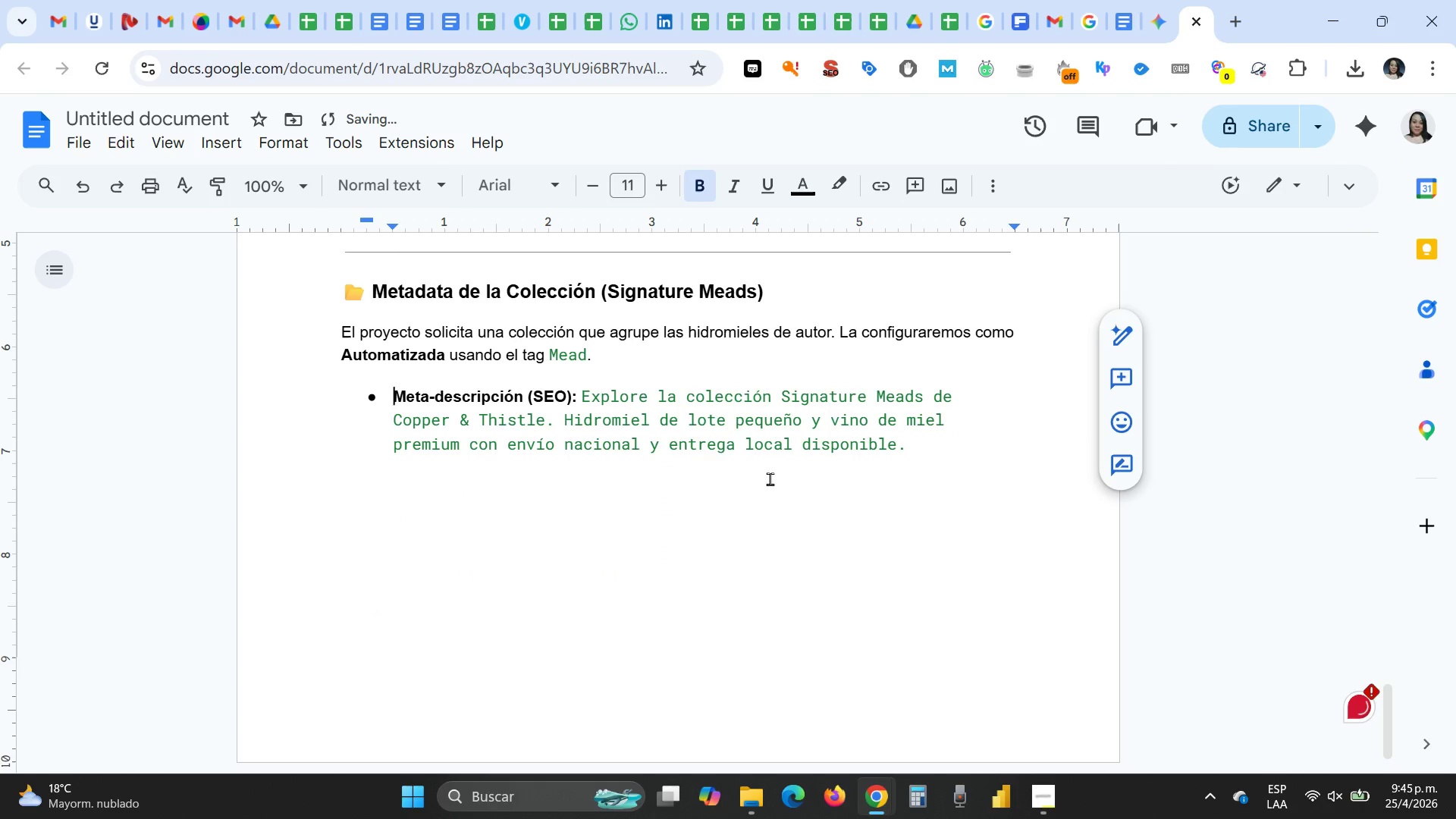 
left_click_drag(start_coordinate=[918, 447], to_coordinate=[374, 391])
 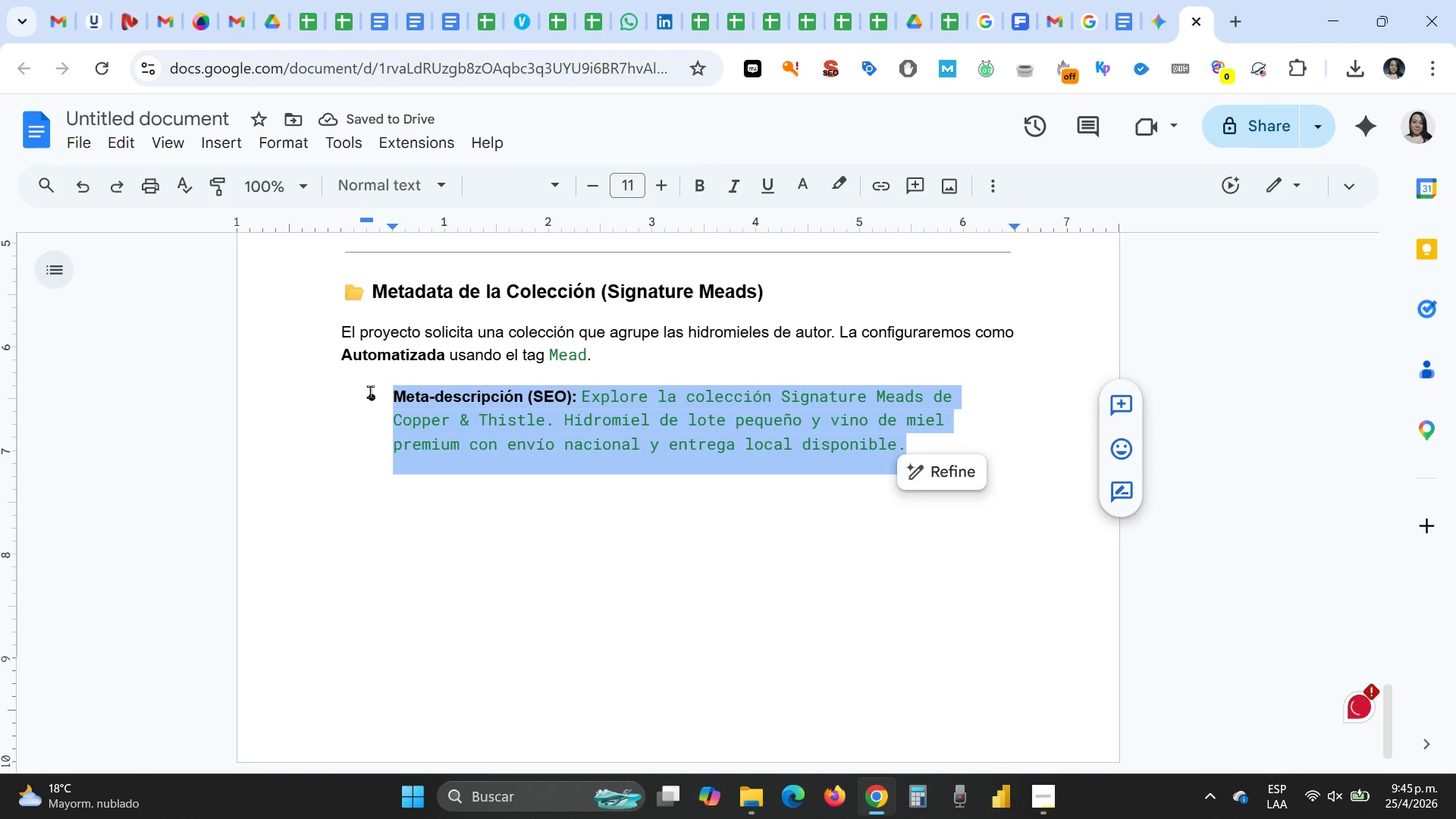 
key(Backspace)
 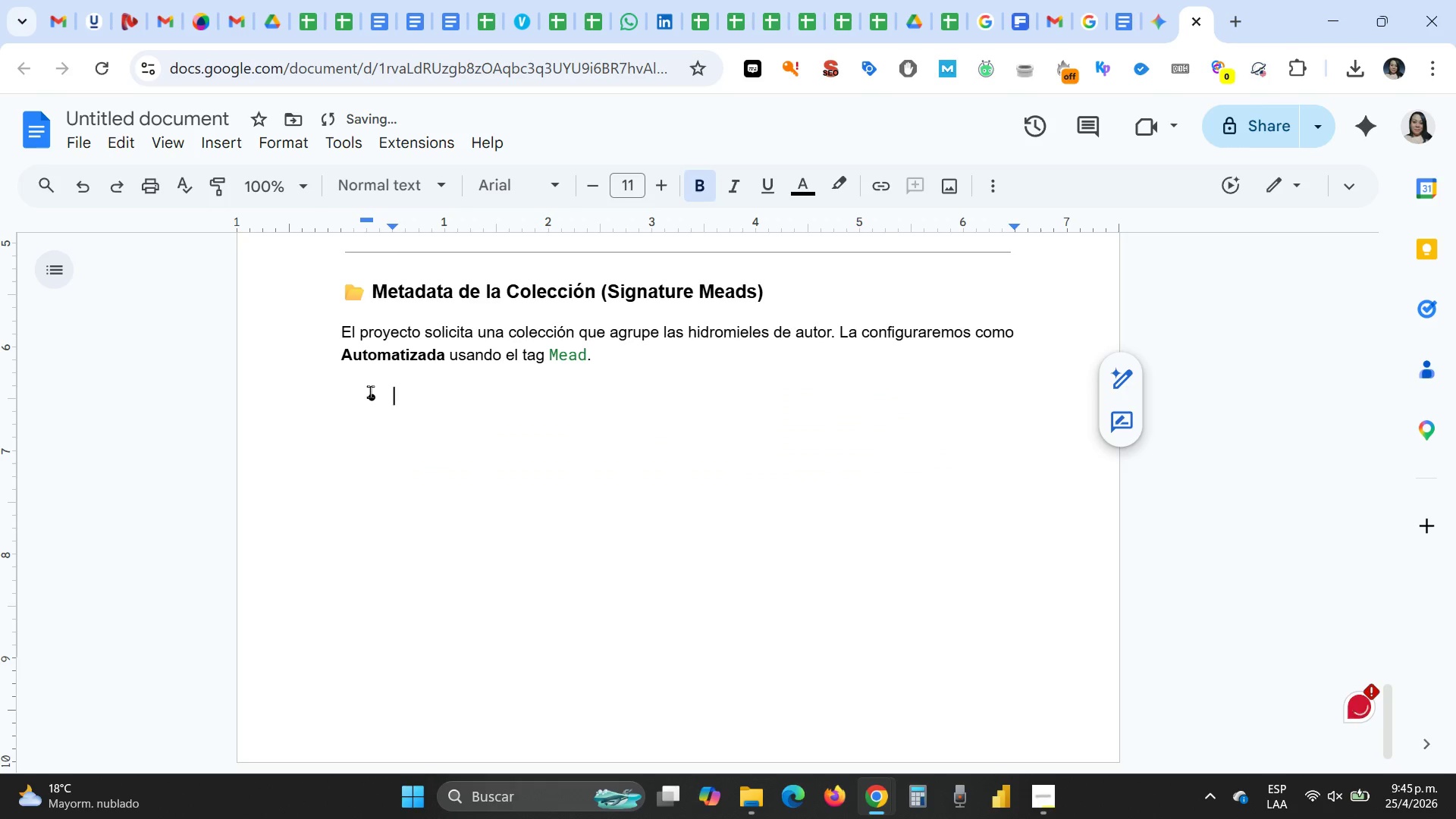 
key(Backspace)
 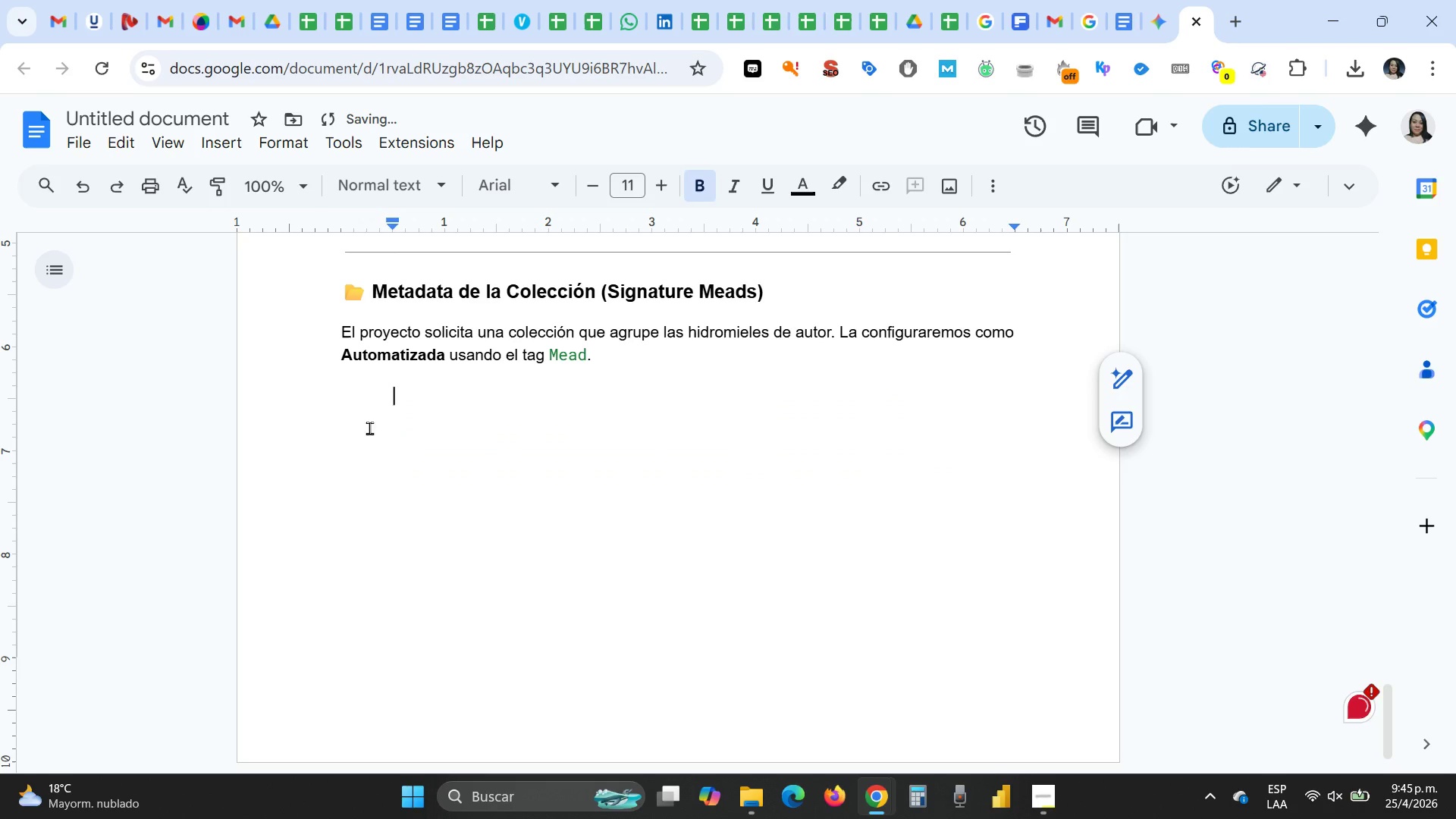 
key(Backspace)
 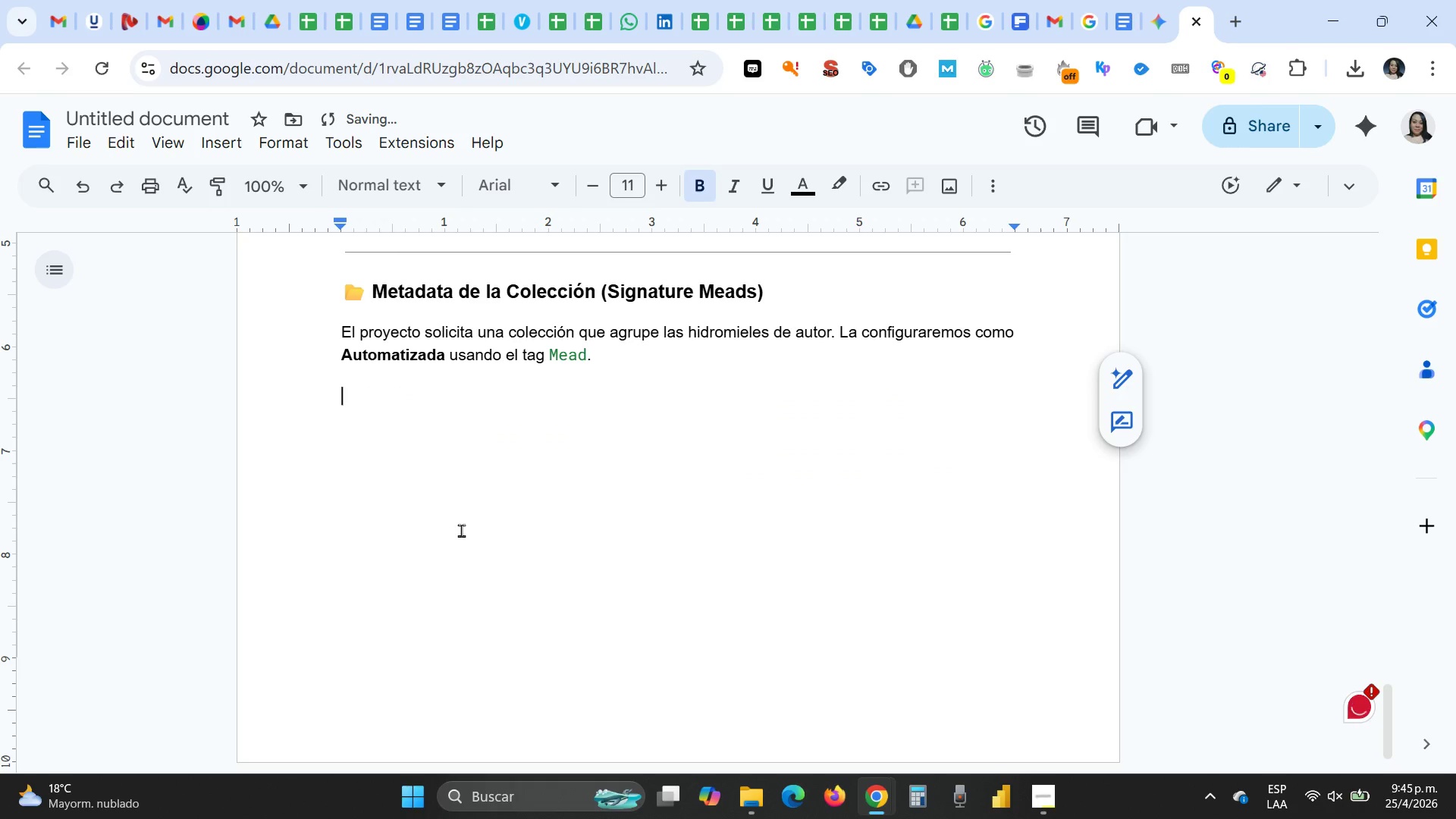 
key(Control+V)
 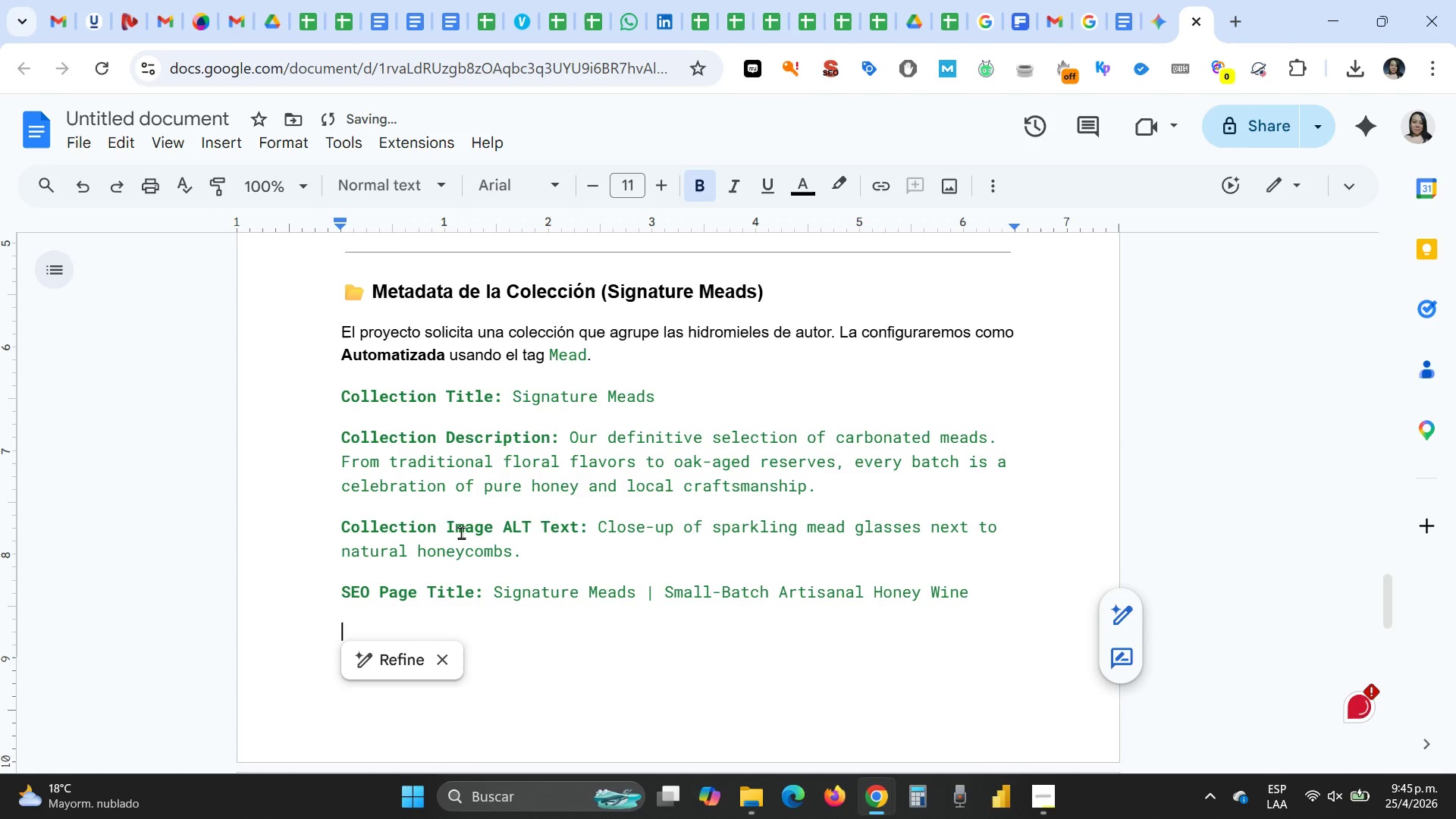 
key(Control+Z)
 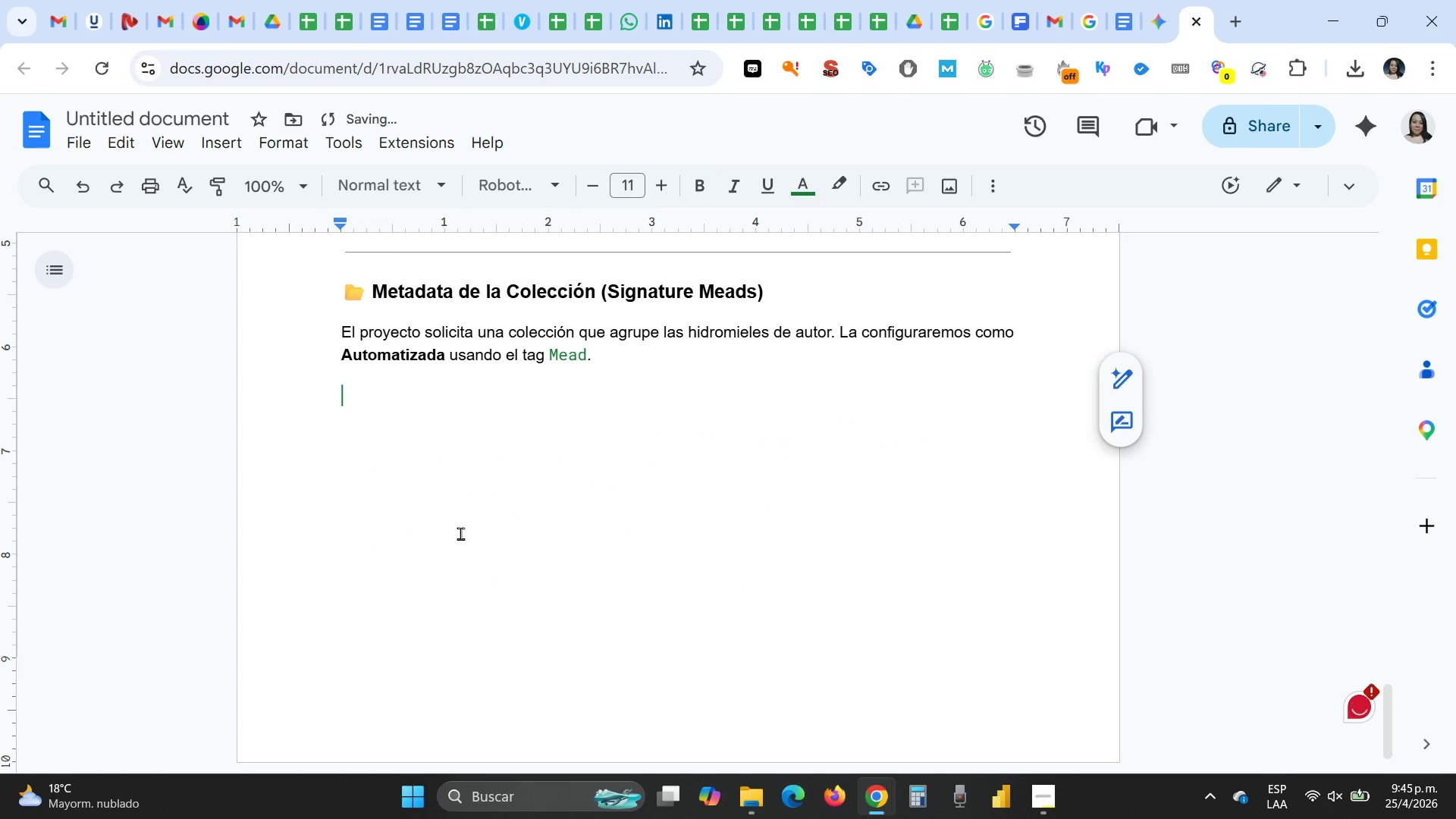 
key(Control+Z)
 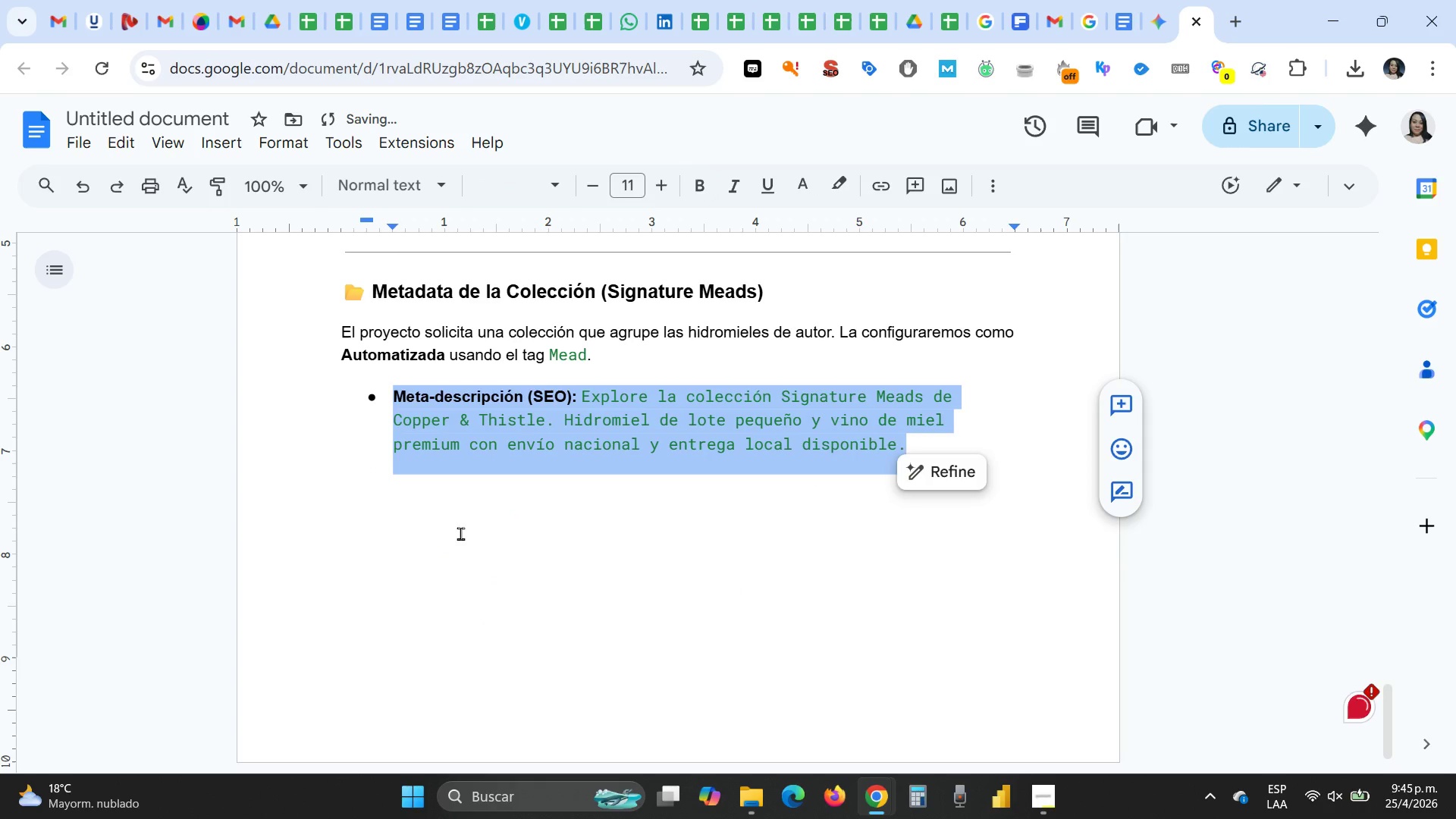 
key(Control+Z)
 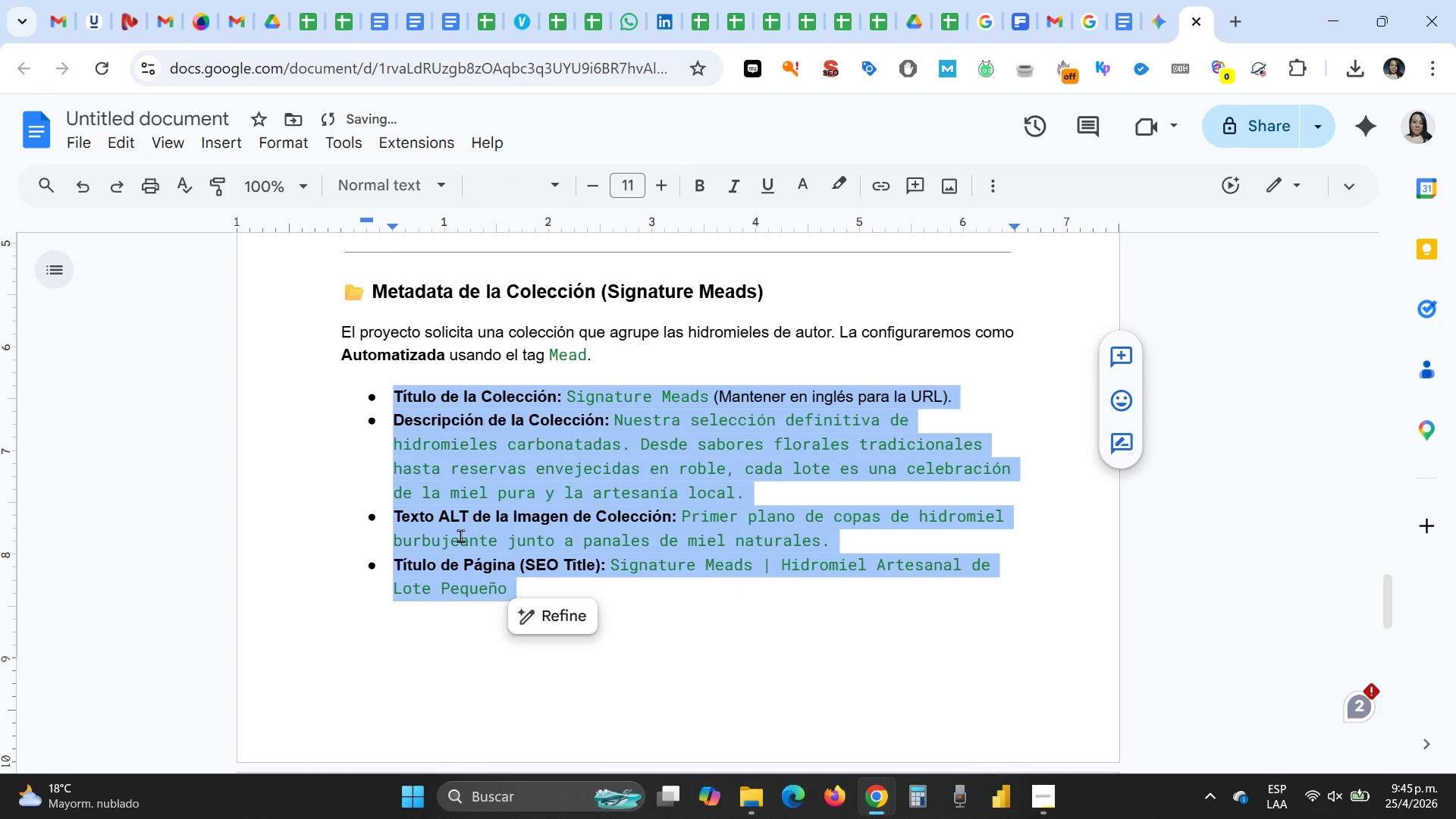 
key(Shift+ArrowDown)
 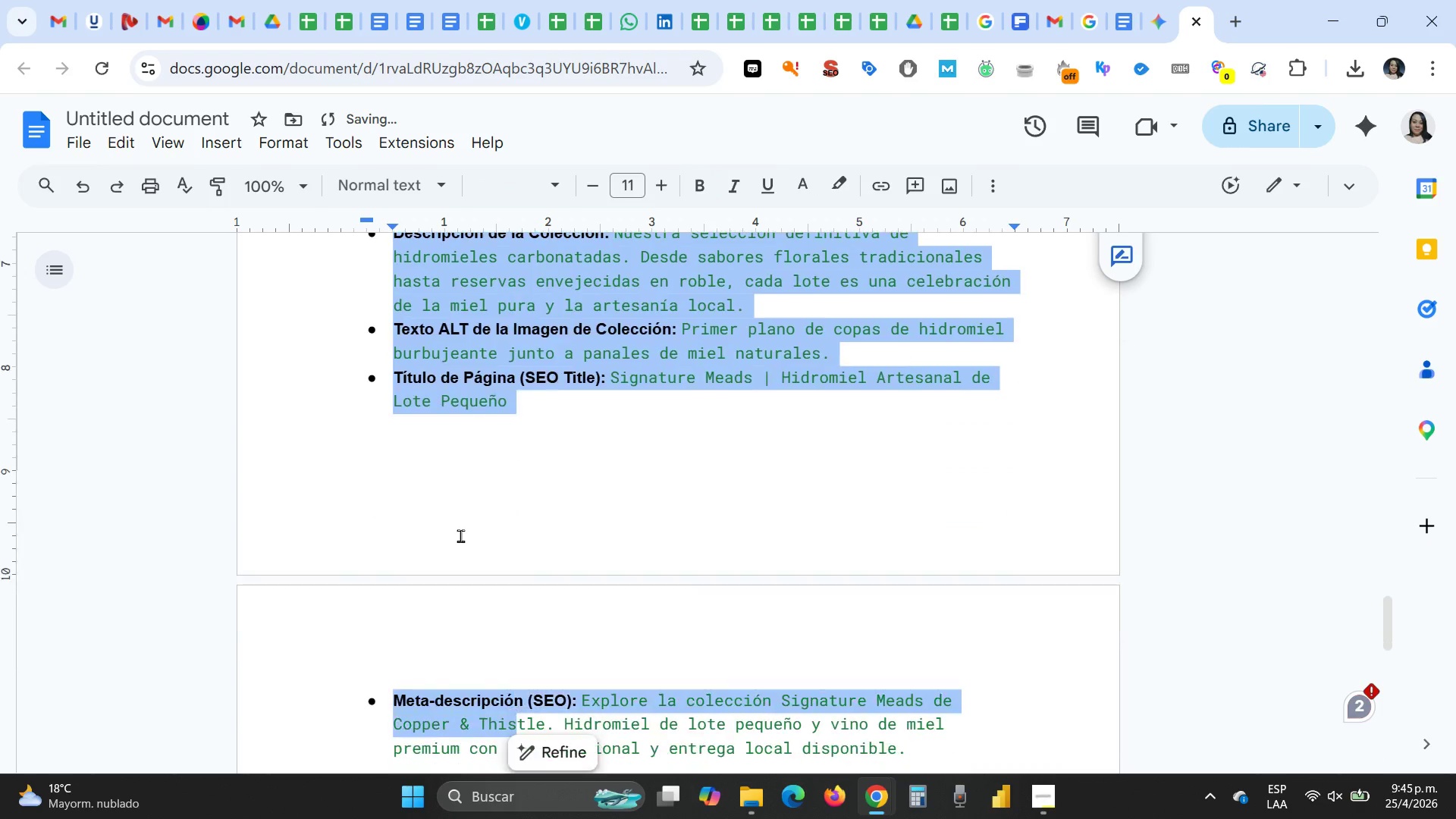 
key(Shift+ArrowDown)
 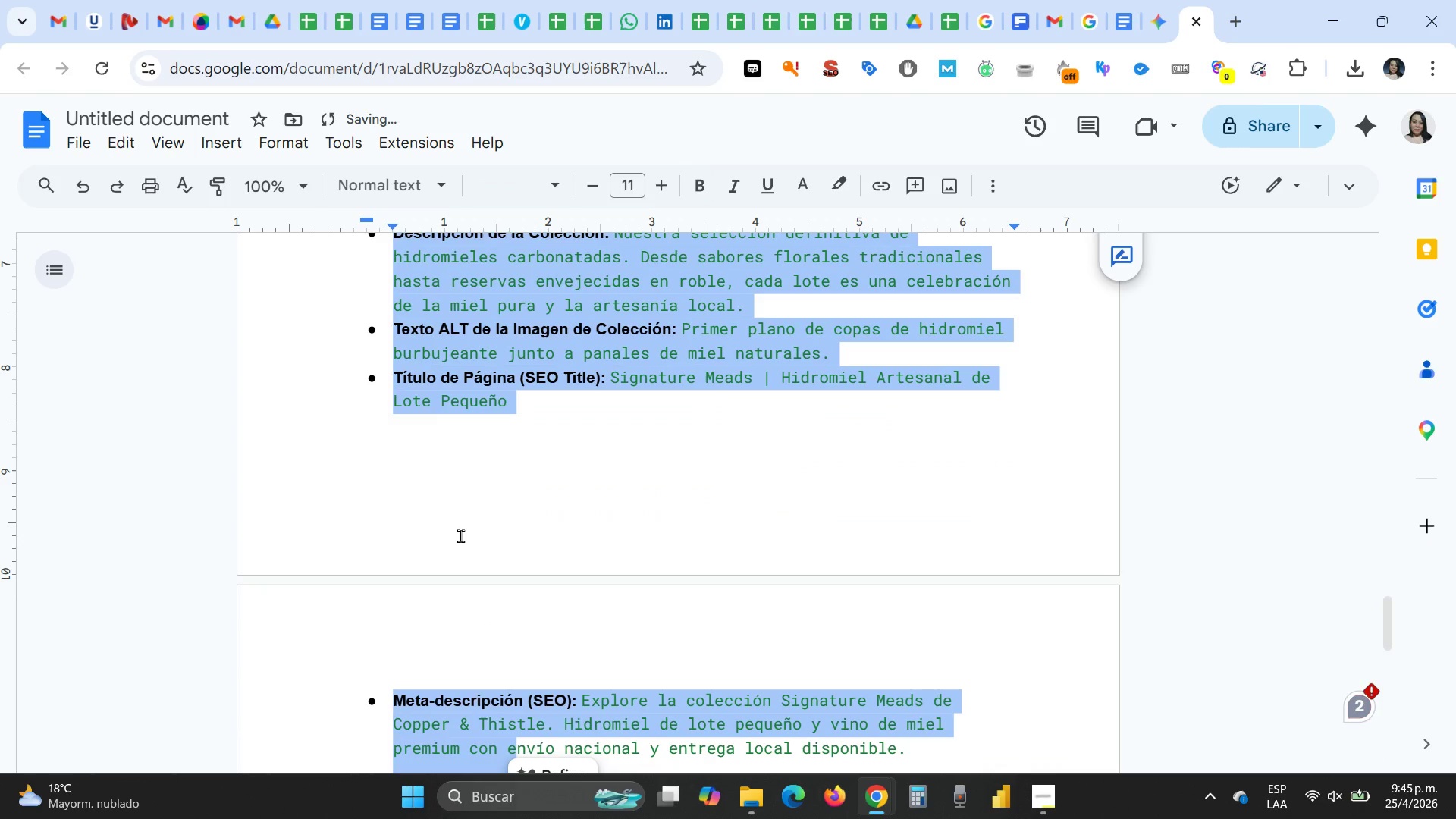 
key(Shift+ArrowDown)
 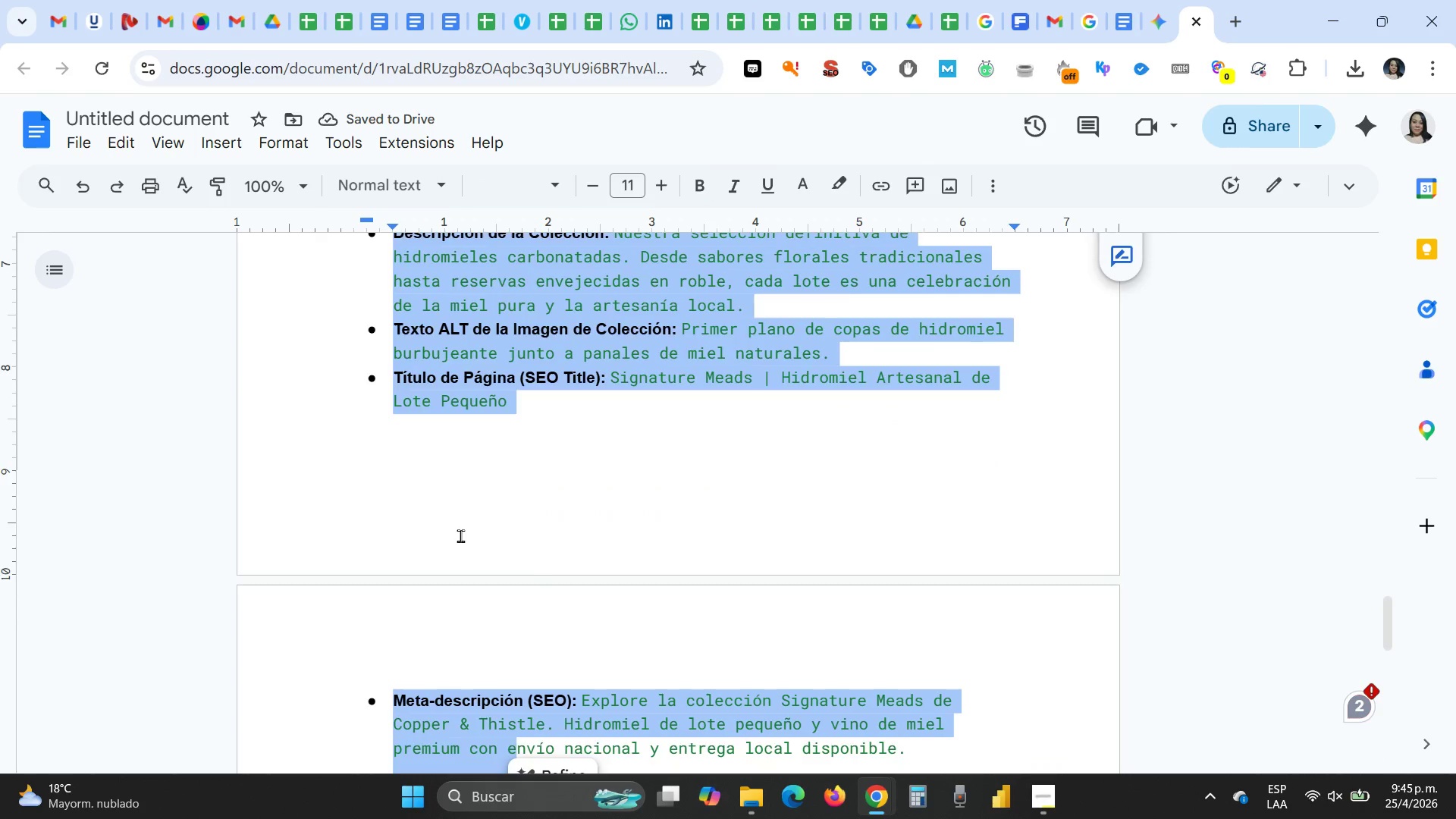 
key(Shift+ArrowDown)
 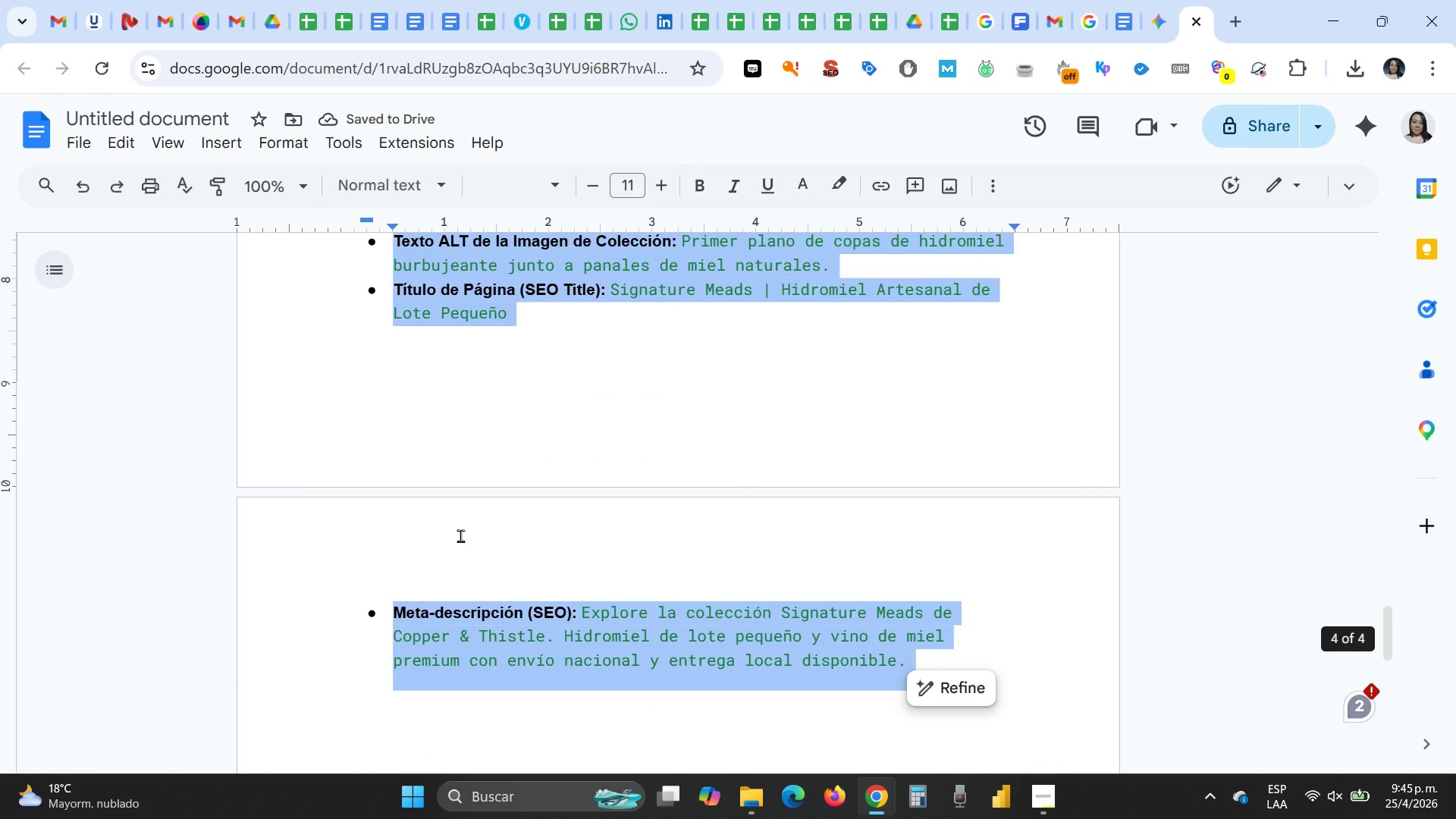 
key(Control+C)
 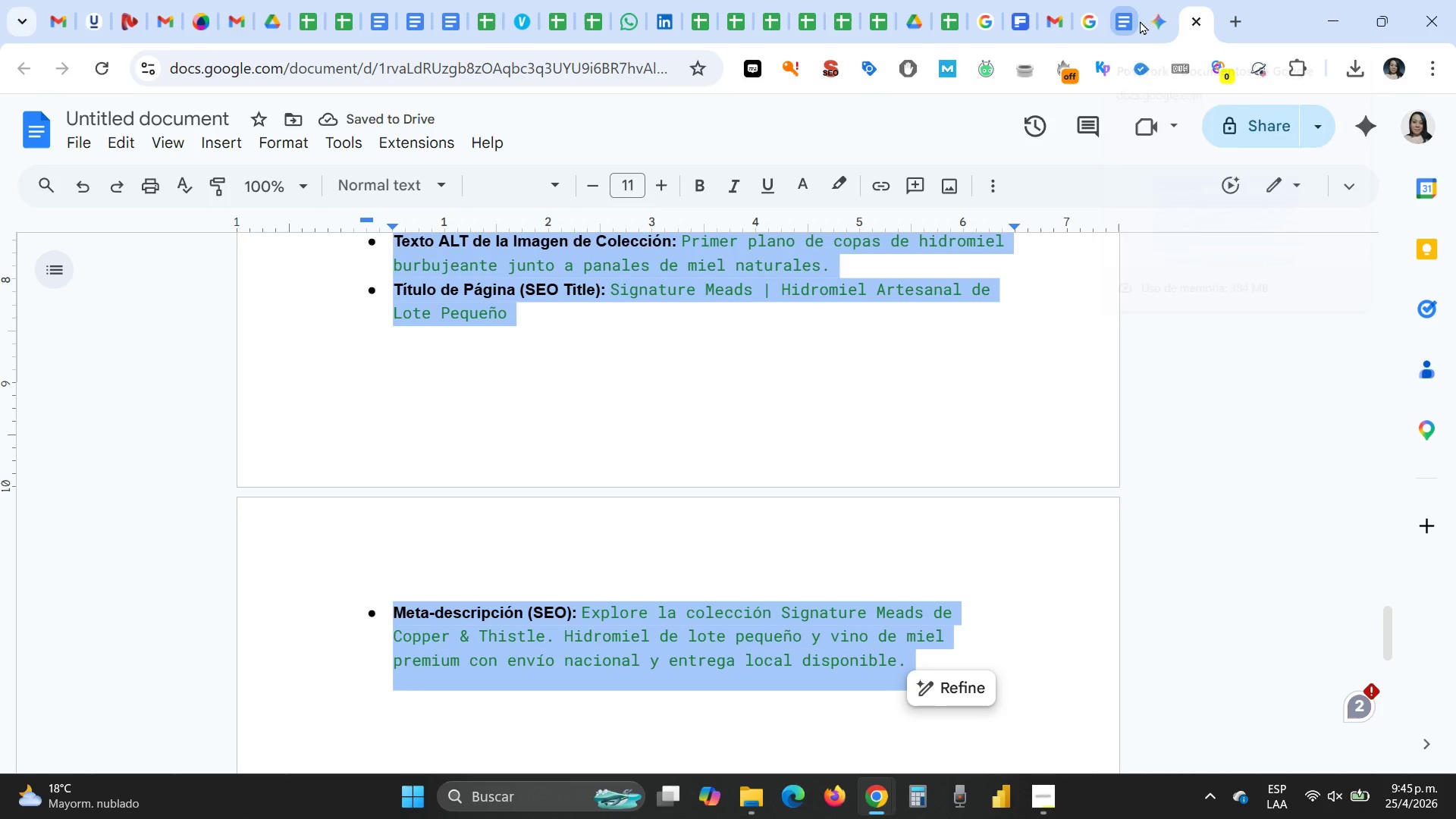 
left_click([1148, 30])
 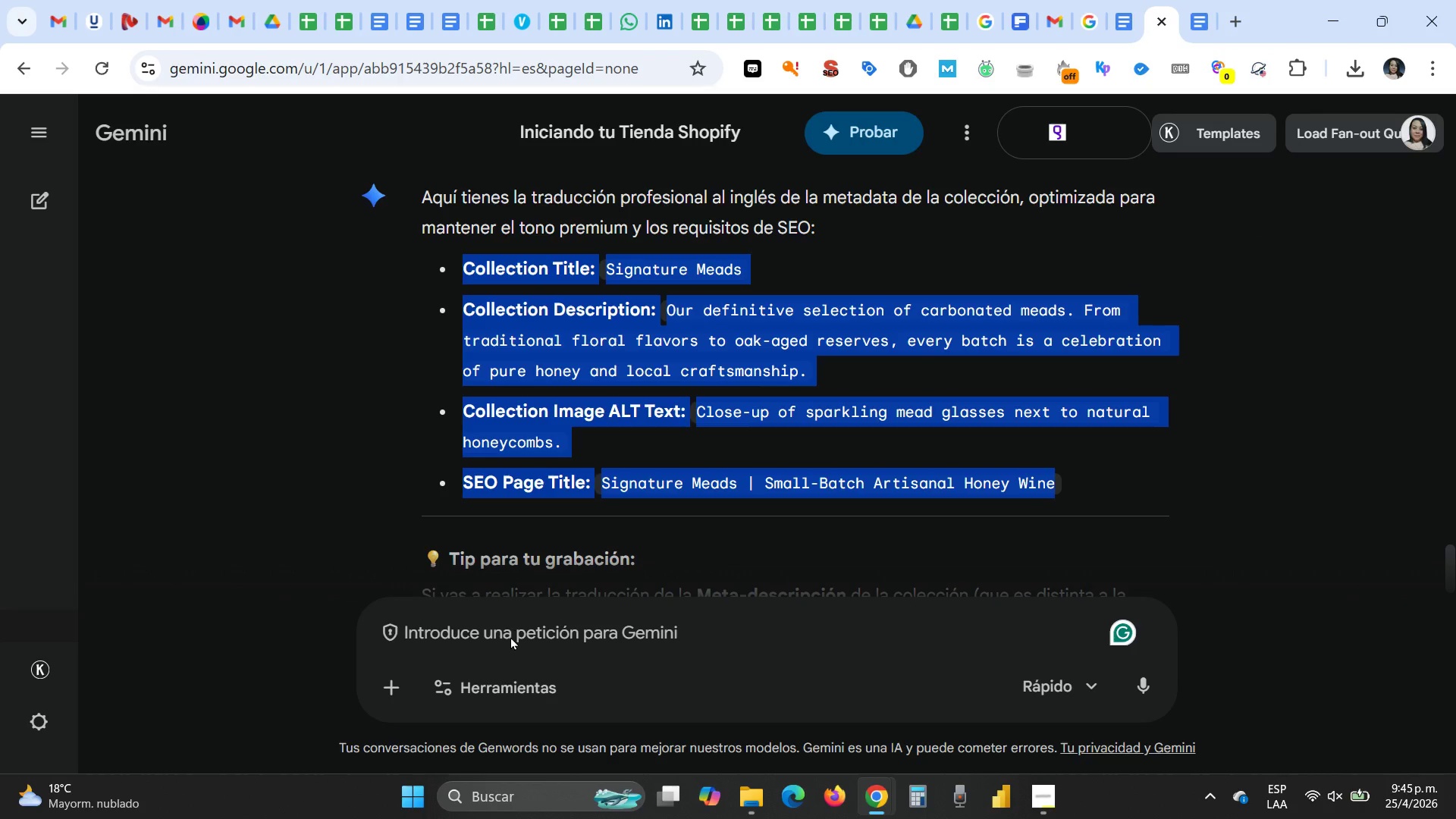 
left_click([503, 638])
 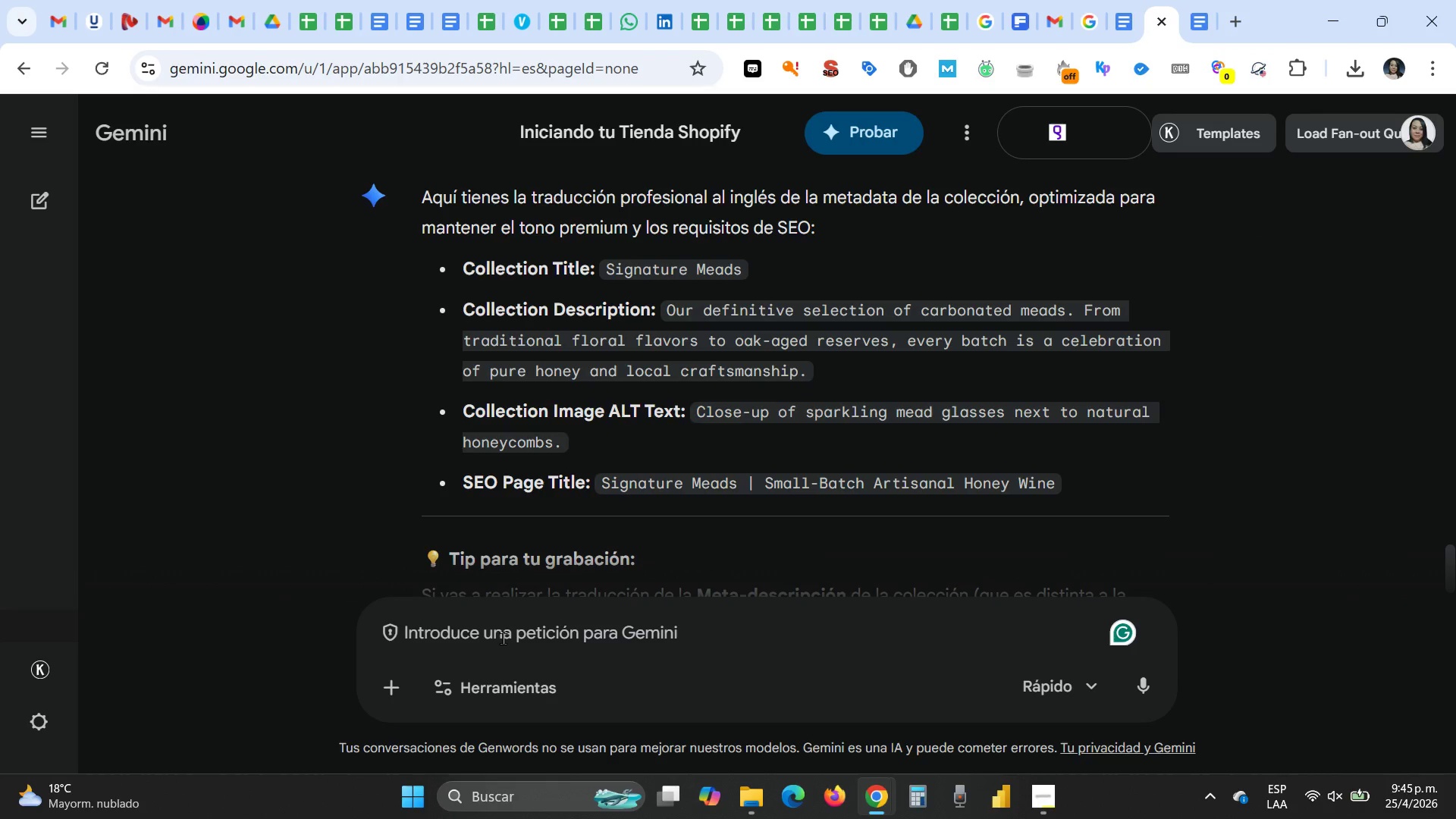 
type(traduce al)
key(Backspace)
type( ingles> )
 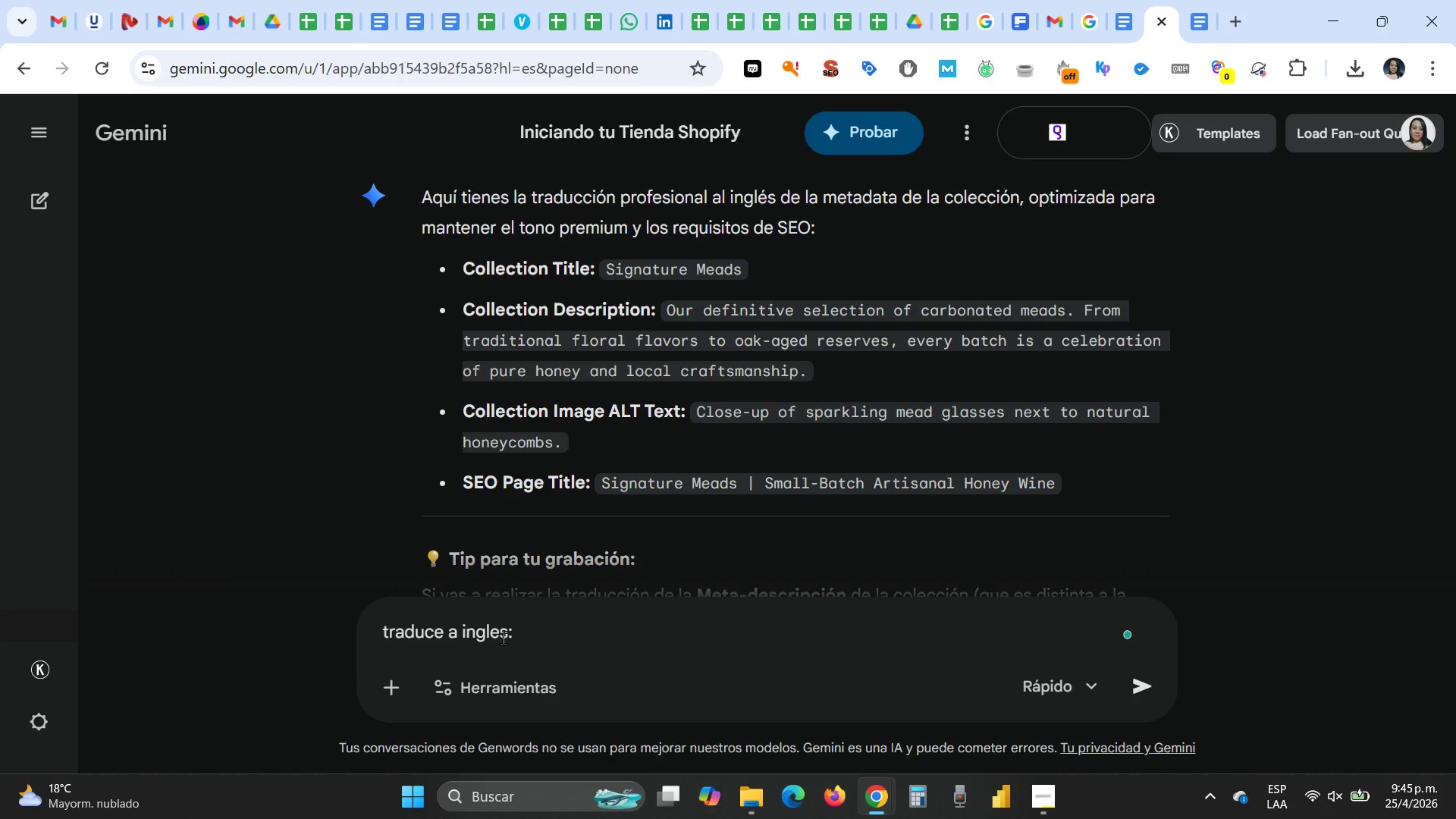 
key(Control+ControlLeft)
 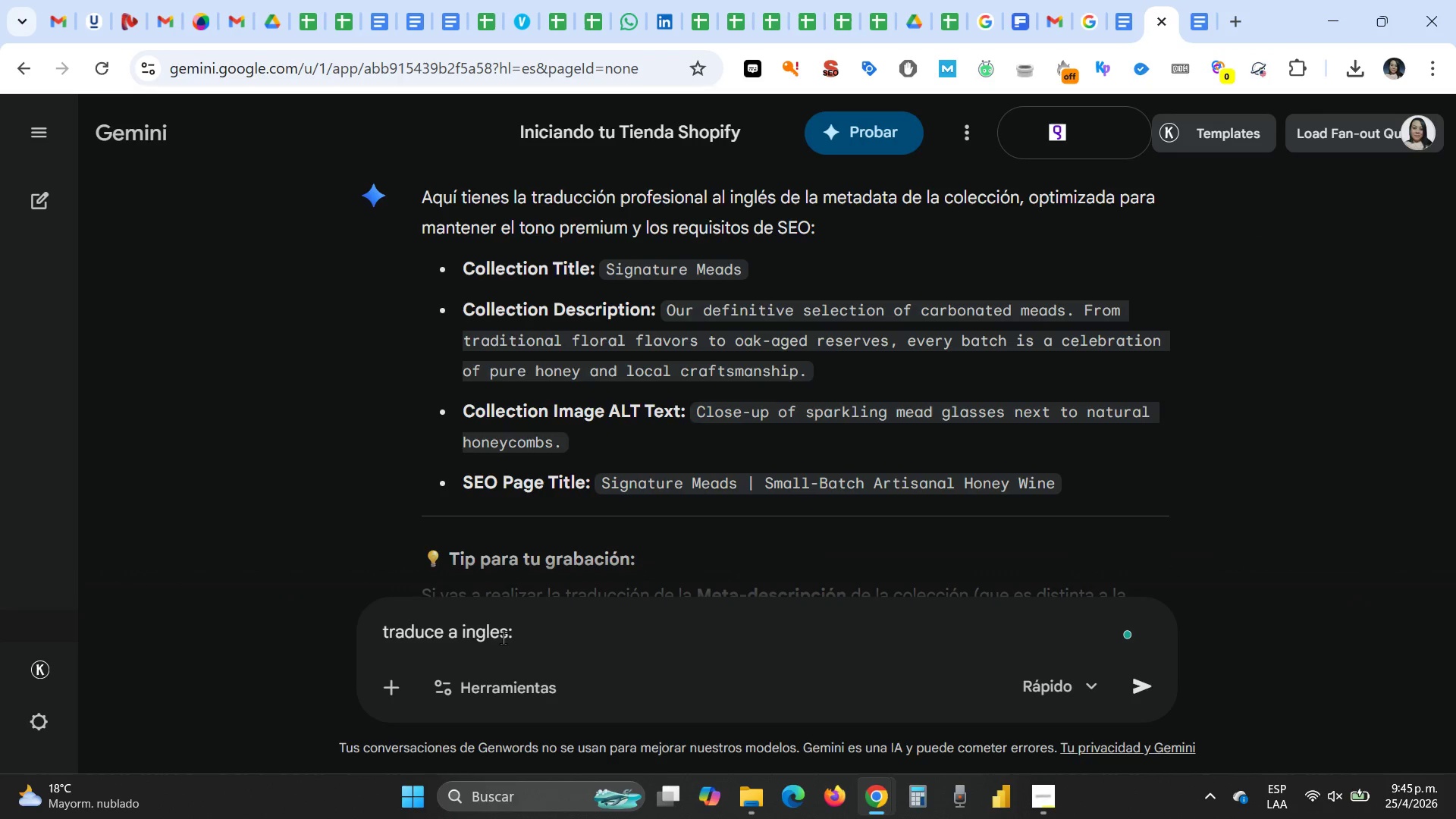 
key(Control+V)
 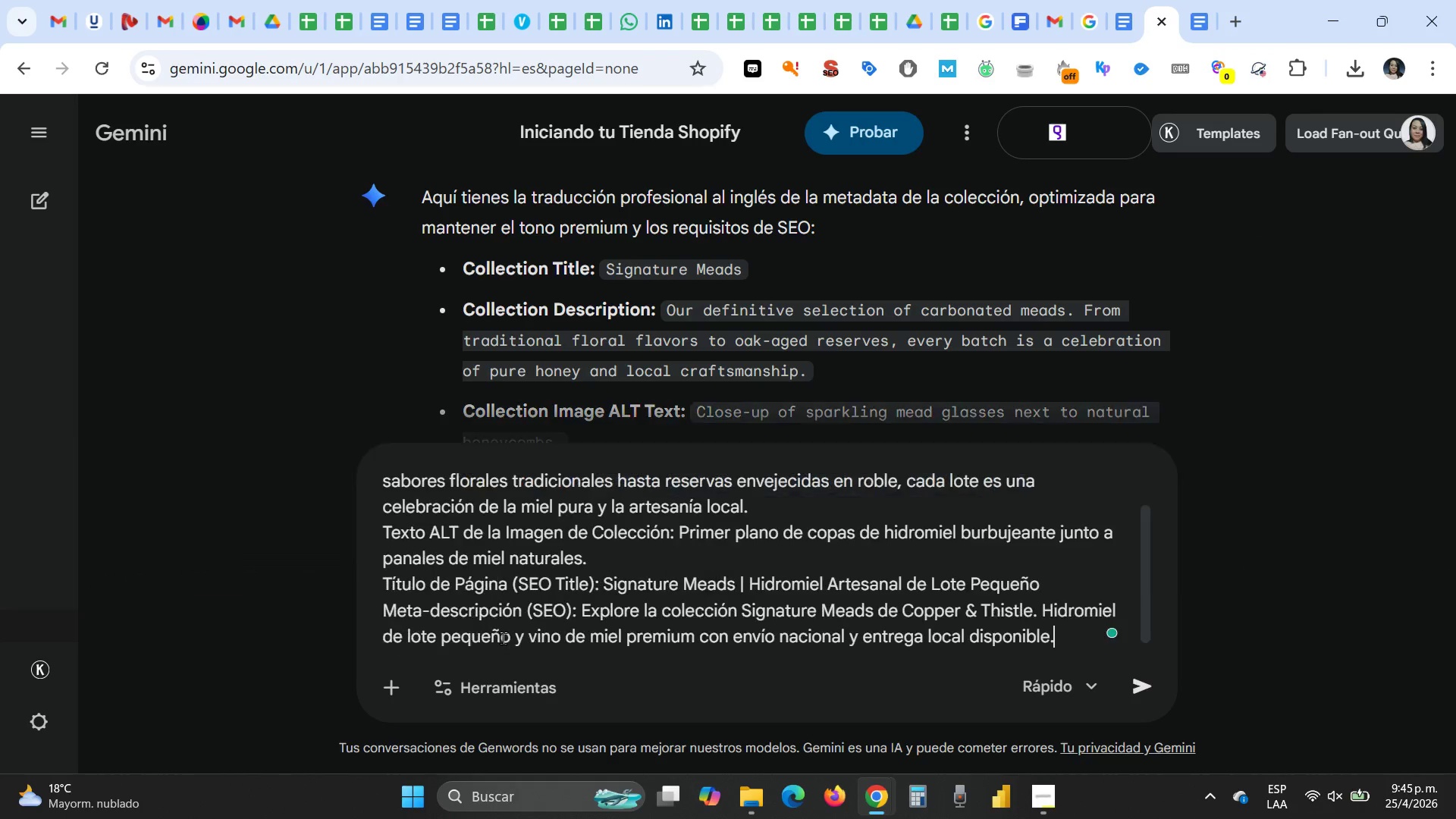 
key(Enter)
 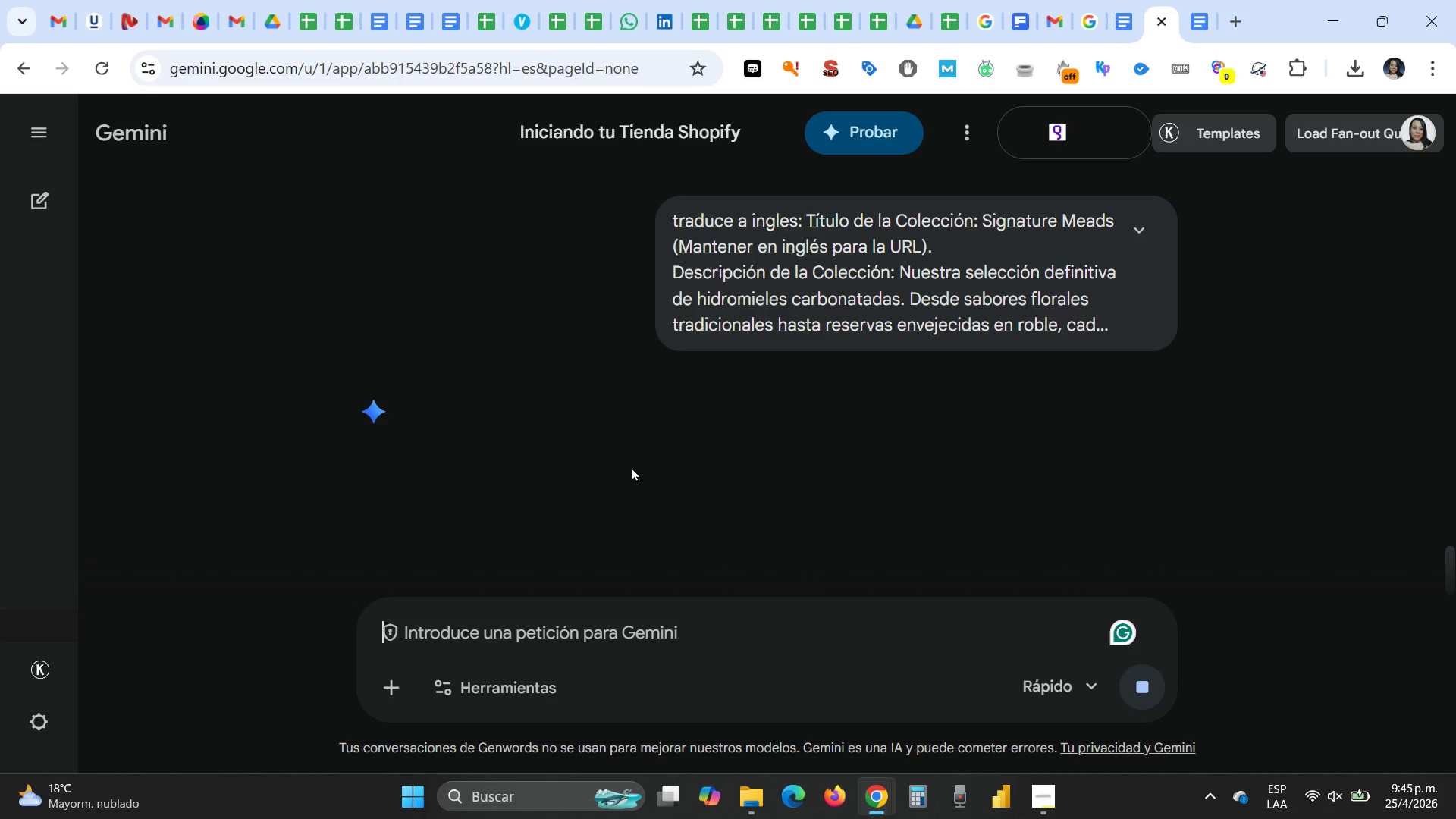 
scroll: coordinate [627, 474], scroll_direction: down, amount: 2.0
 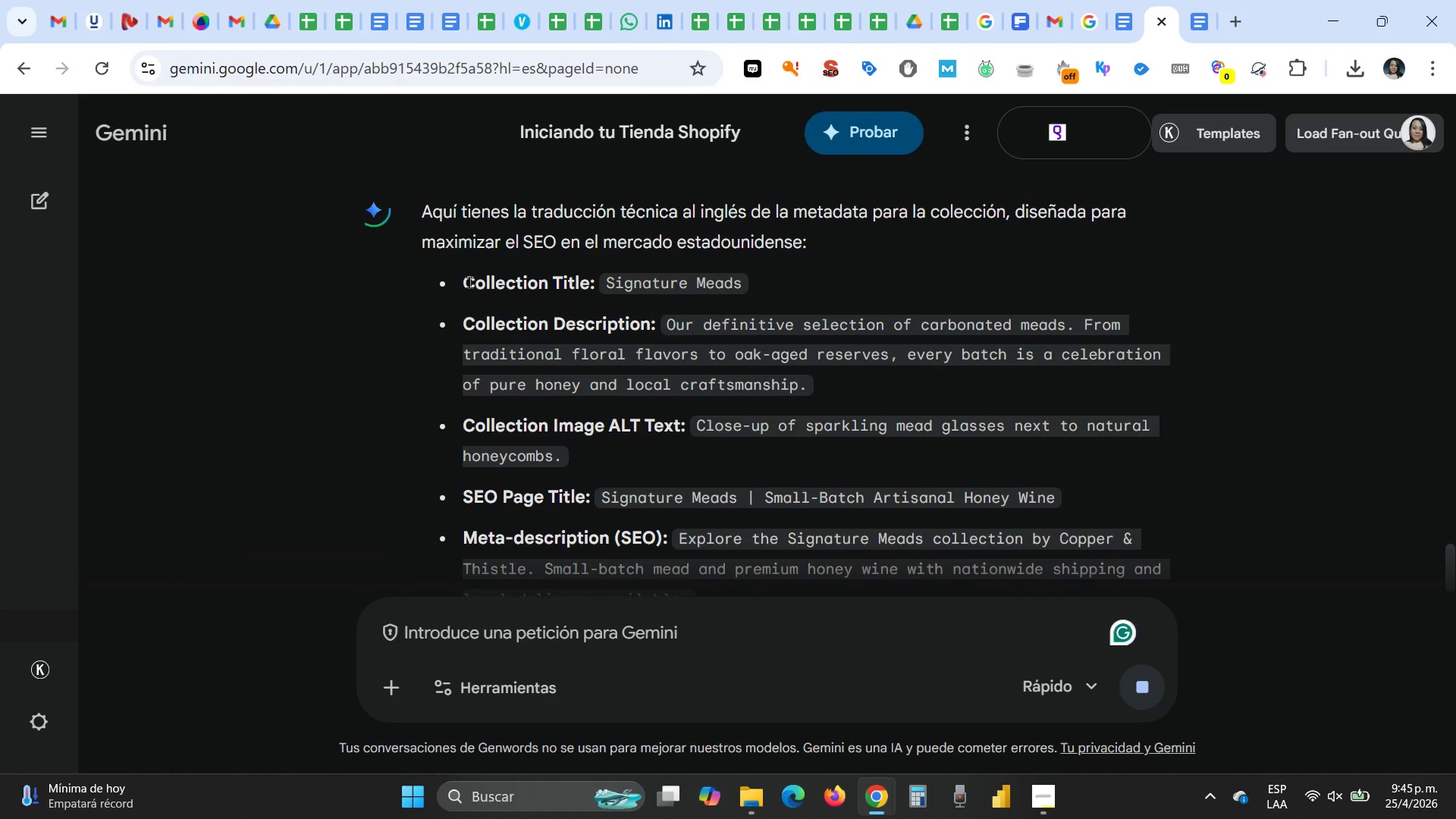 
left_click_drag(start_coordinate=[460, 278], to_coordinate=[855, 532])
 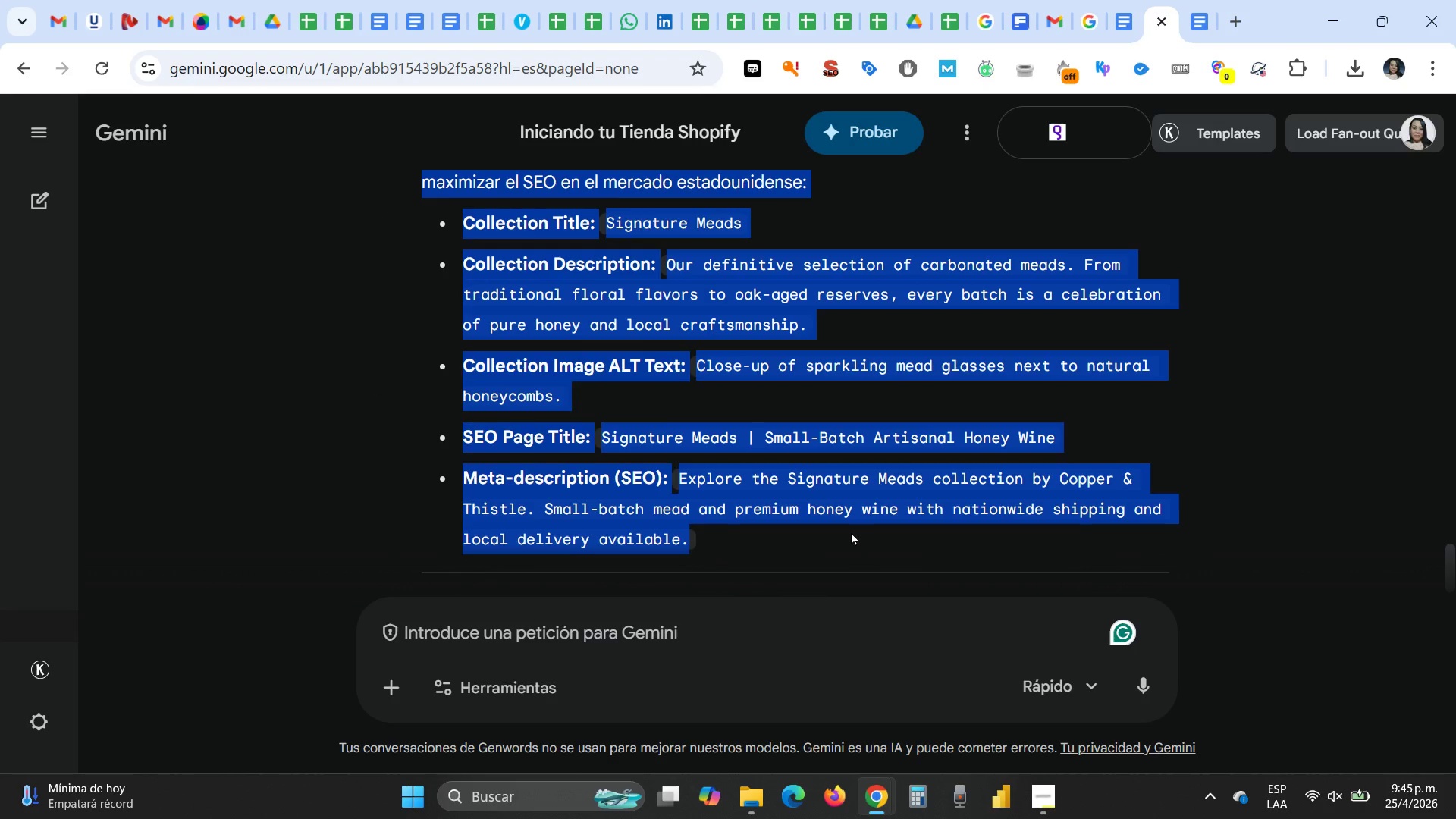 
key(Control+C)
 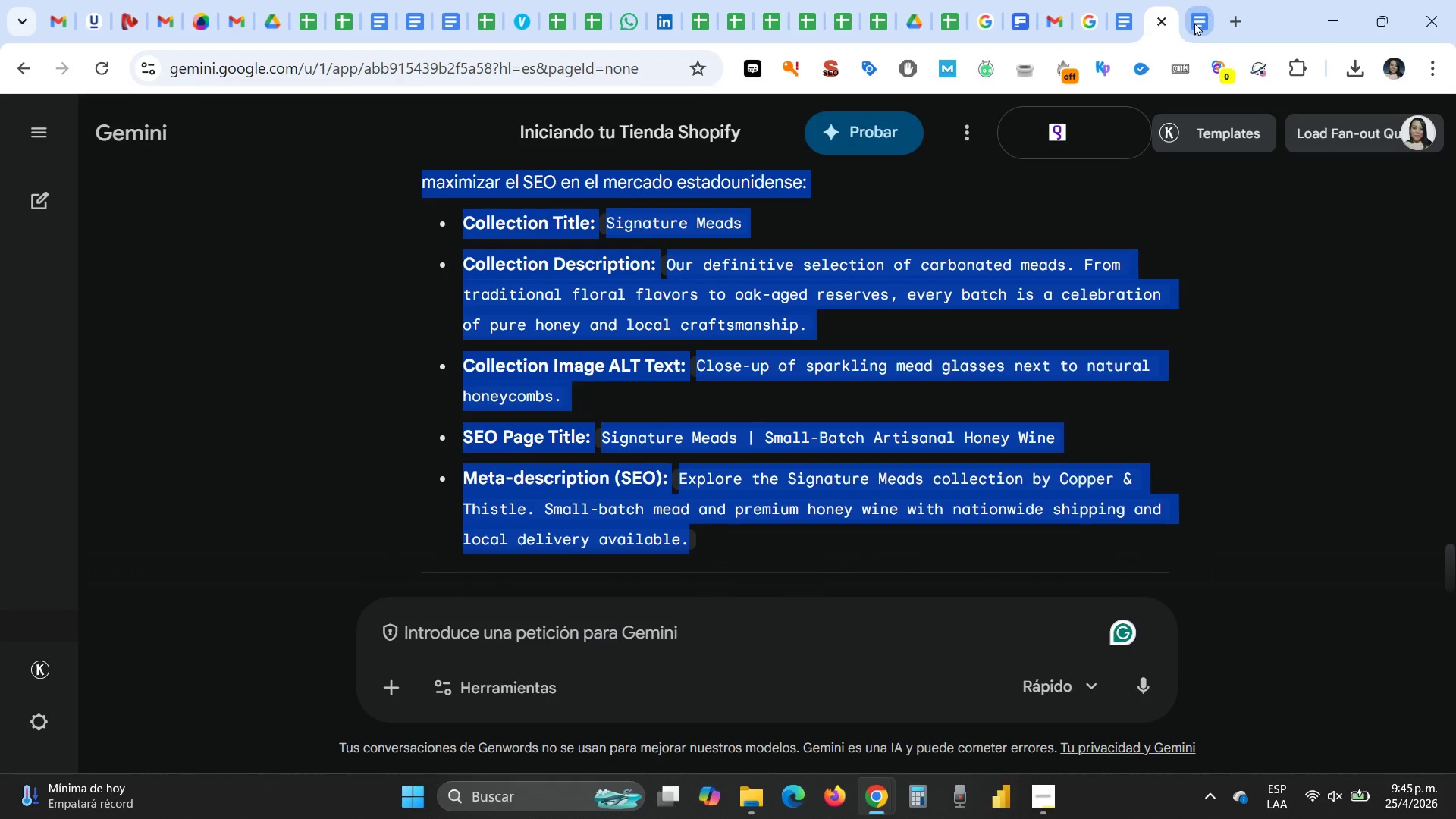 
left_click([1188, 30])
 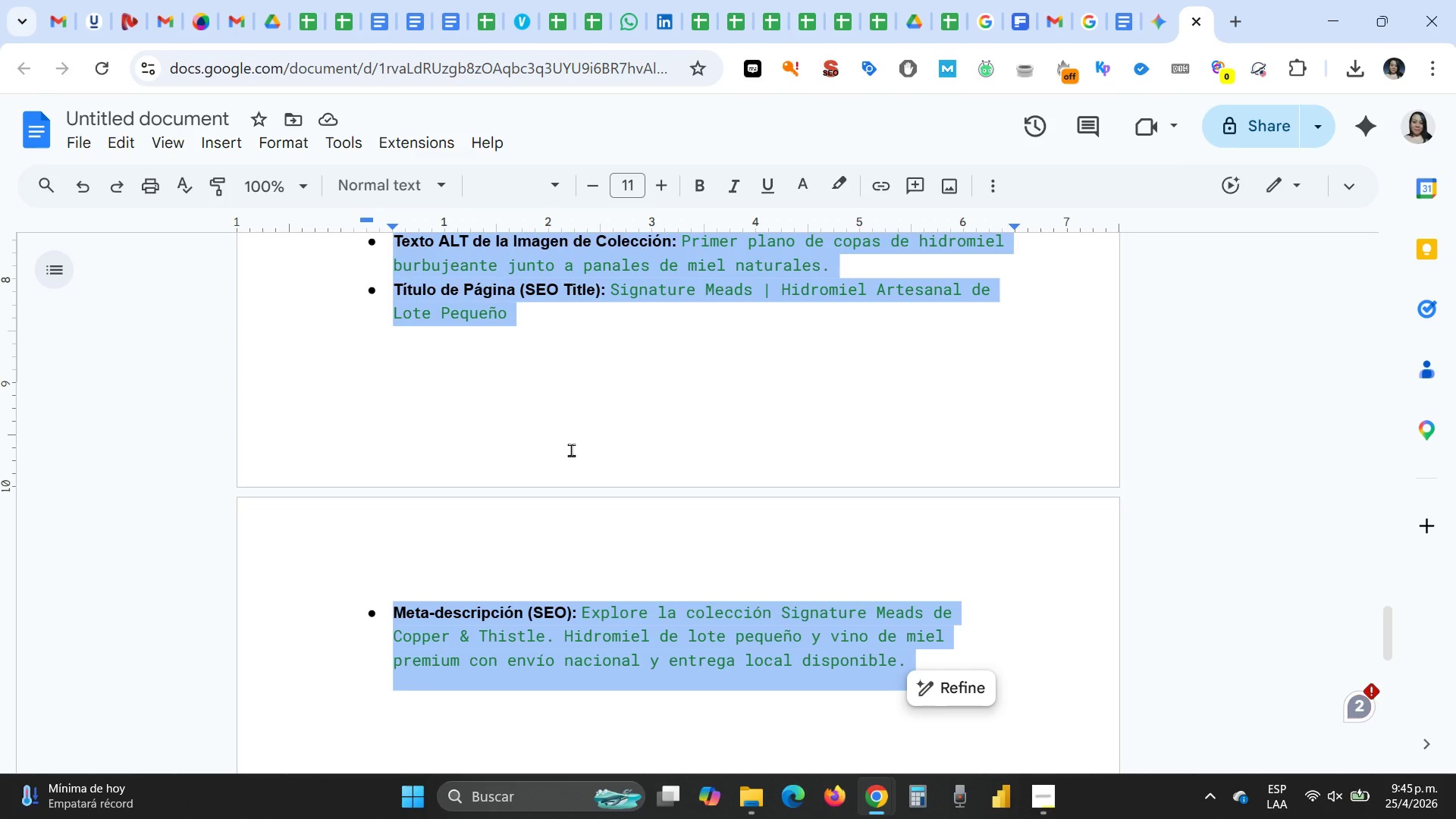 
key(Delete)
 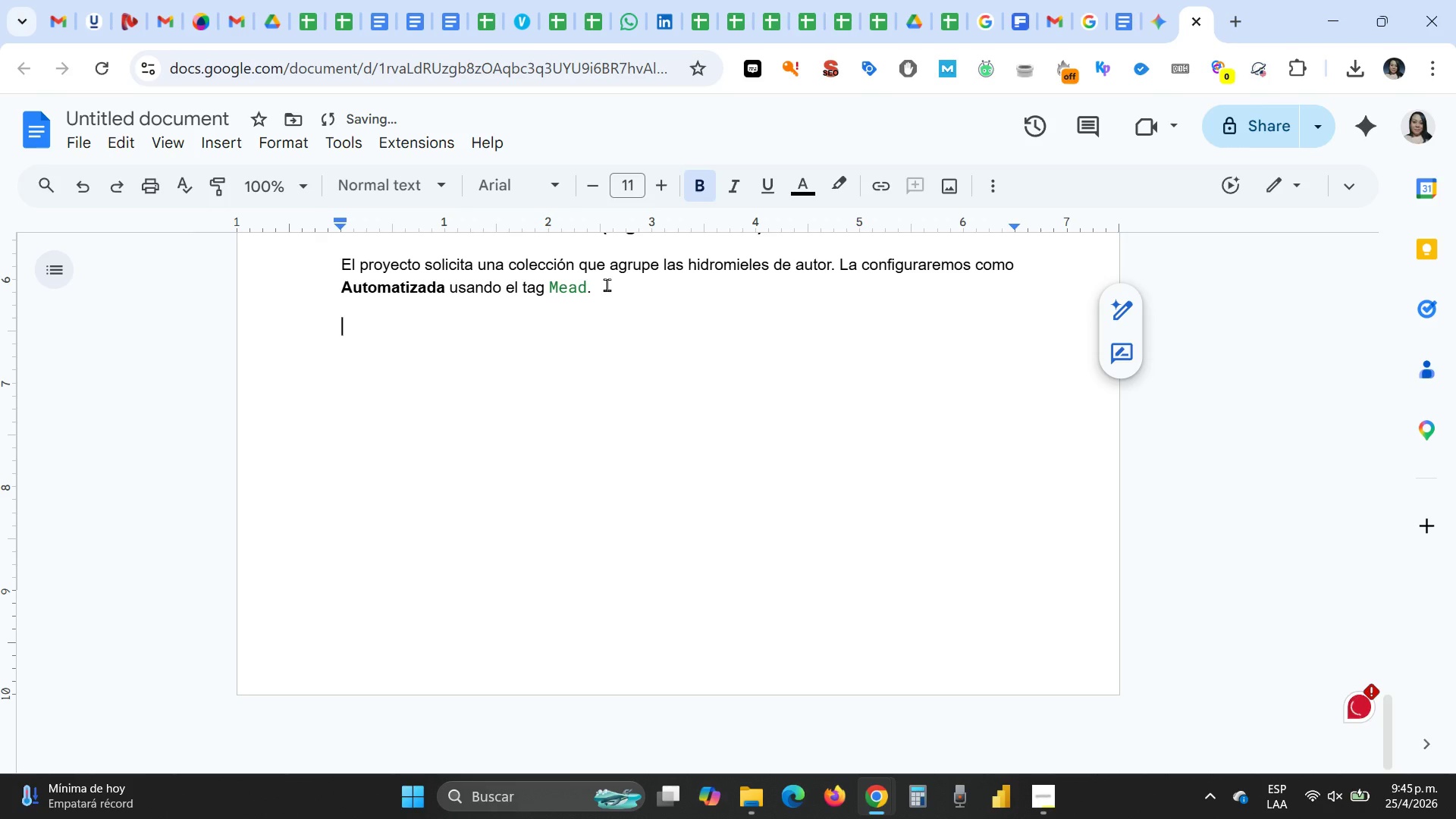 
left_click([607, 286])
 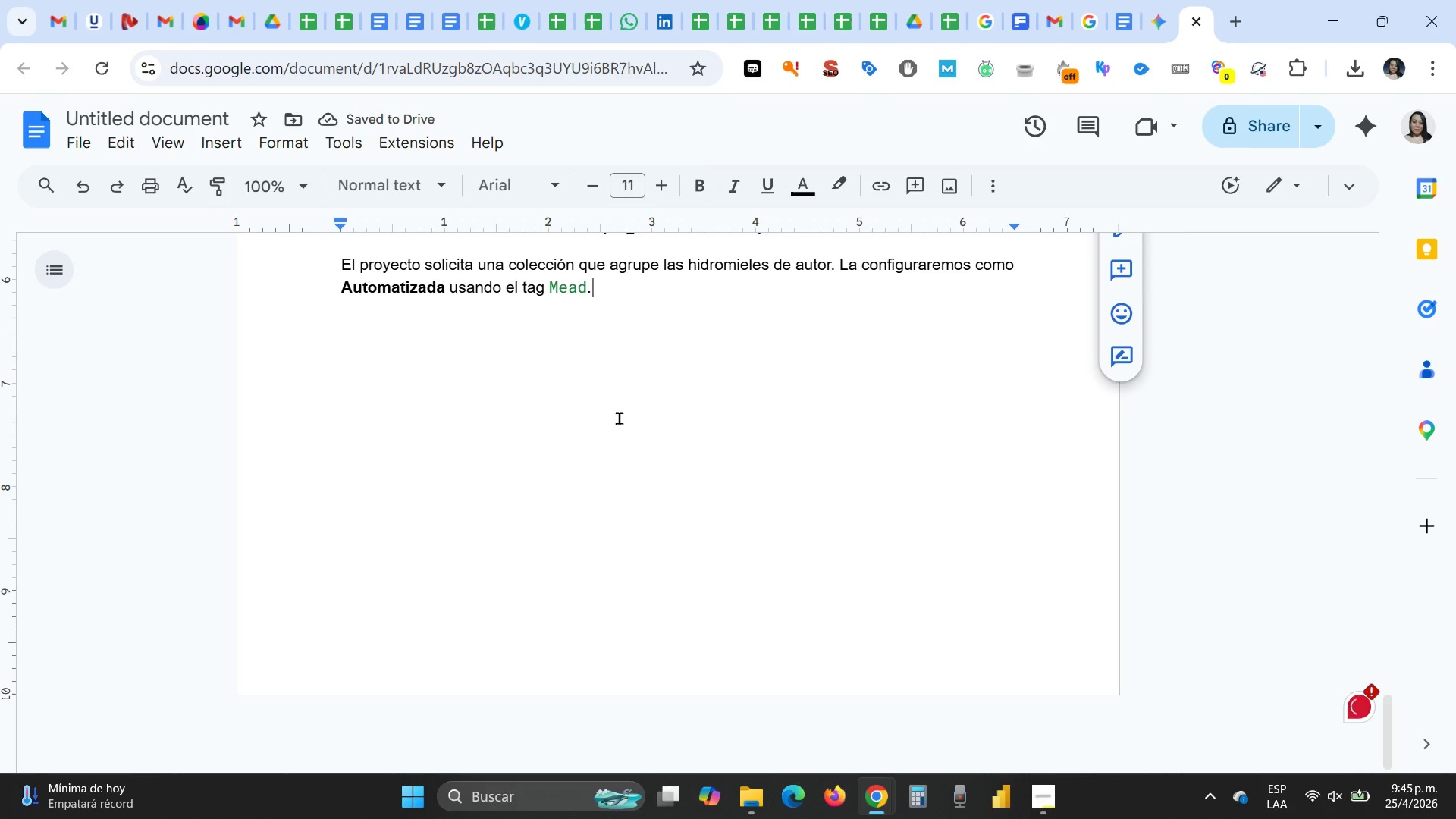 
key(Enter)
 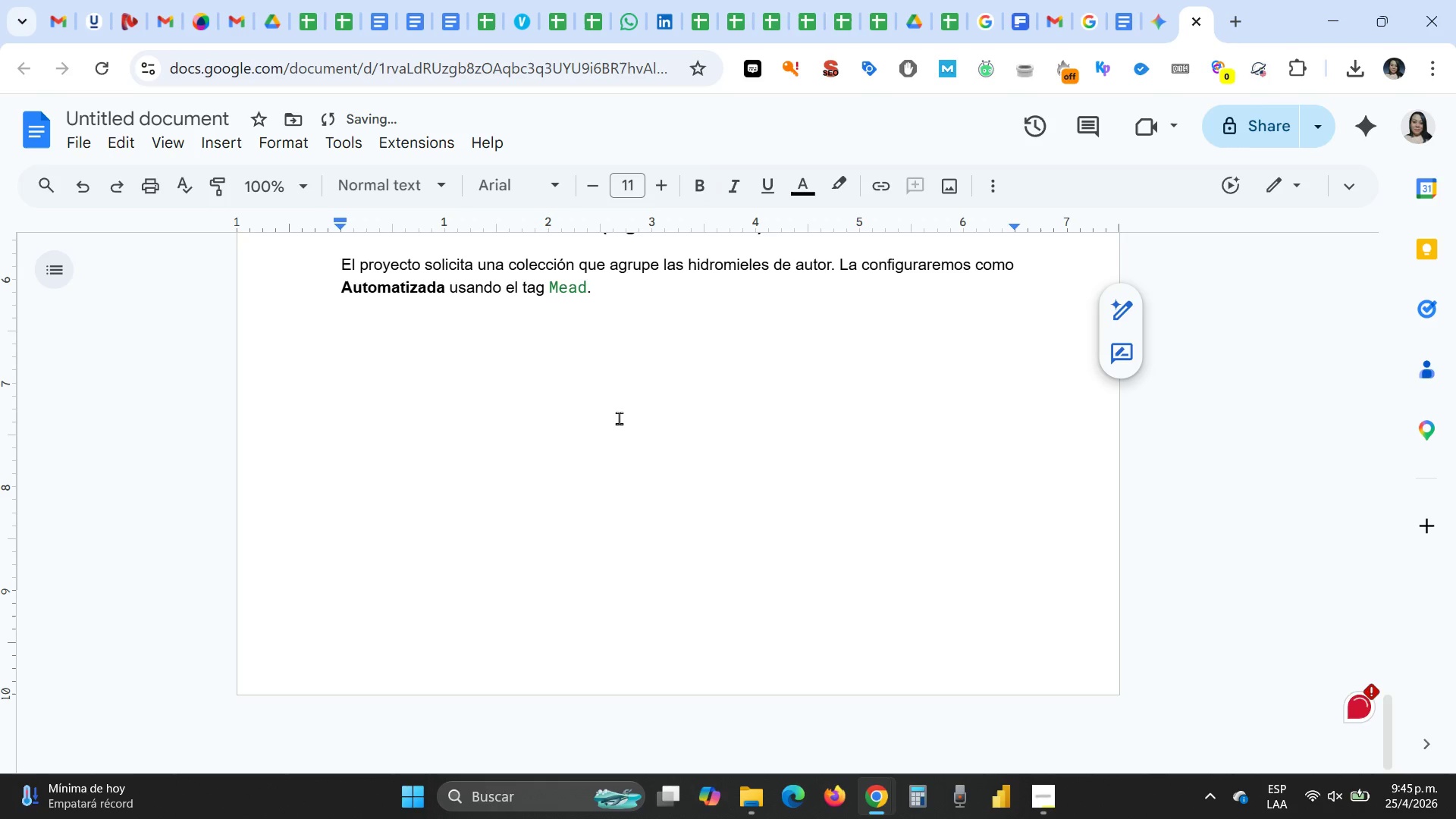 
key(Control+V)
 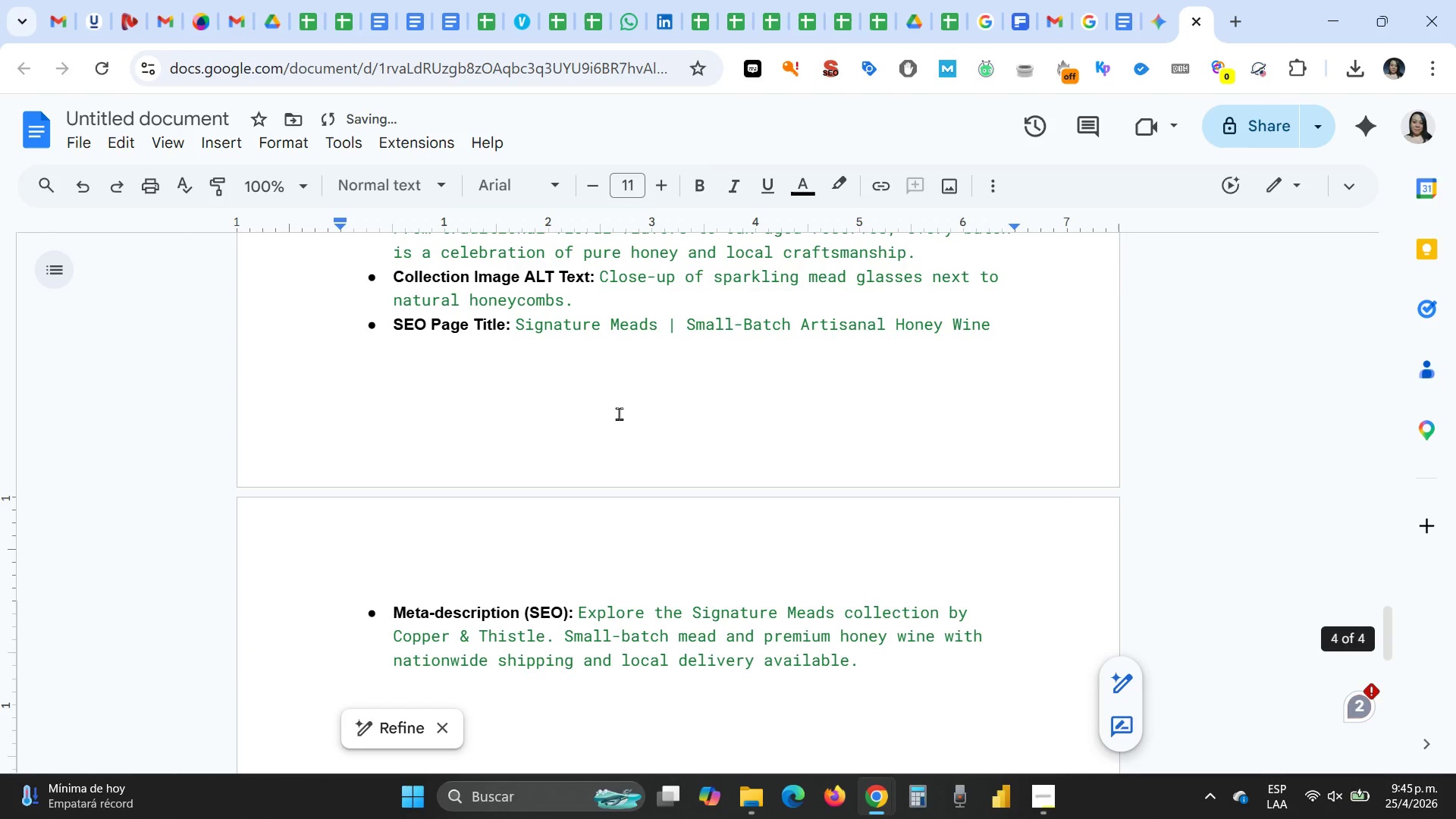 
key(Backspace)
 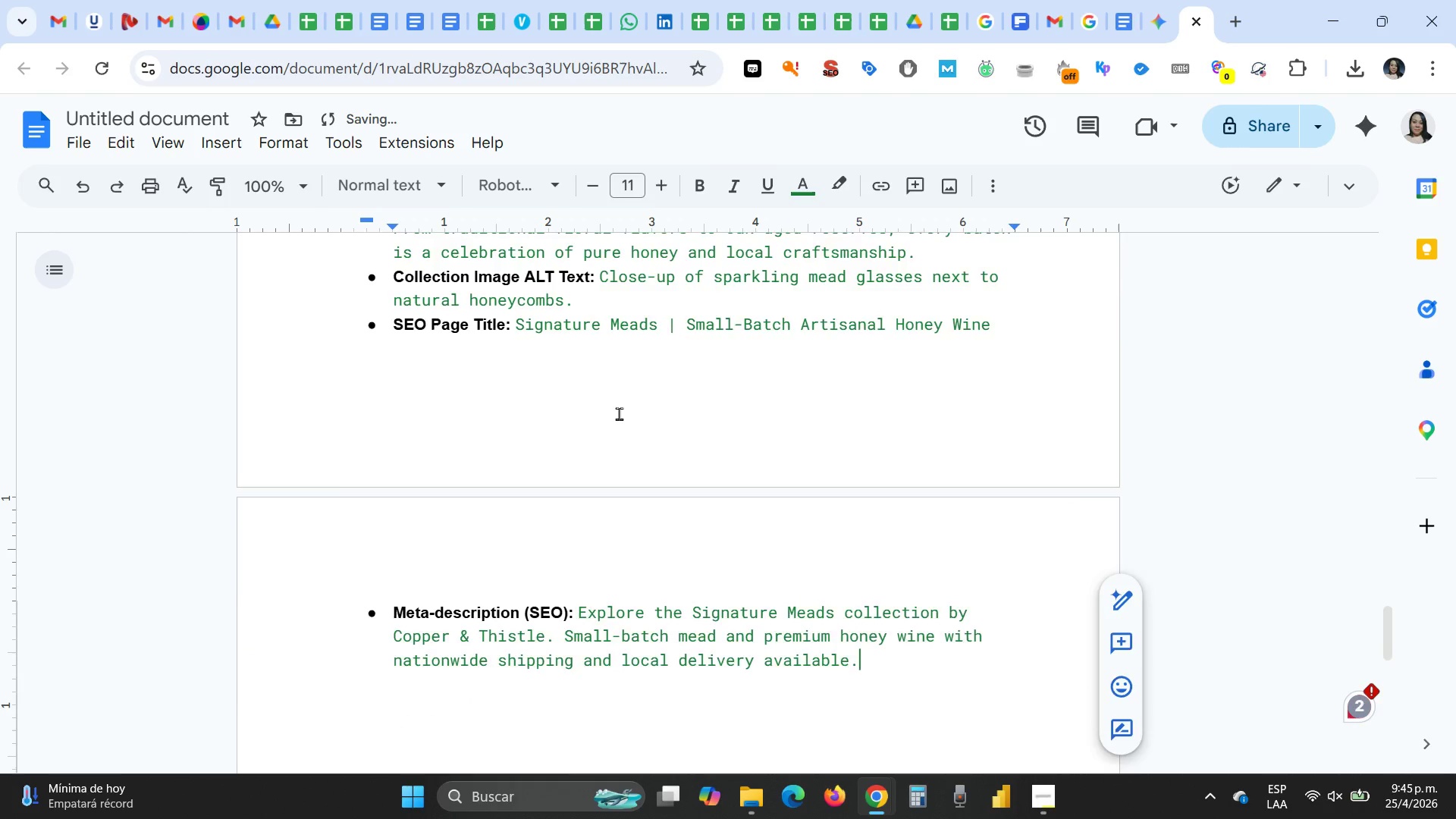 
scroll: coordinate [619, 413], scroll_direction: up, amount: 2.0
 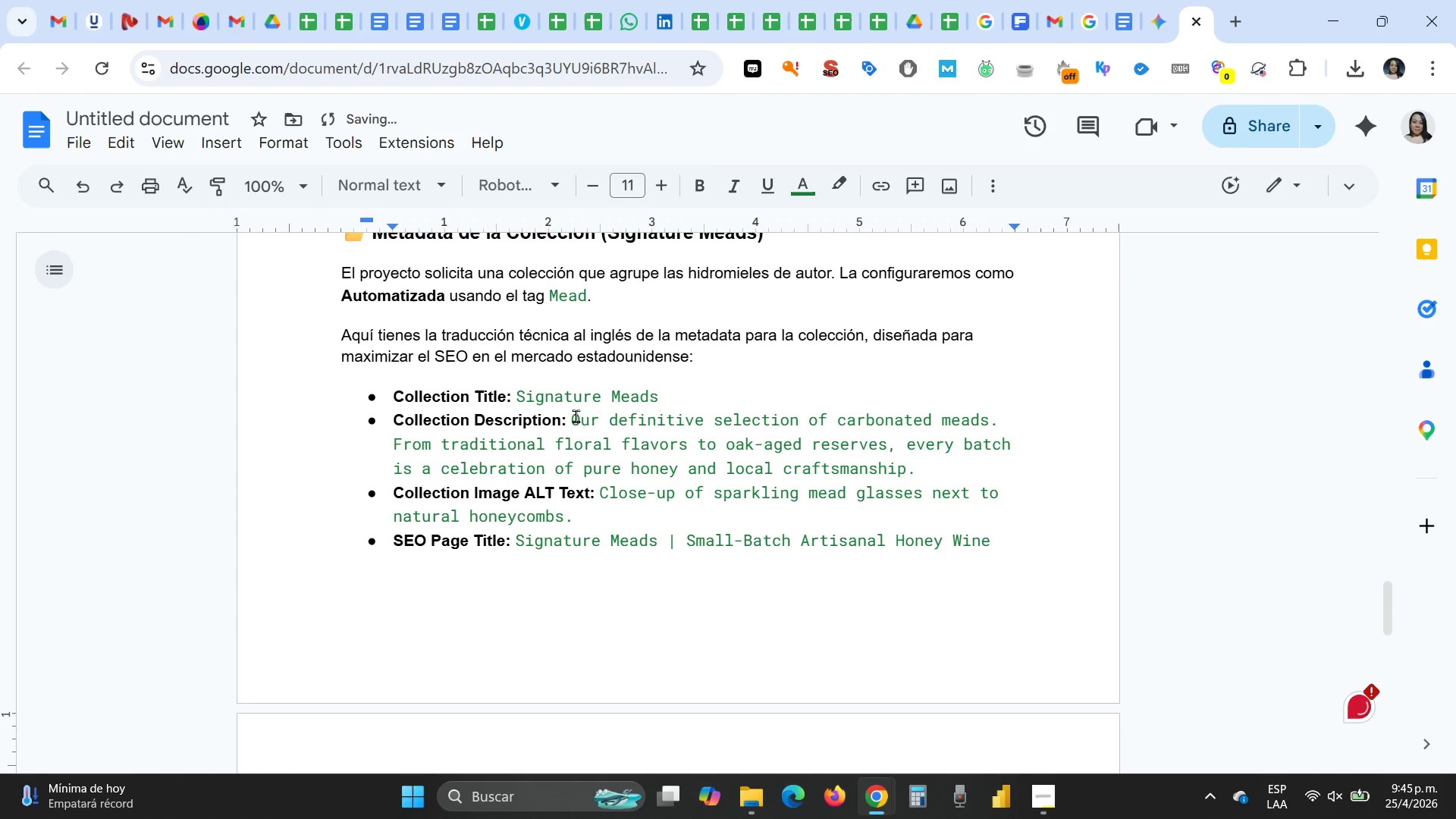 
left_click_drag(start_coordinate=[571, 423], to_coordinate=[921, 475])
 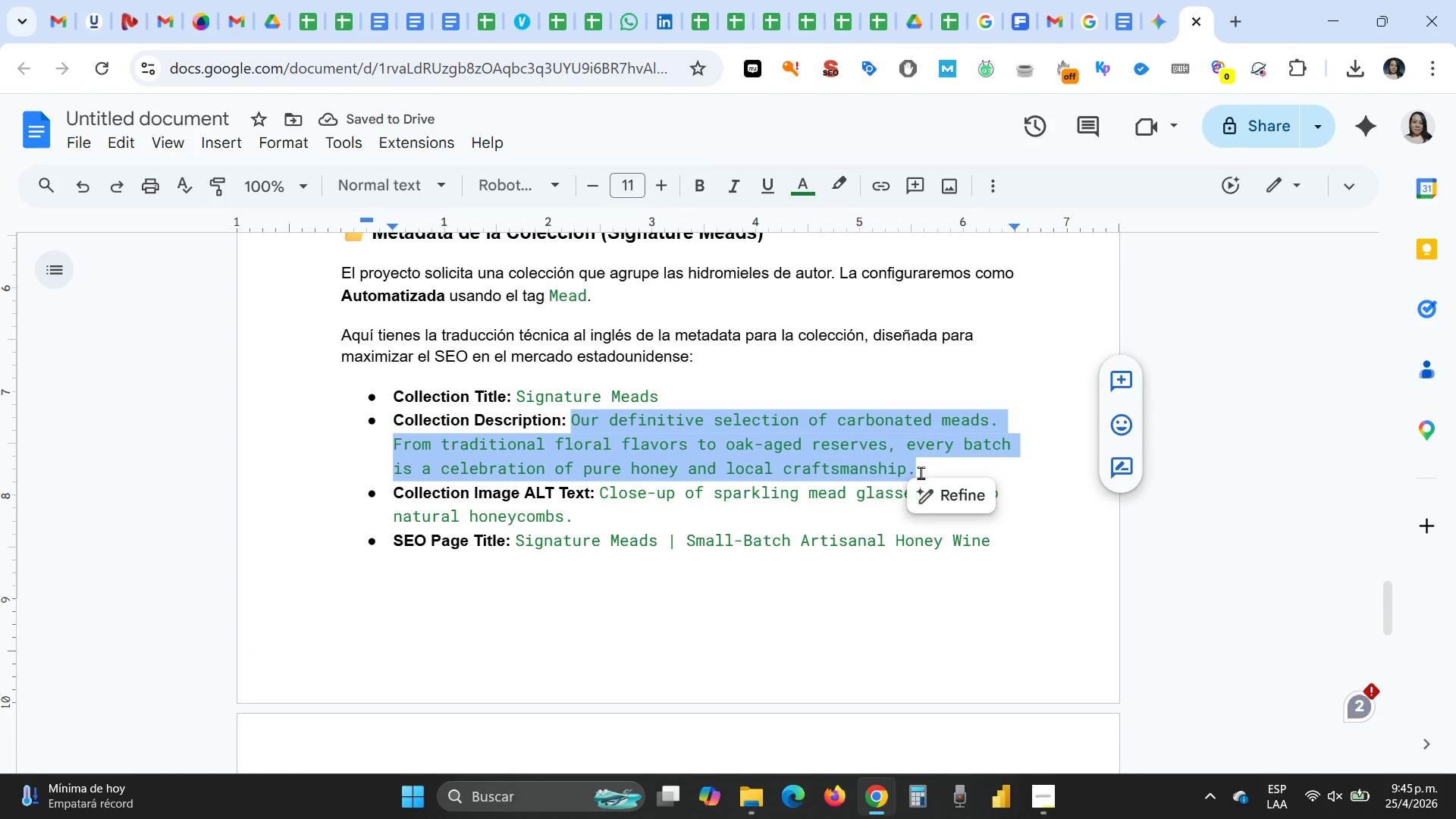 
key(Control+C)
 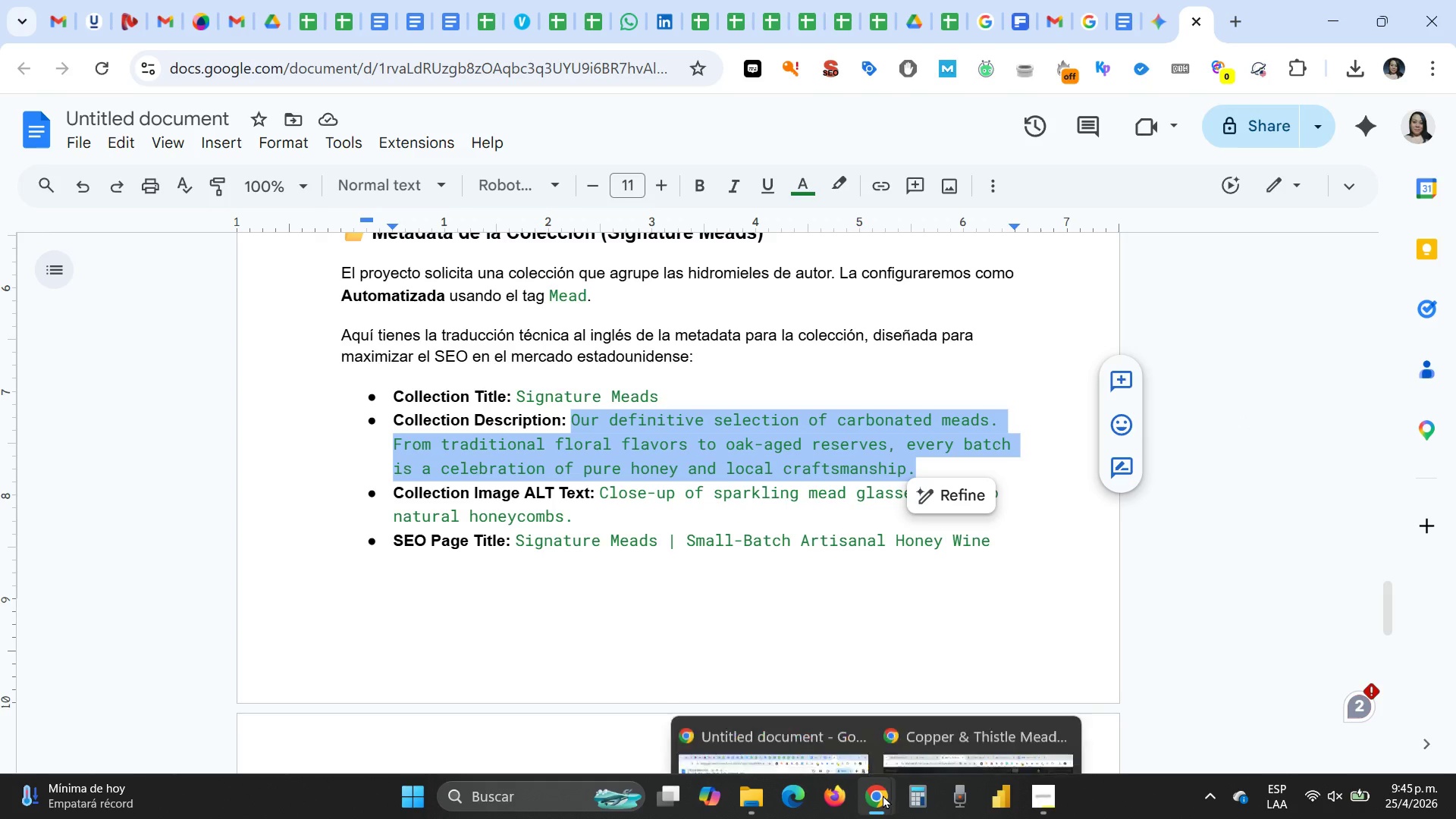 
left_click([959, 710])
 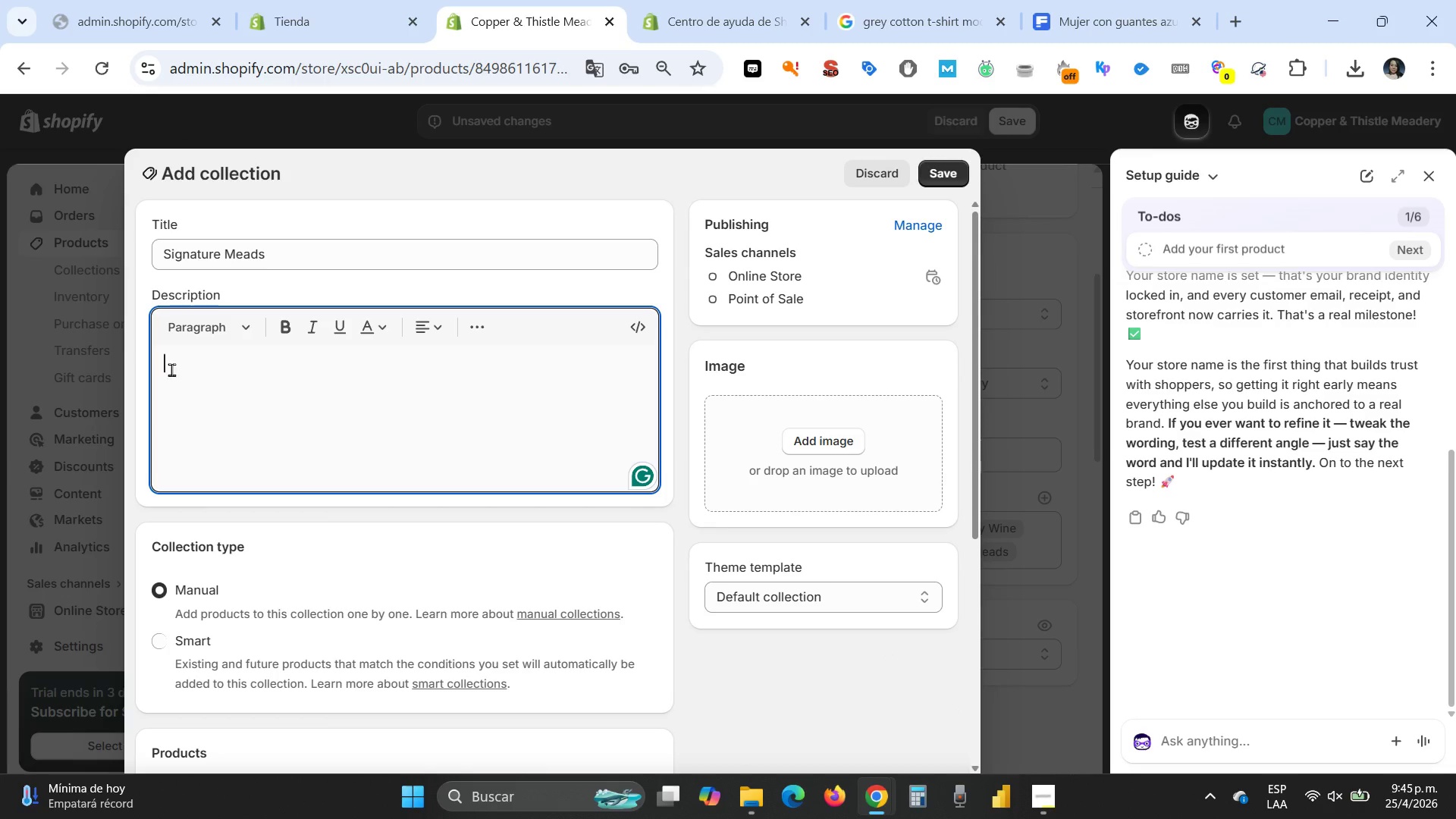 
key(Control+V)
 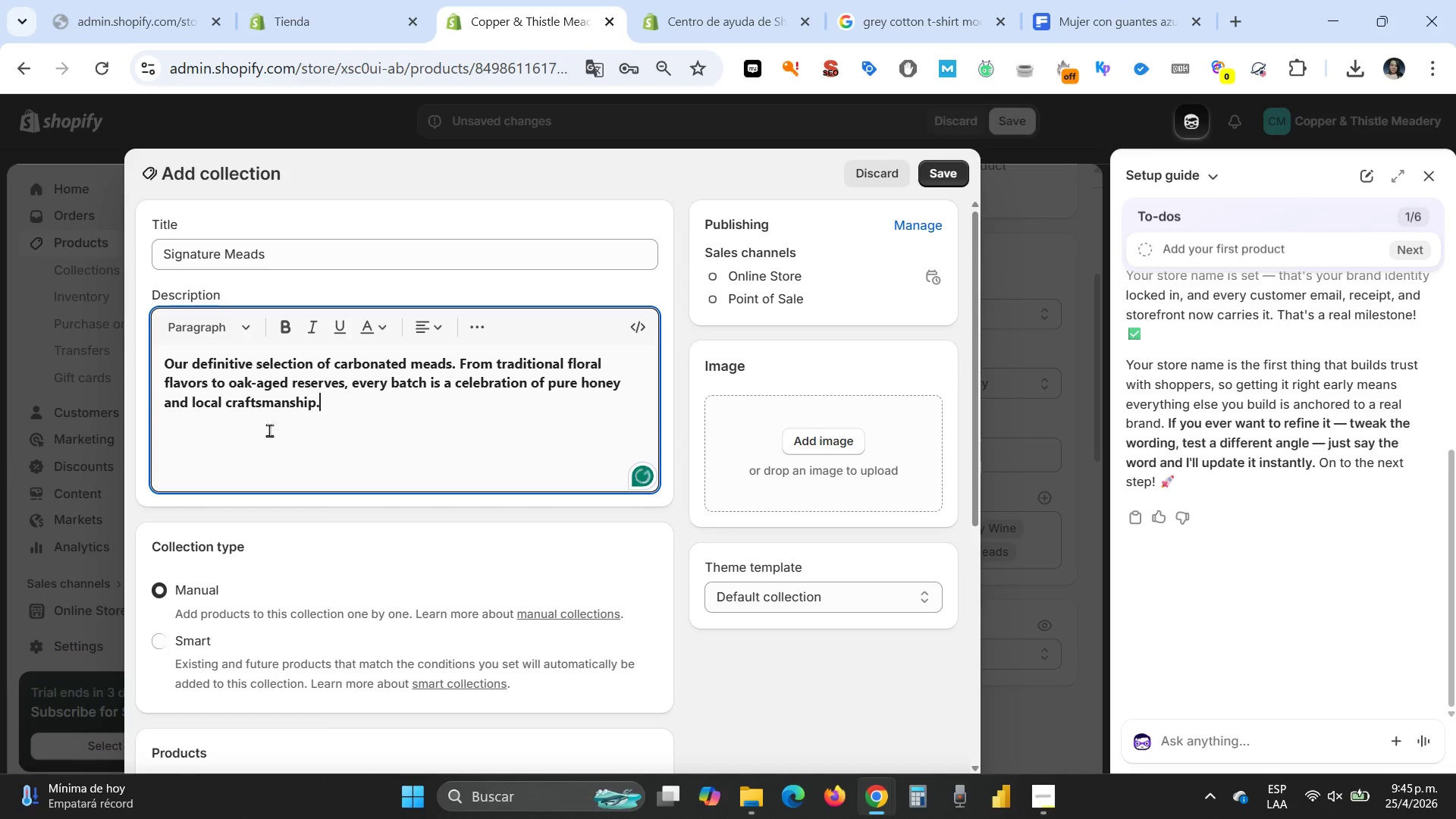 
left_click_drag(start_coordinate=[351, 409], to_coordinate=[158, 362])
 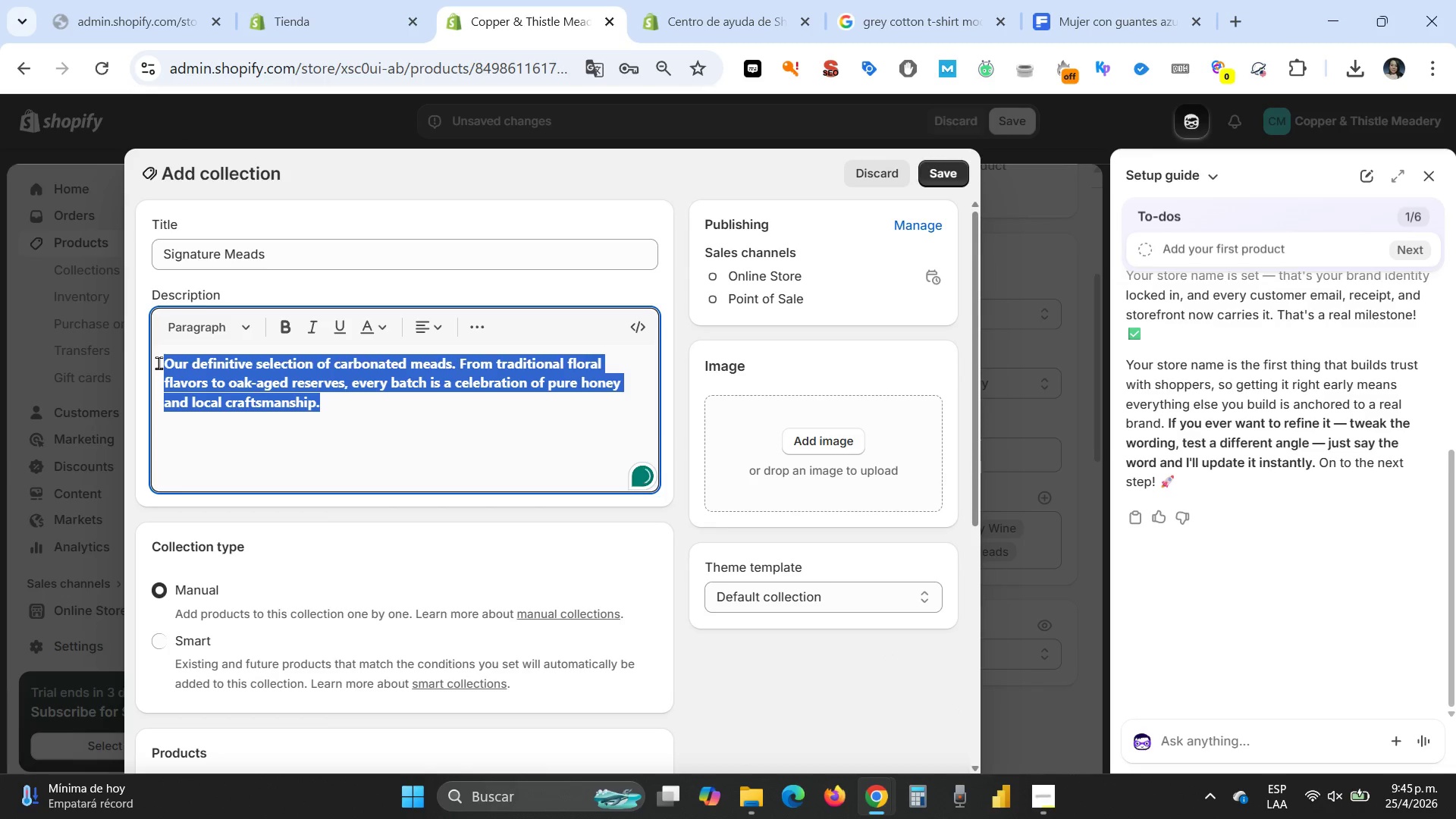 
key(Control+B)
 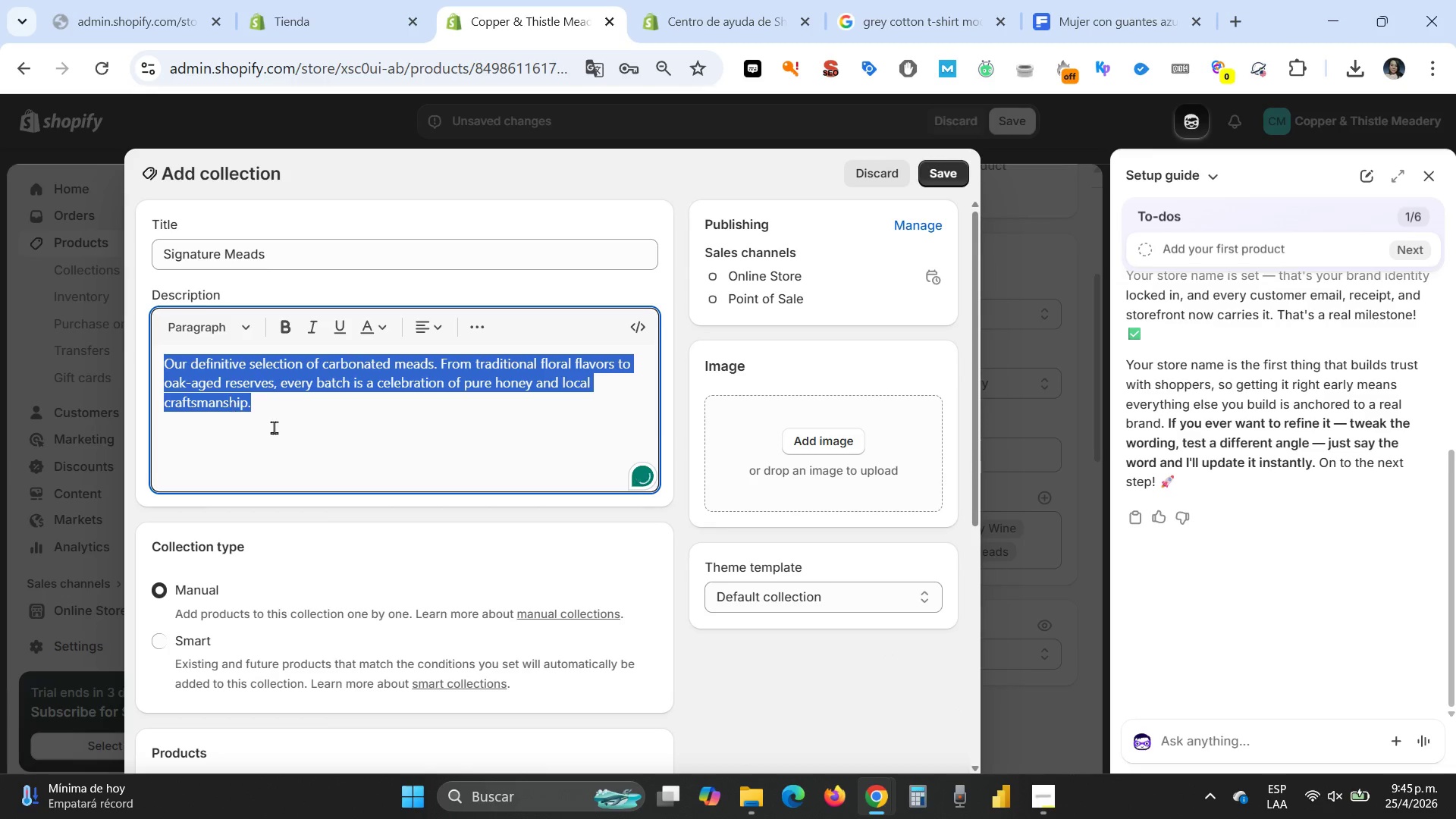 
left_click([275, 429])
 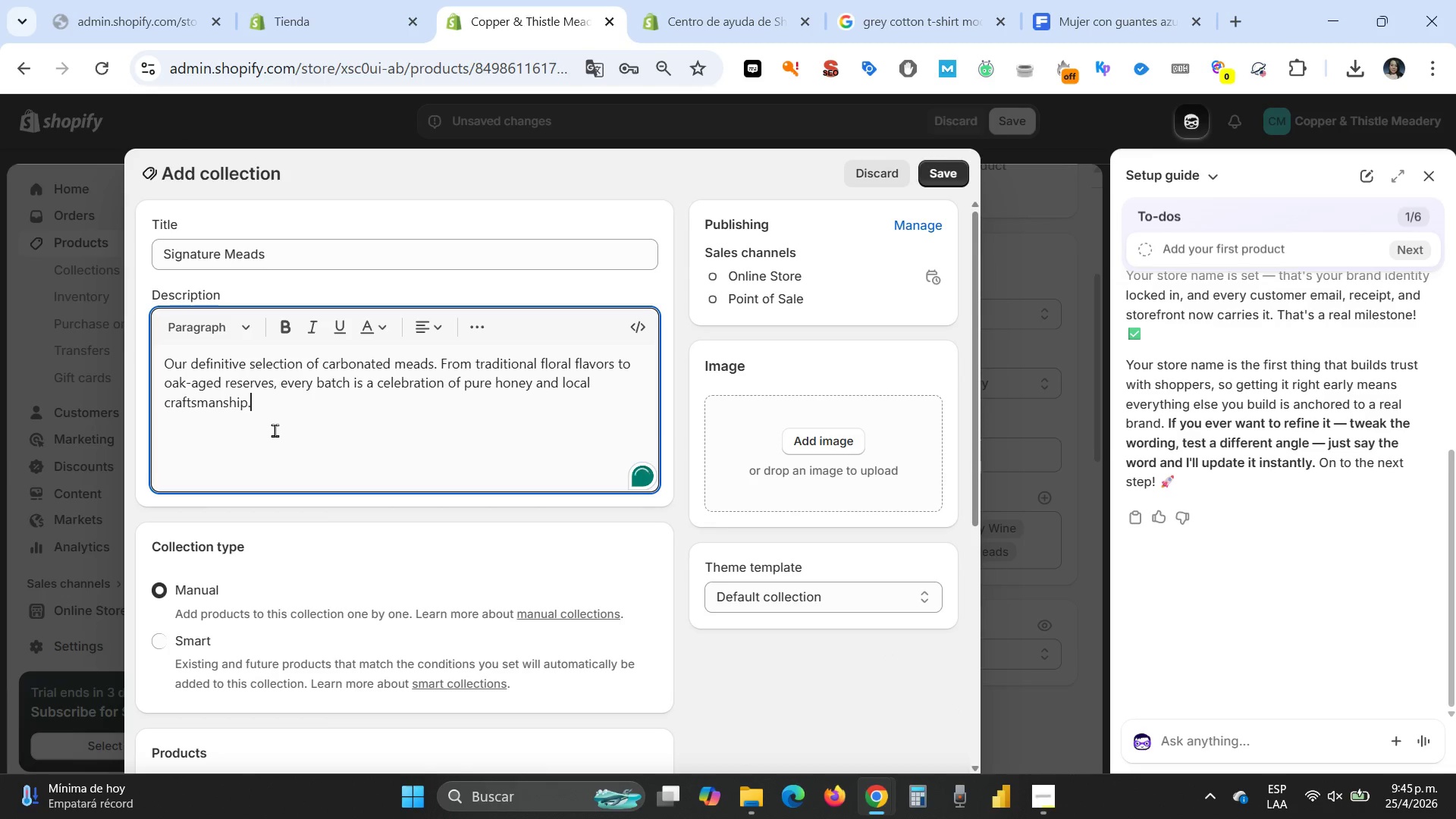 
scroll: coordinate [275, 430], scroll_direction: down, amount: 2.0
 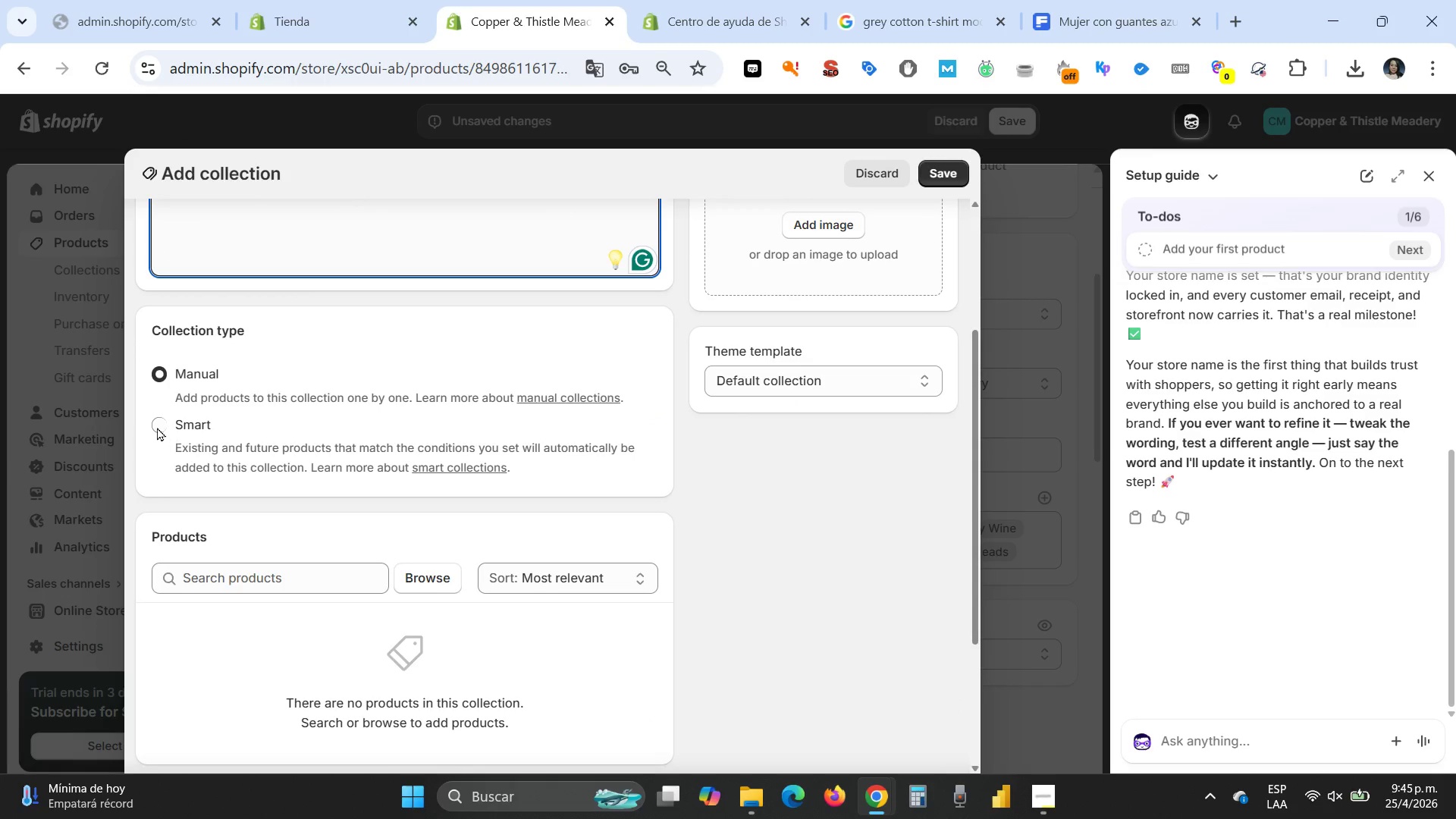 
left_click([157, 427])
 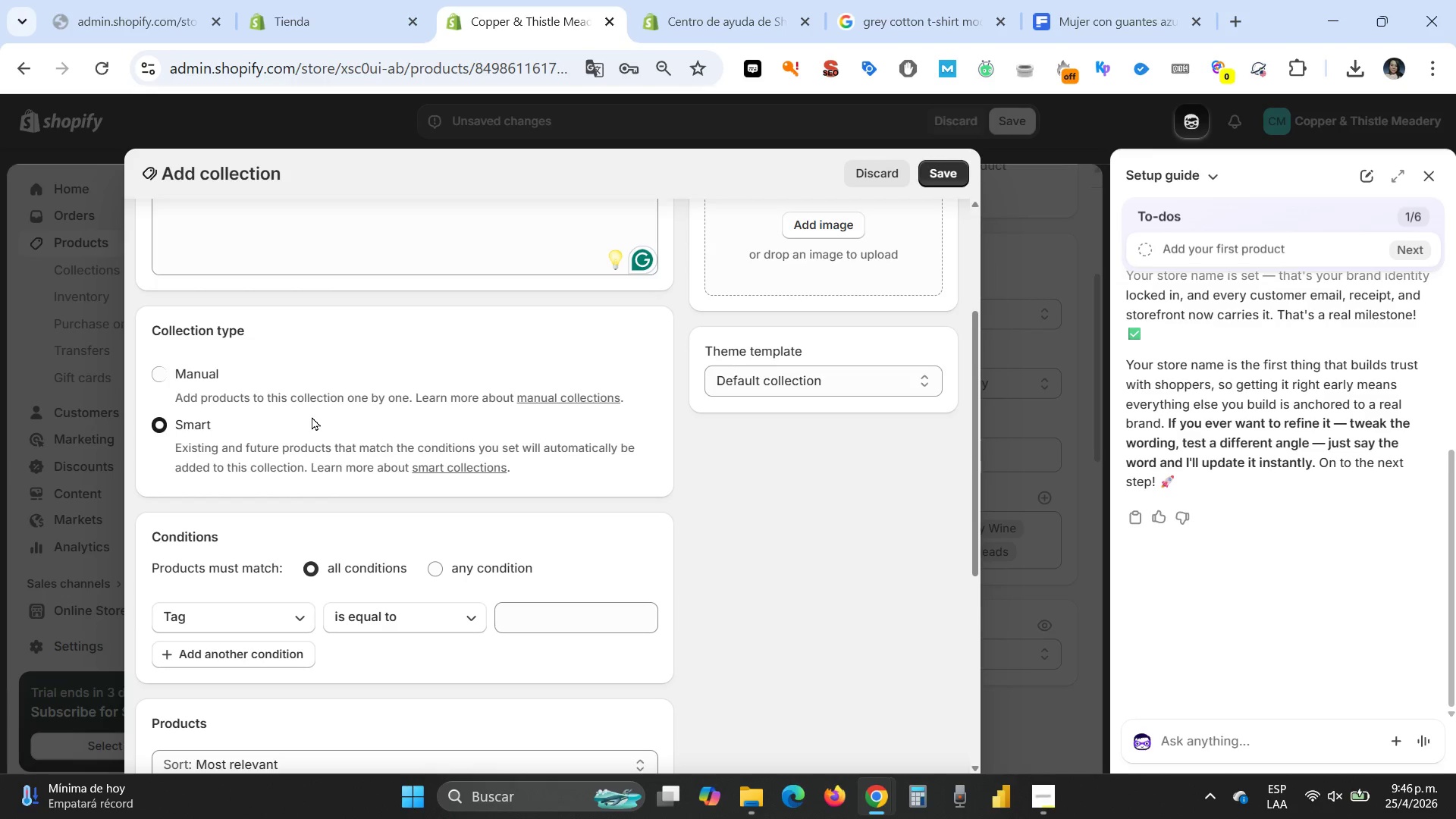 
wait(21.66)
 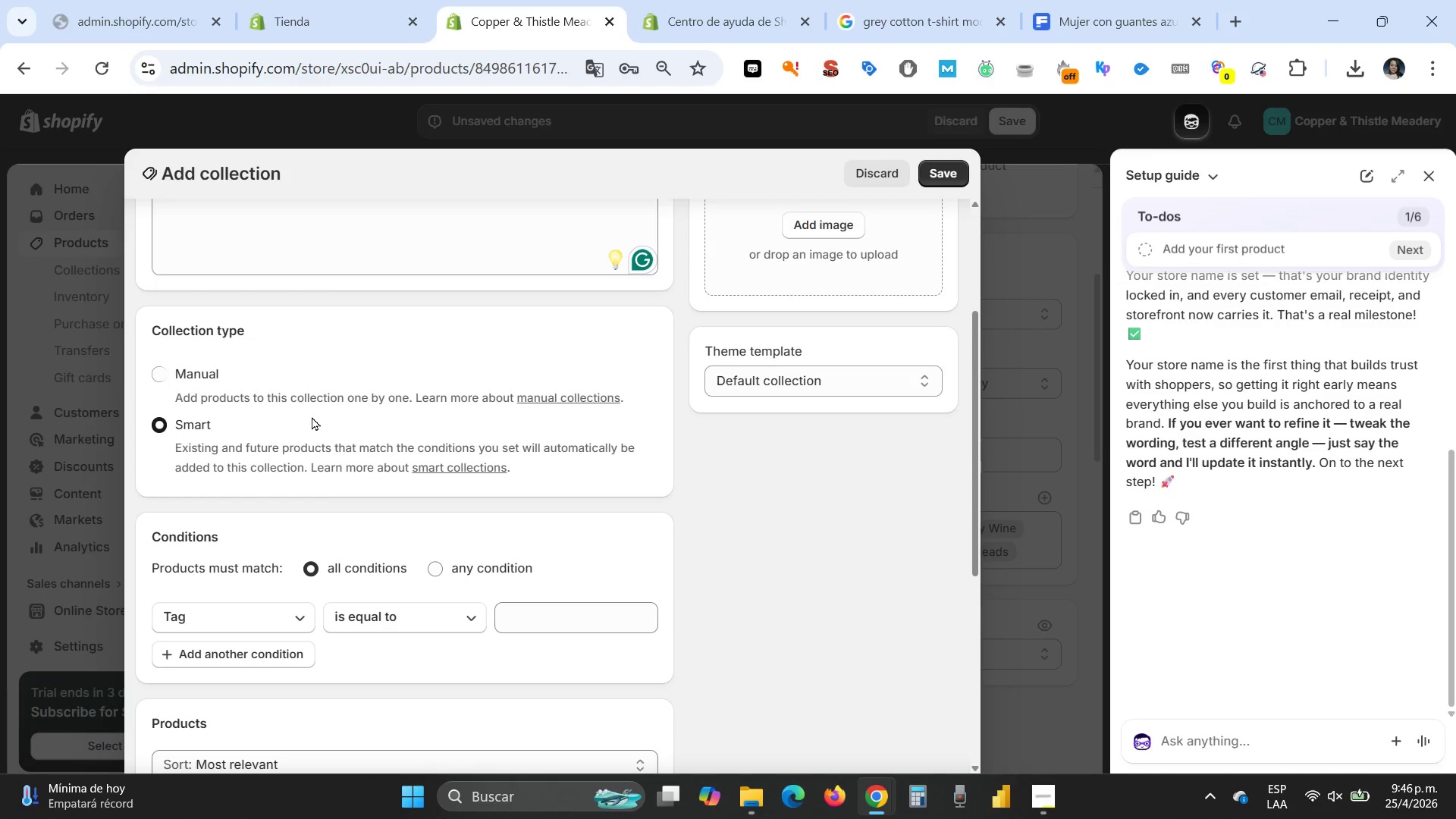 
scroll: coordinate [429, 500], scroll_direction: down, amount: 1.0
 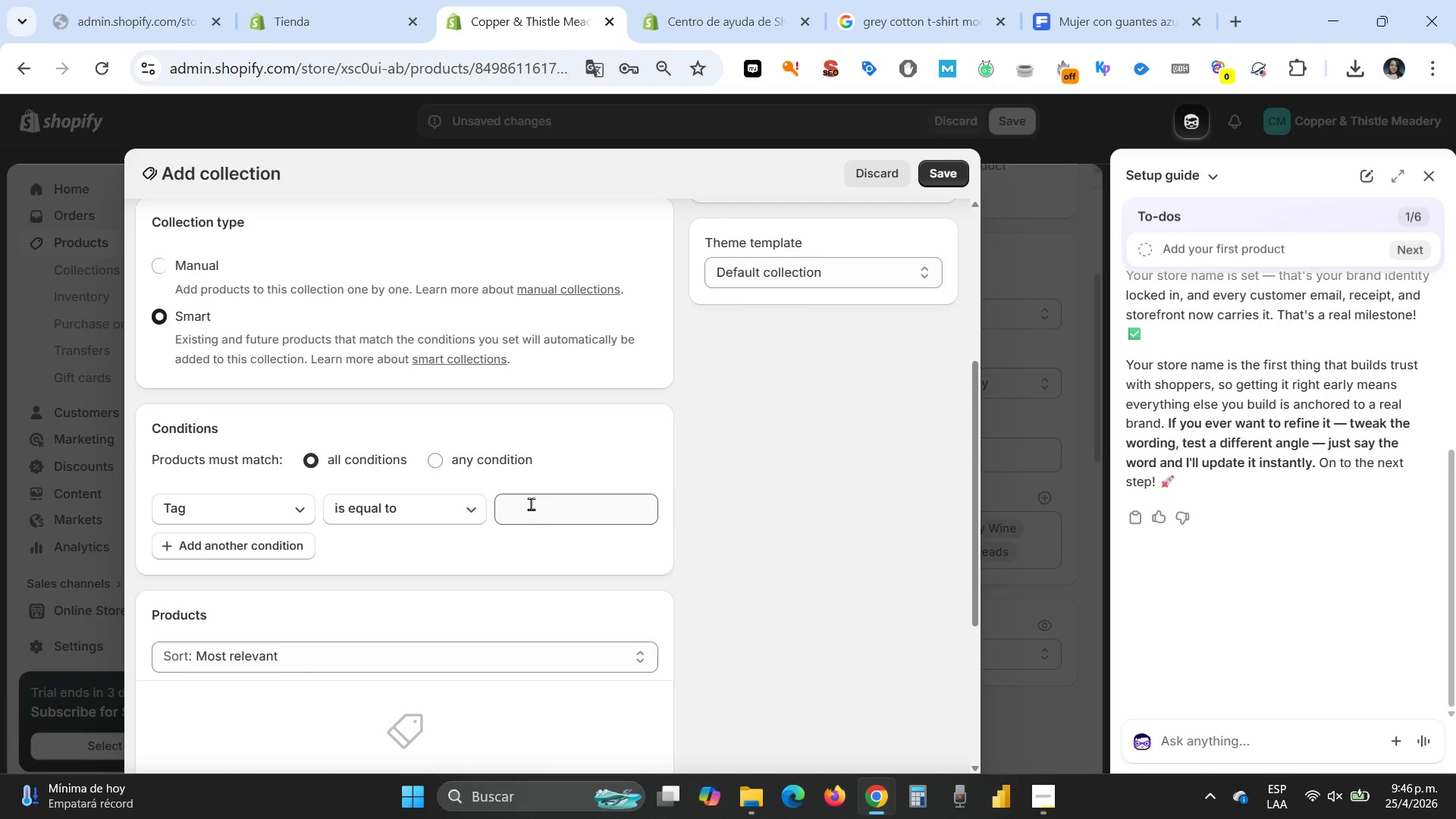 
left_click([532, 504])
 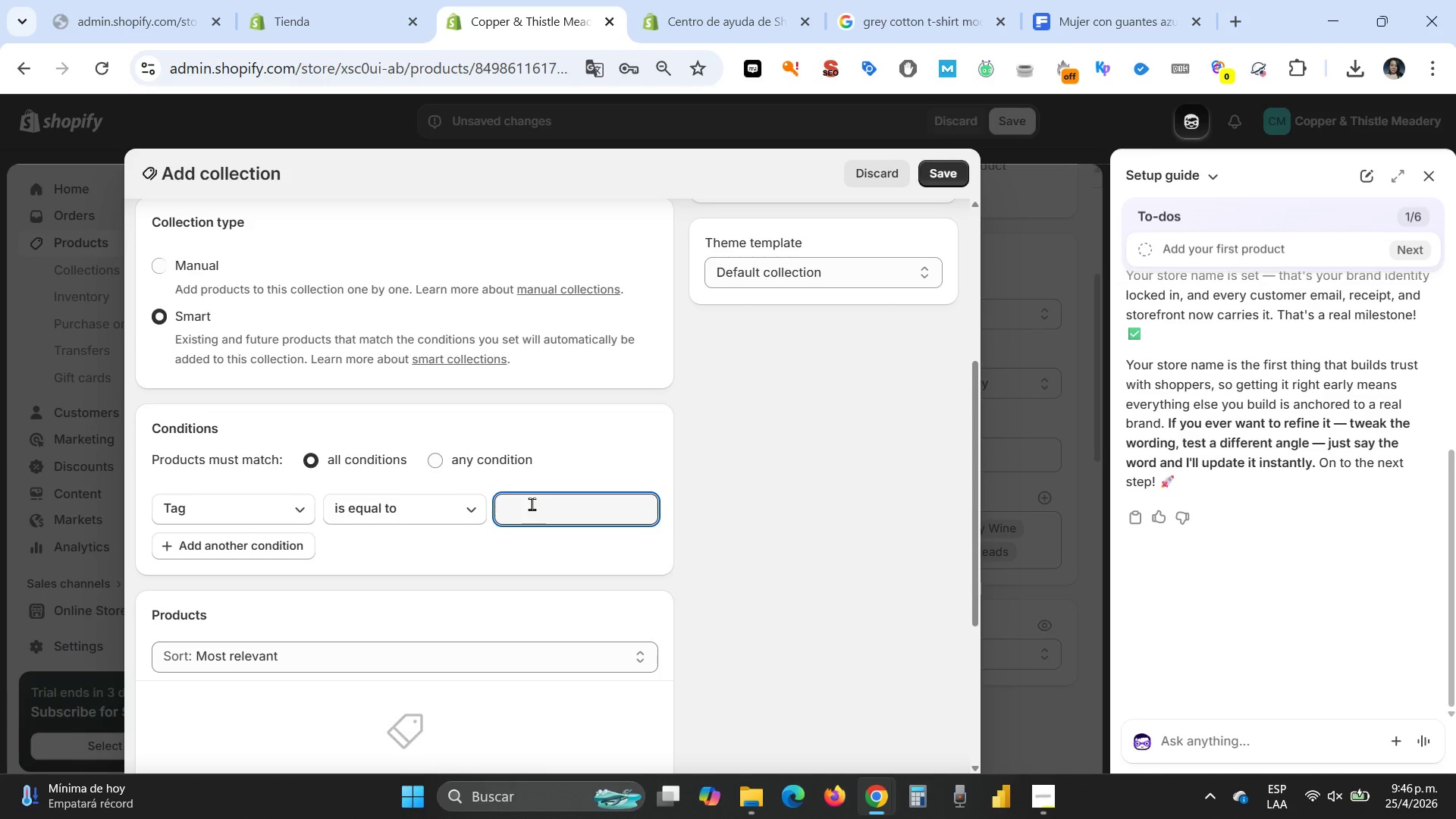 
type(Mead)
 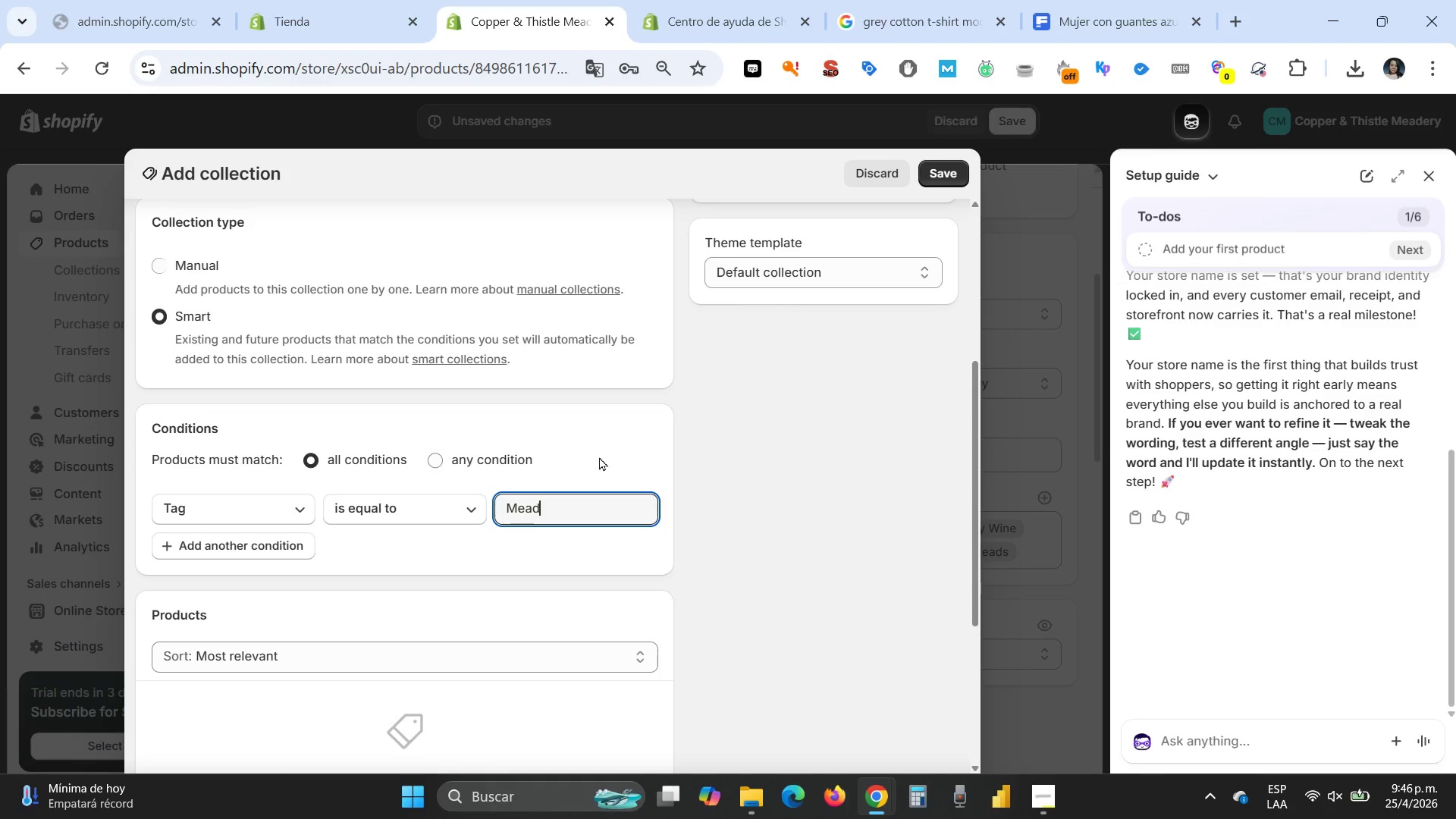 
wait(6.44)
 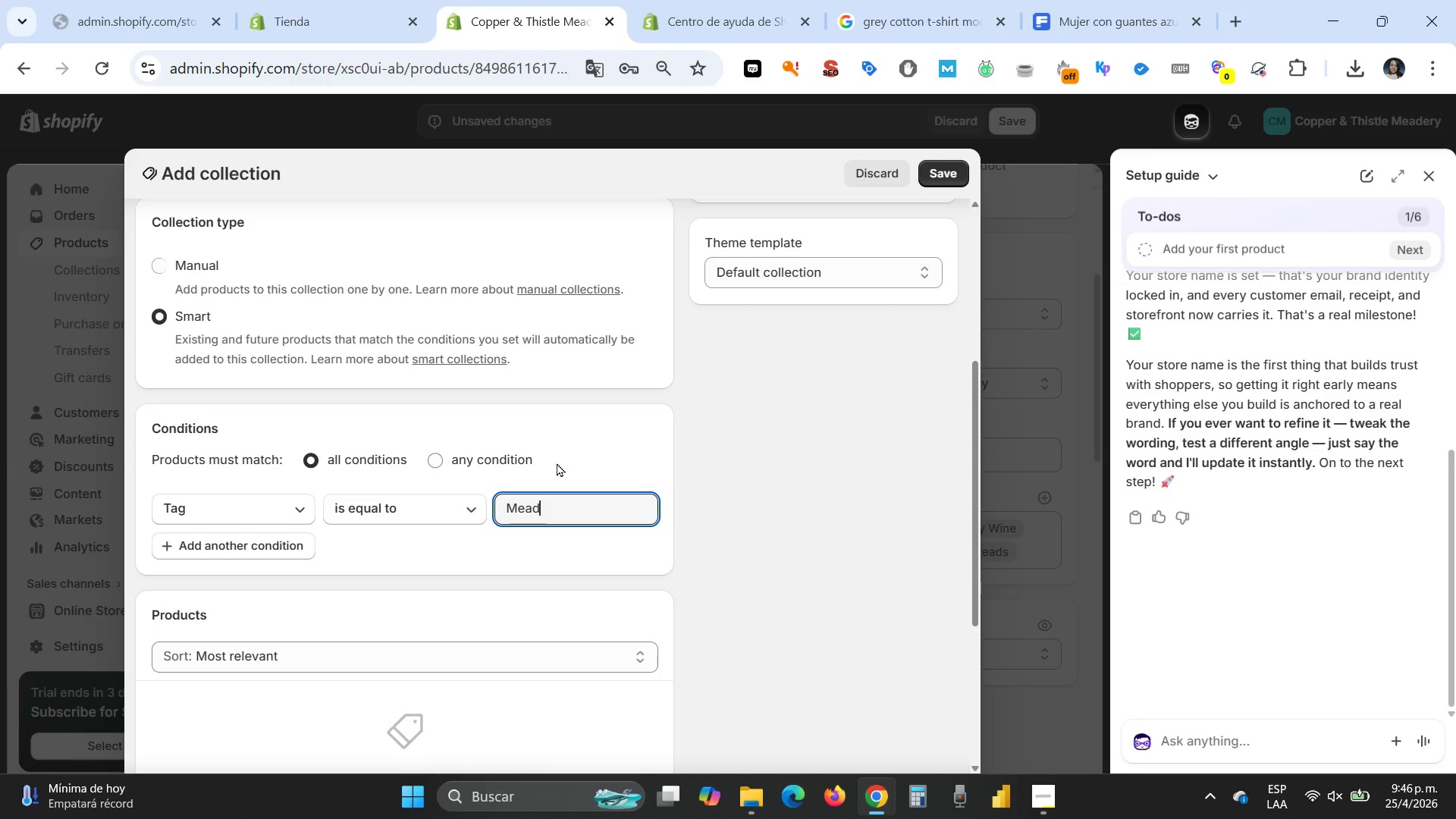 
left_click([249, 551])
 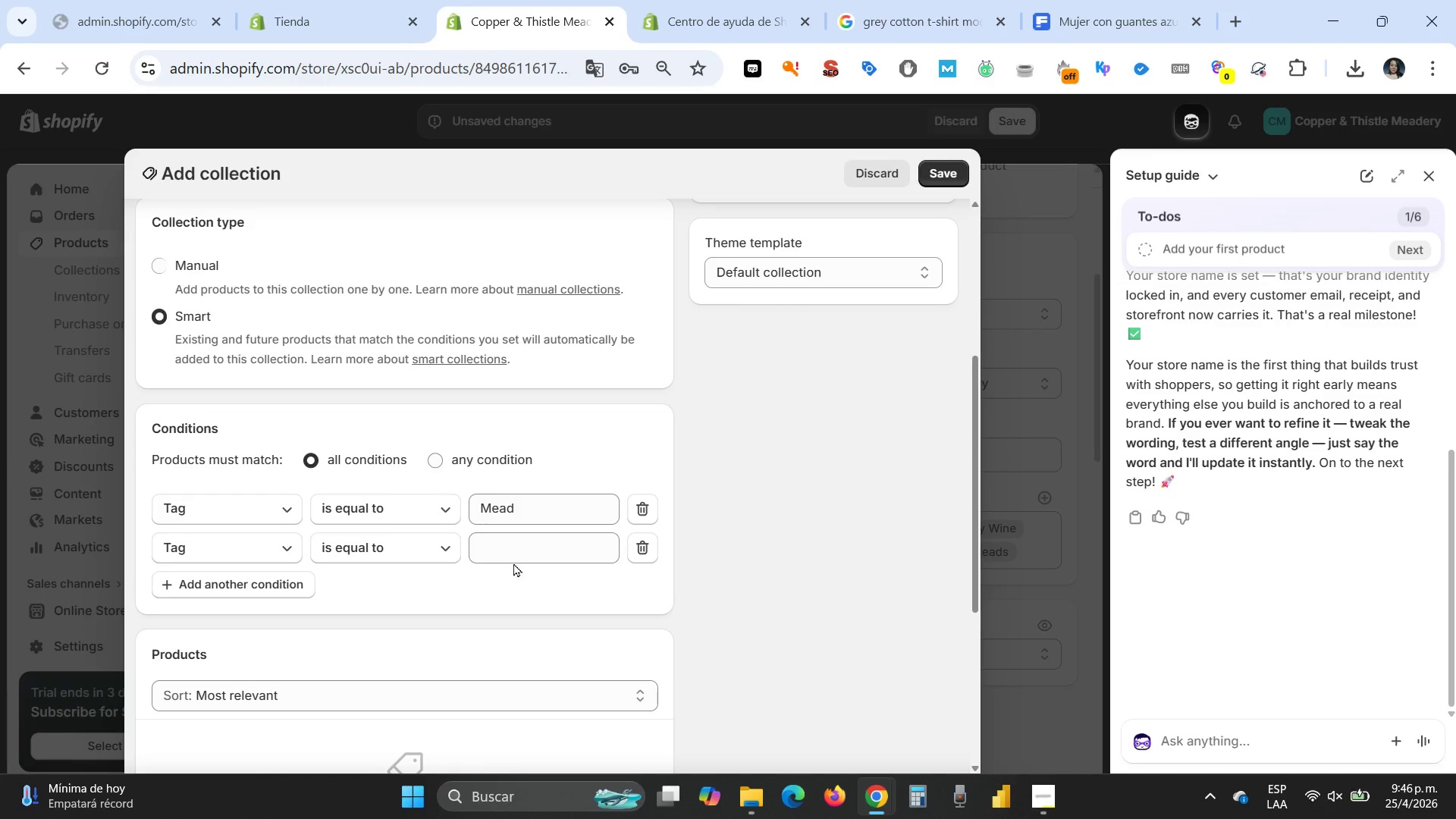 
left_click([518, 546])
 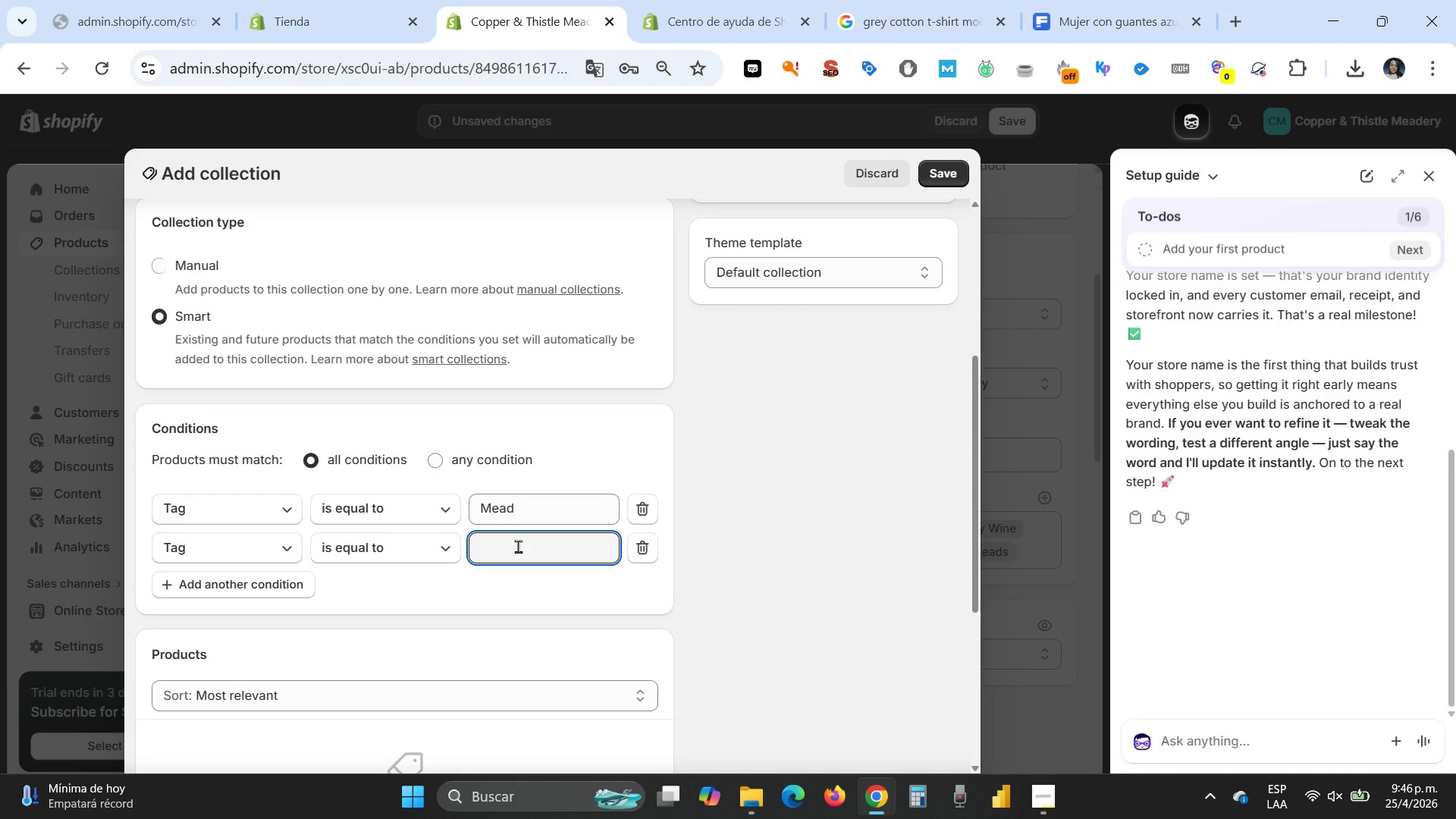 
type(Alcohol)
 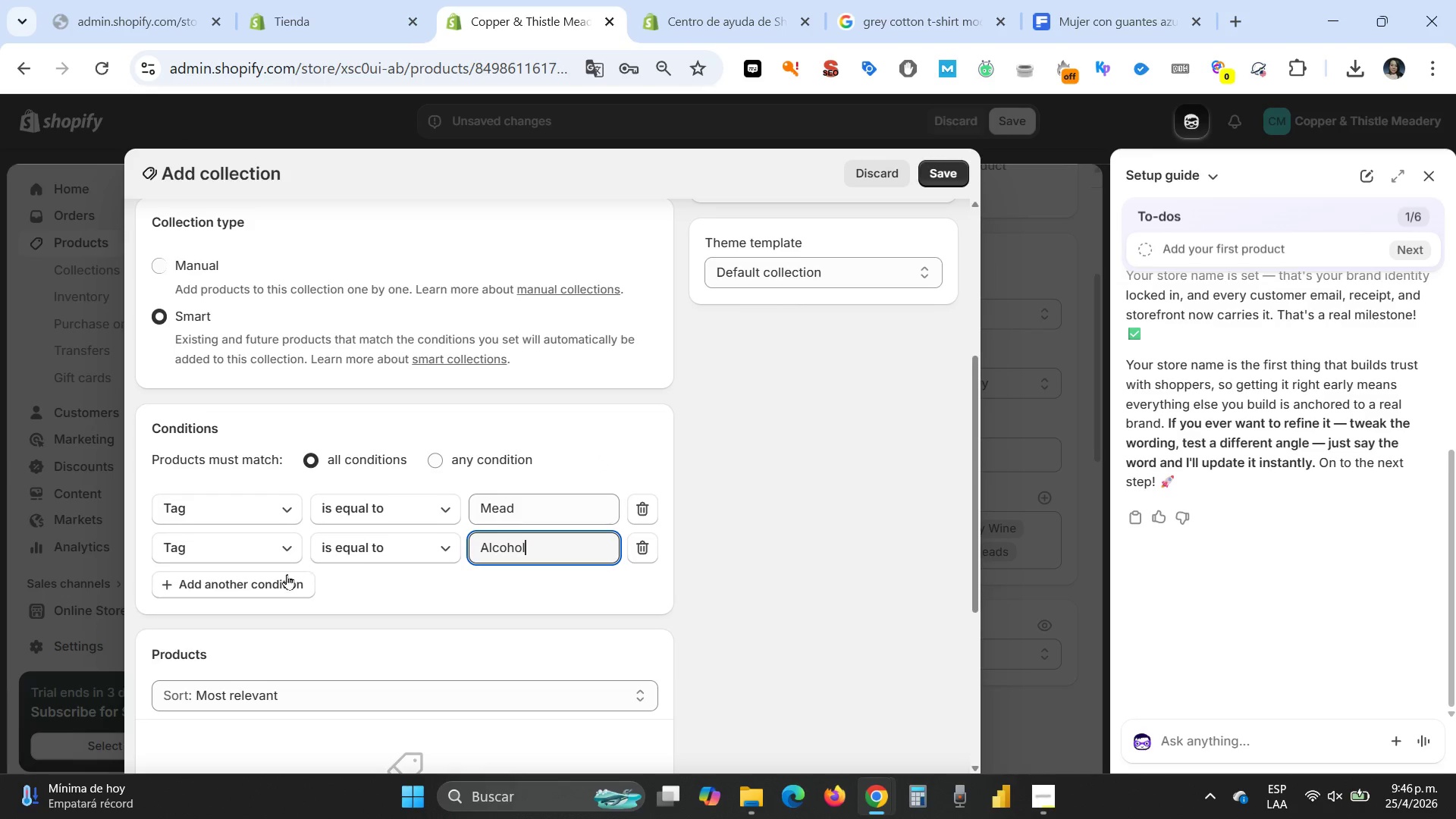 
left_click([268, 590])
 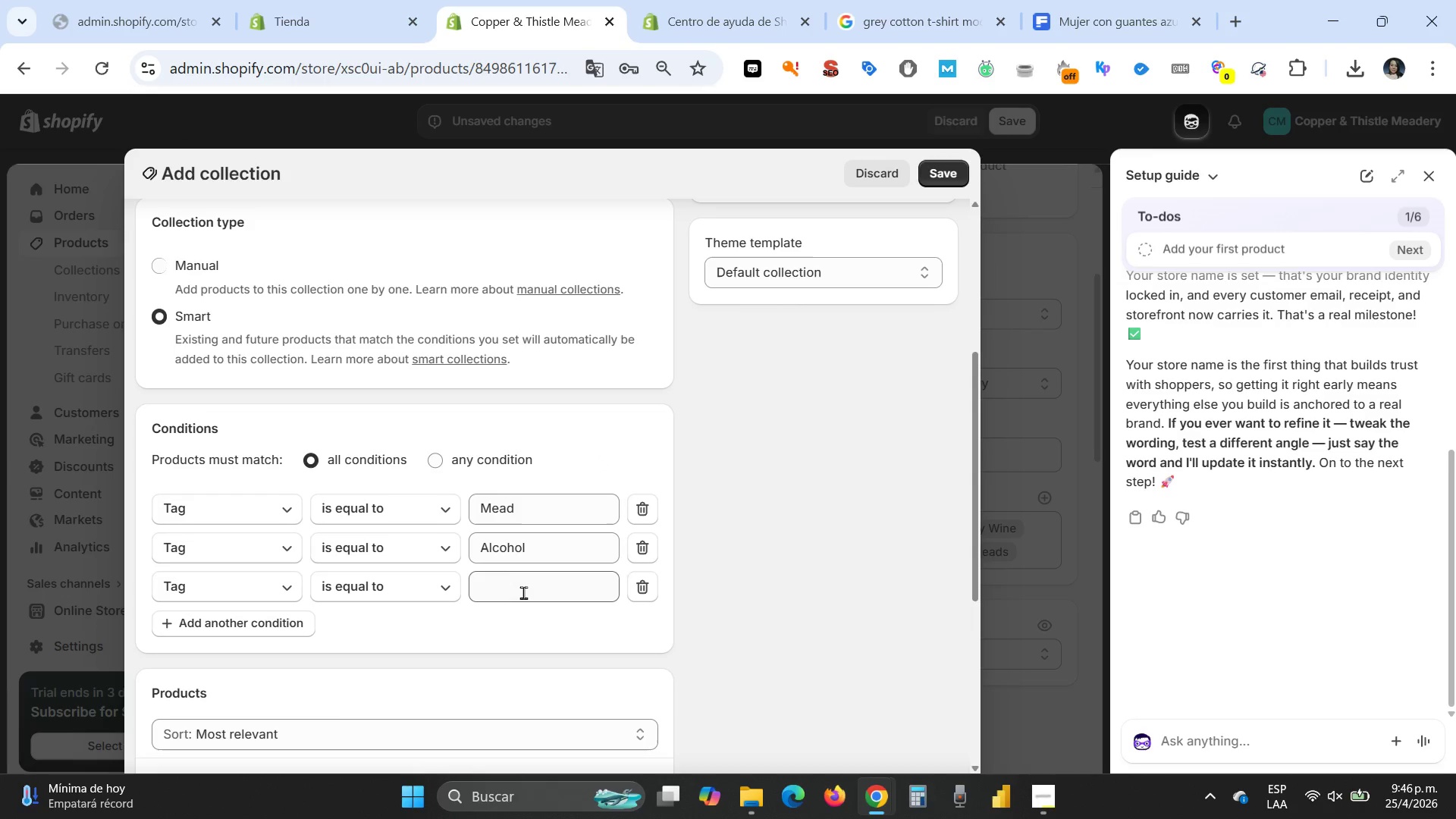 
left_click([519, 593])
 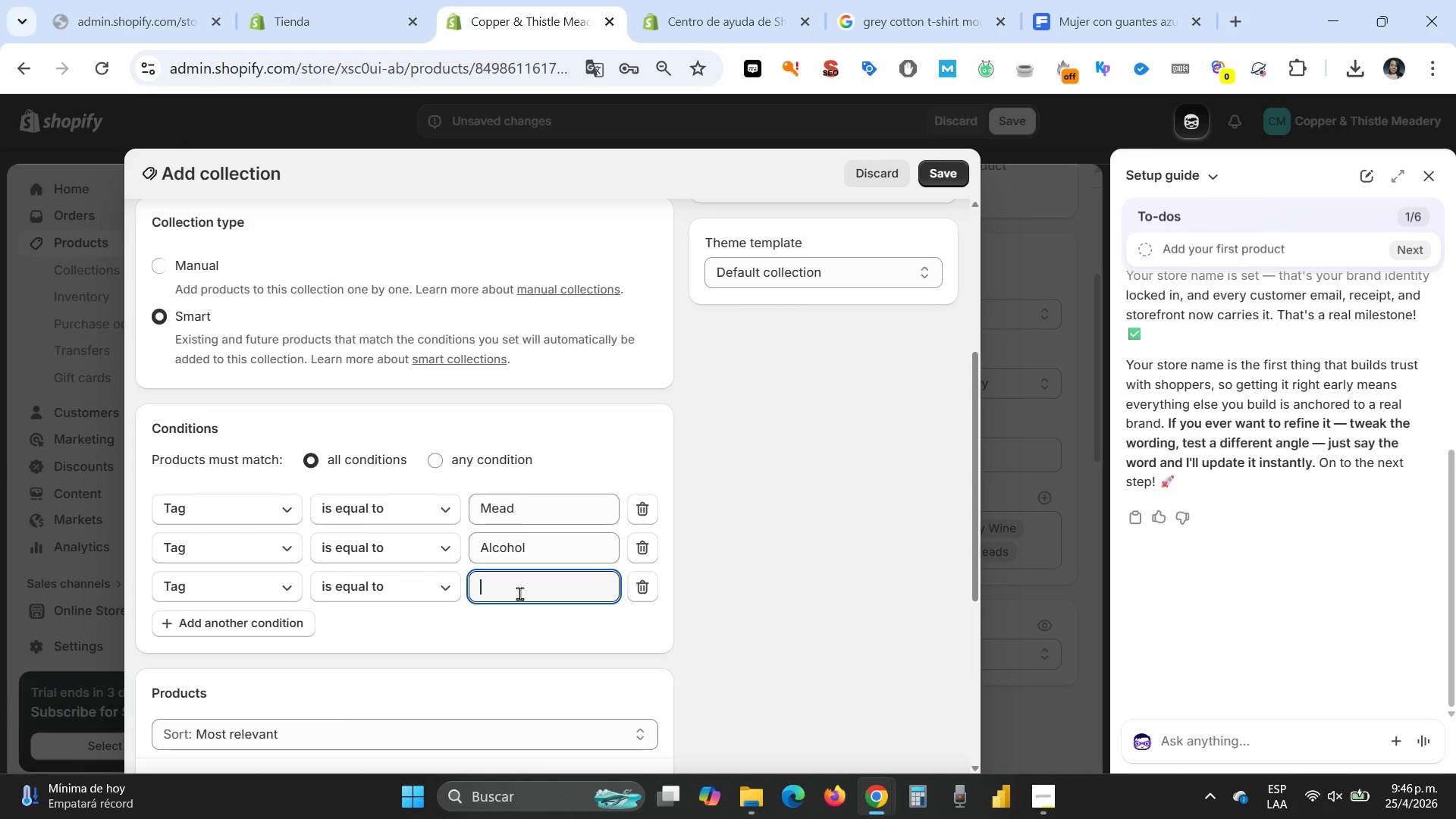 
type(Honey Wine)
 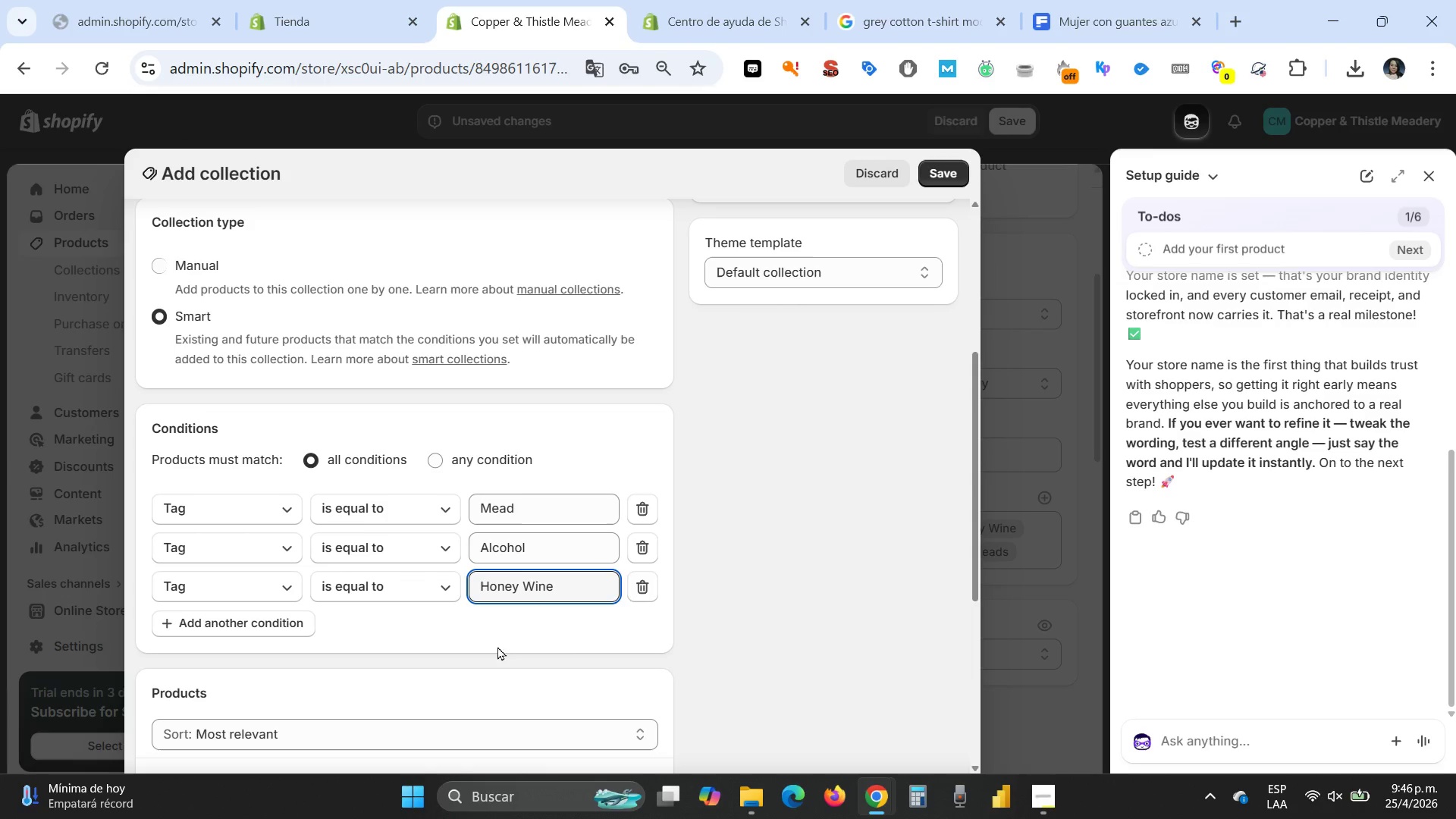 
left_click([485, 639])
 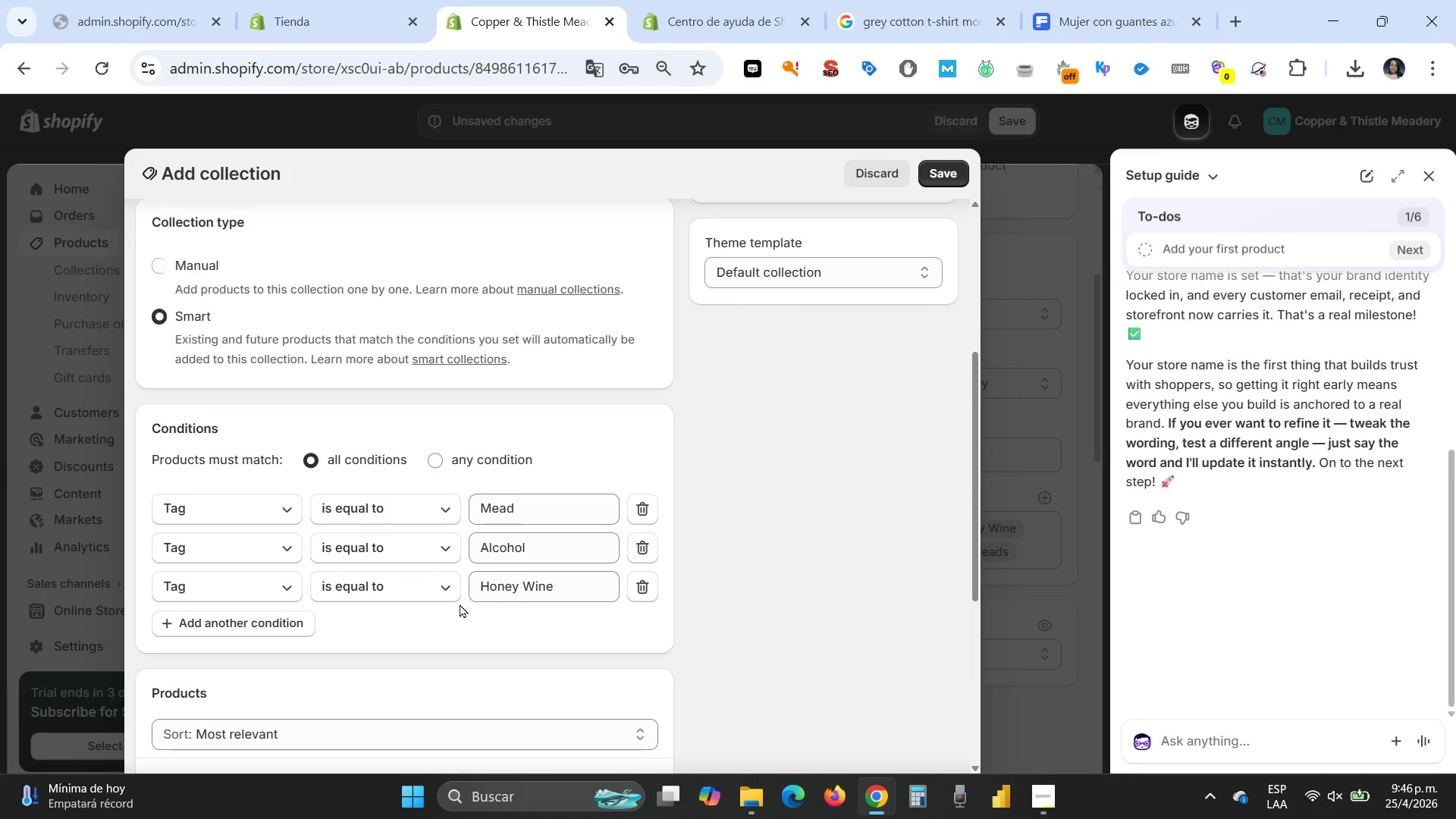 
scroll: coordinate [460, 604], scroll_direction: down, amount: 2.0
 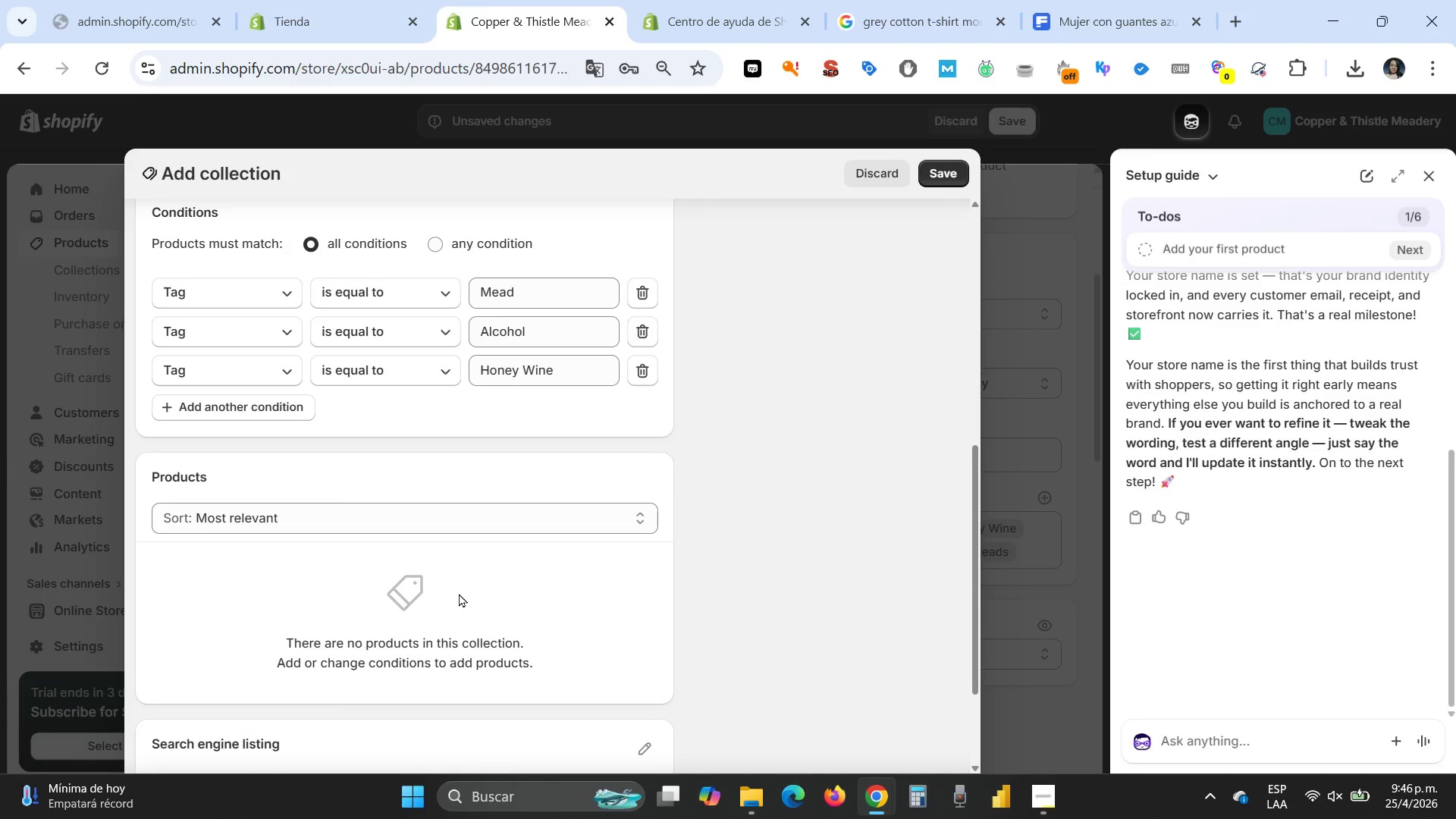 
scroll: coordinate [637, 500], scroll_direction: up, amount: 8.0
 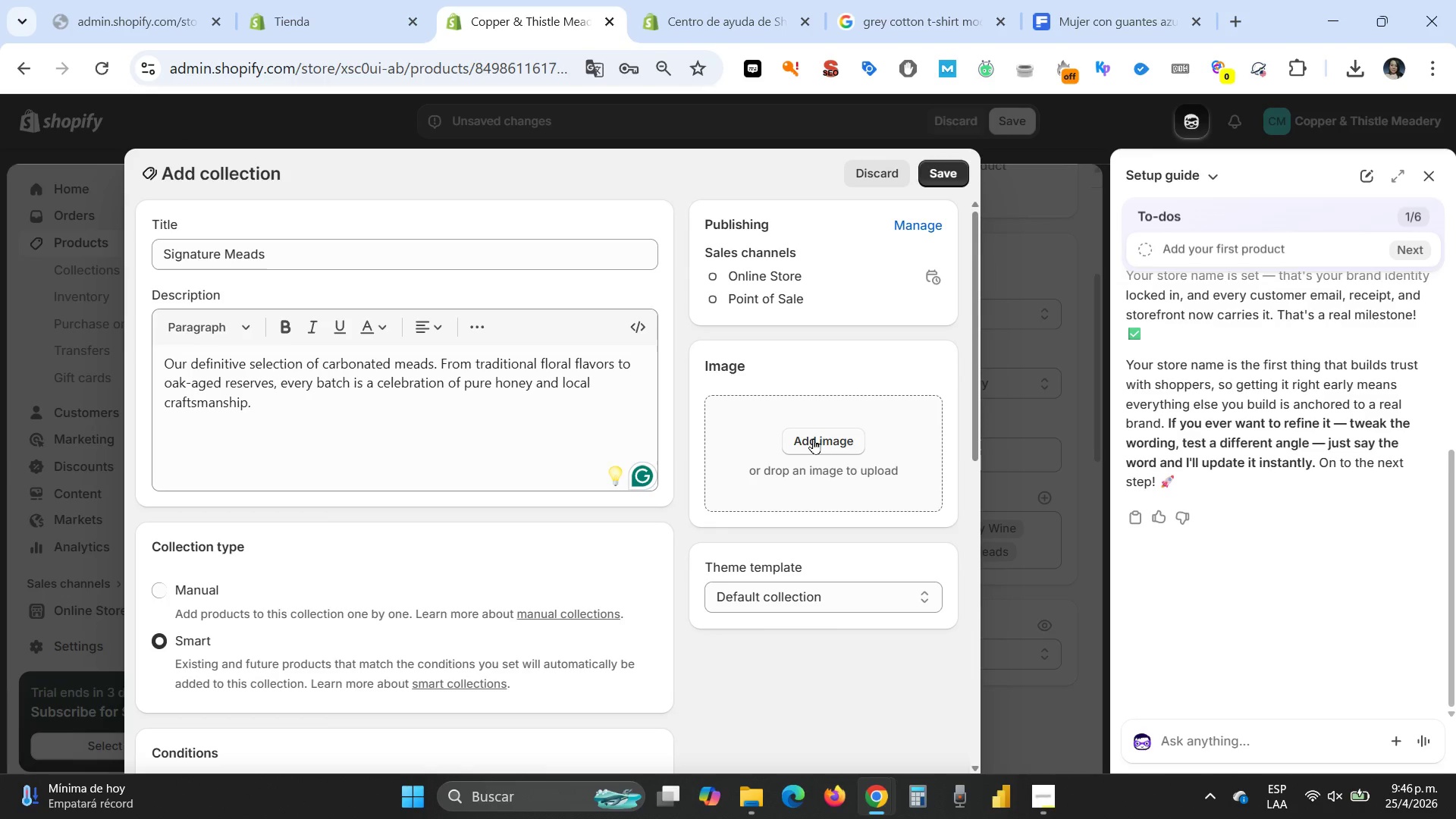 
left_click([813, 438])
 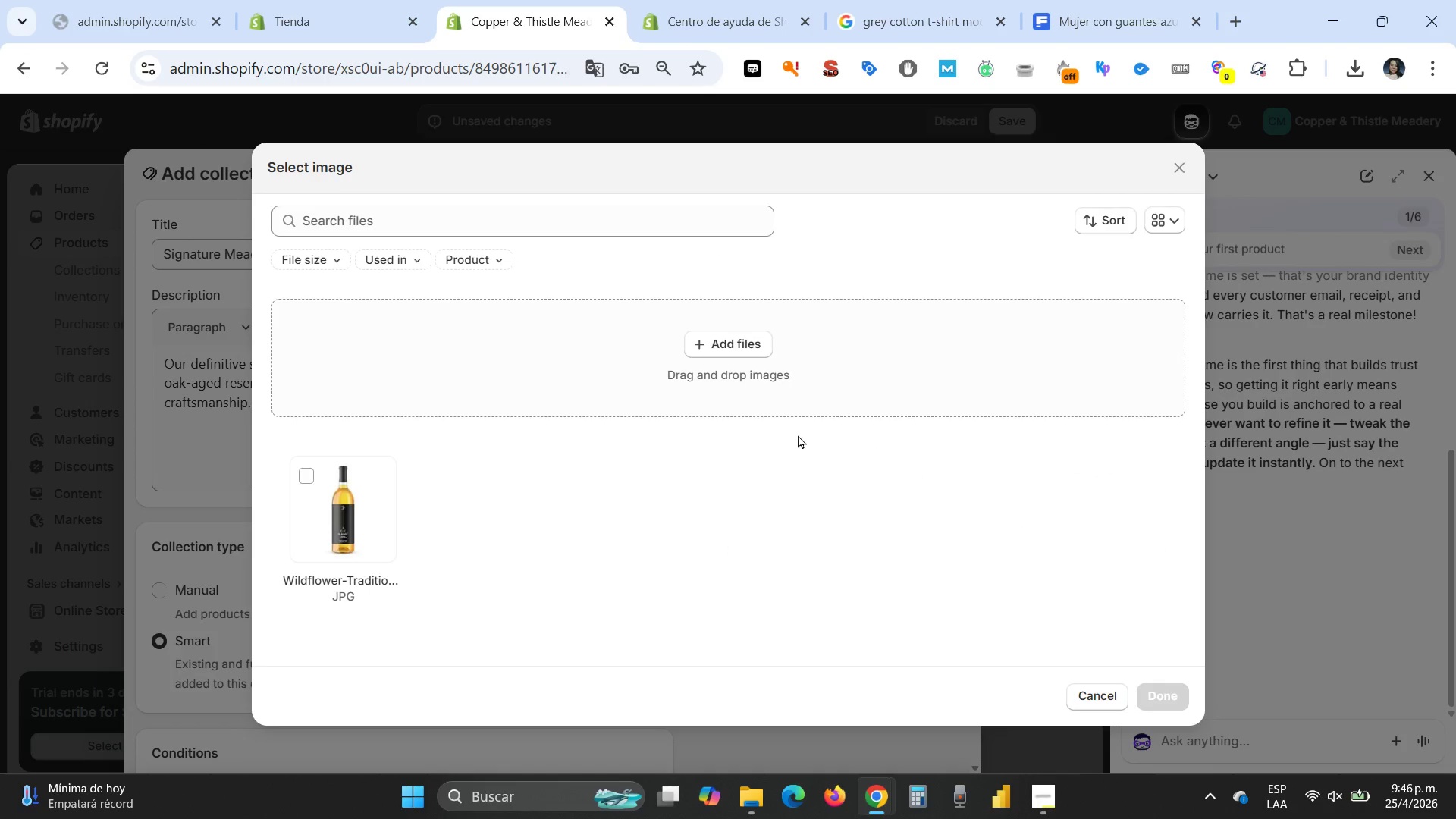 
left_click([741, 347])
 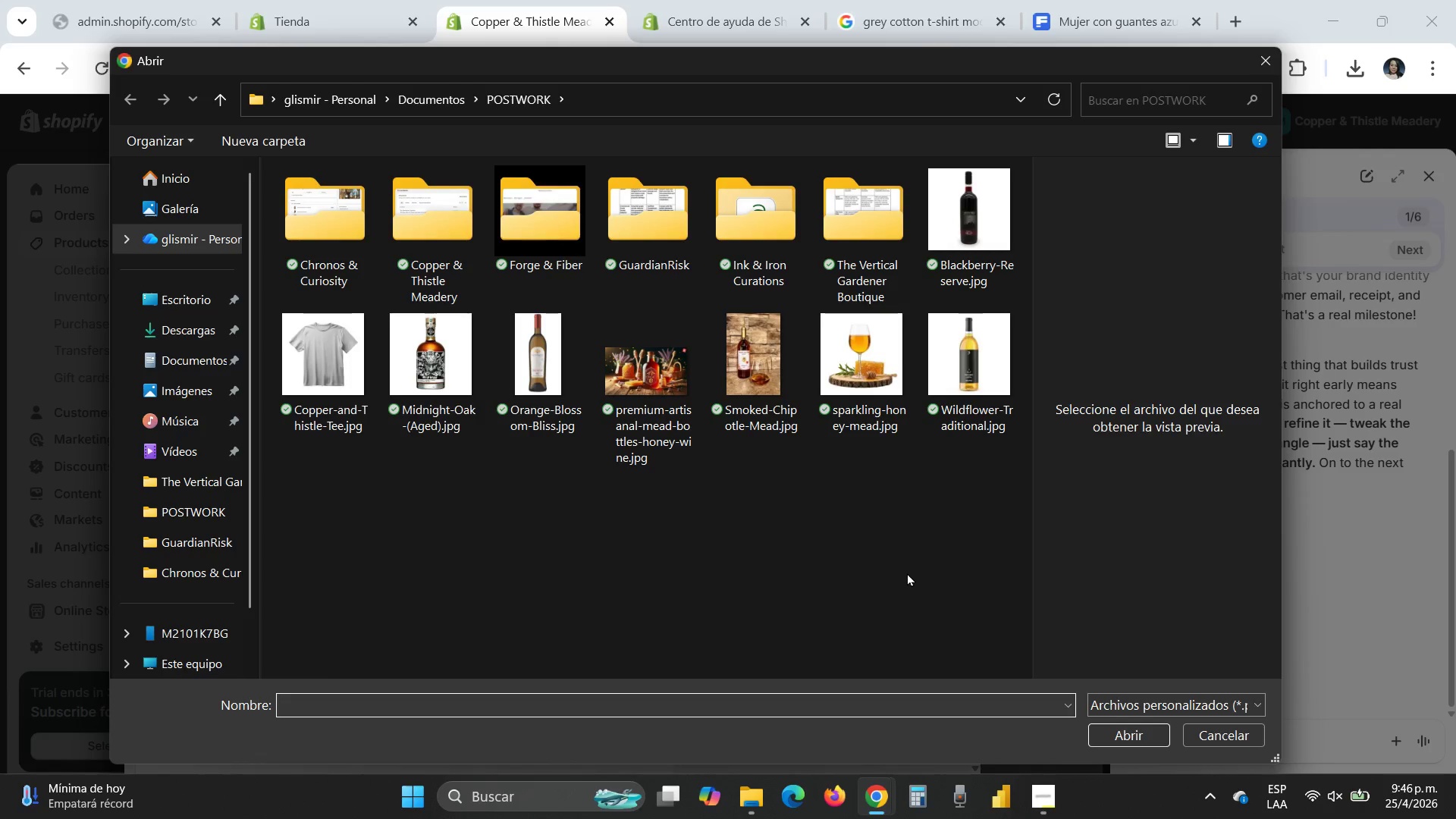 
wait(6.58)
 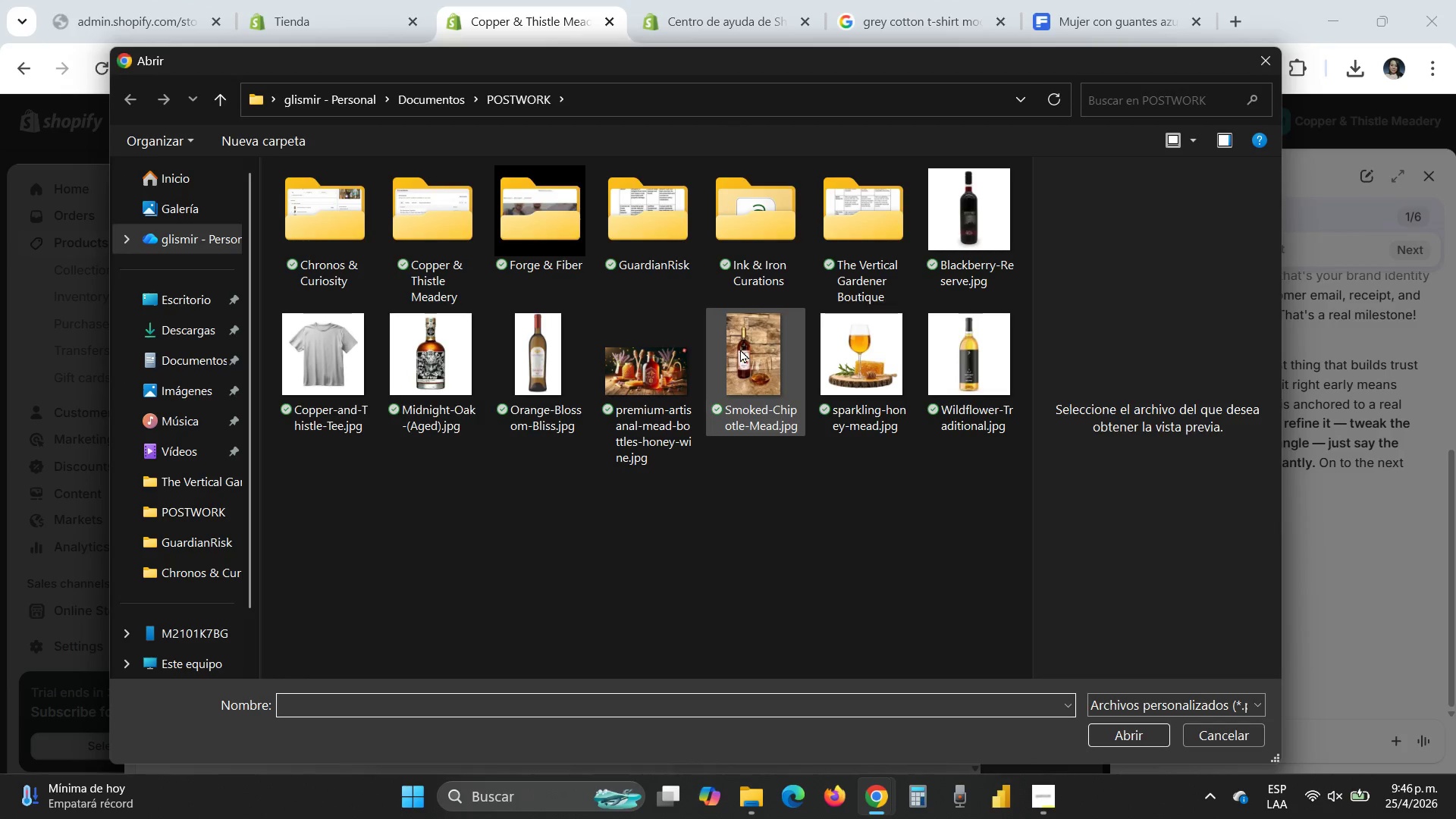 
left_click([859, 378])
 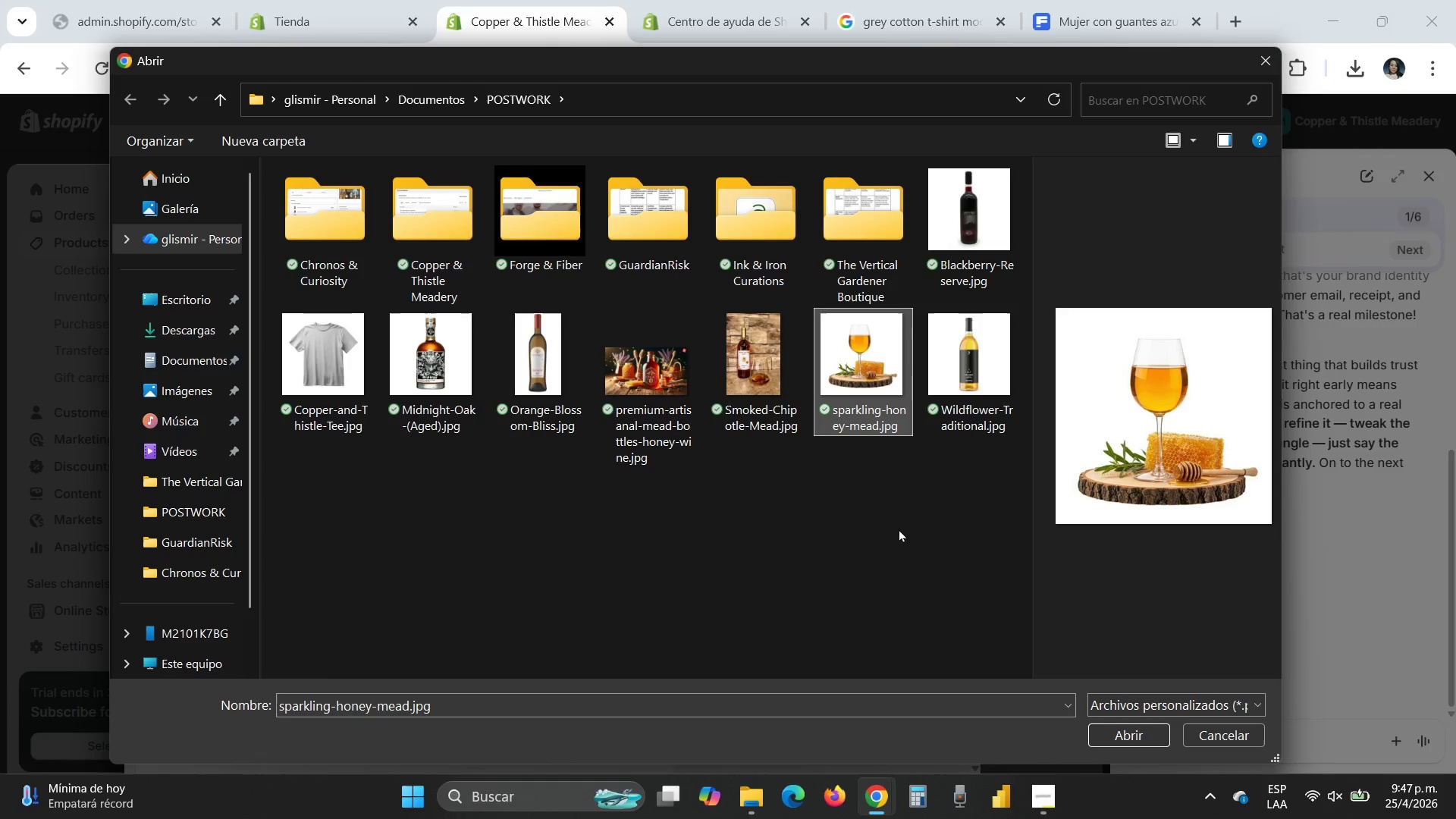 
left_click([1109, 736])
 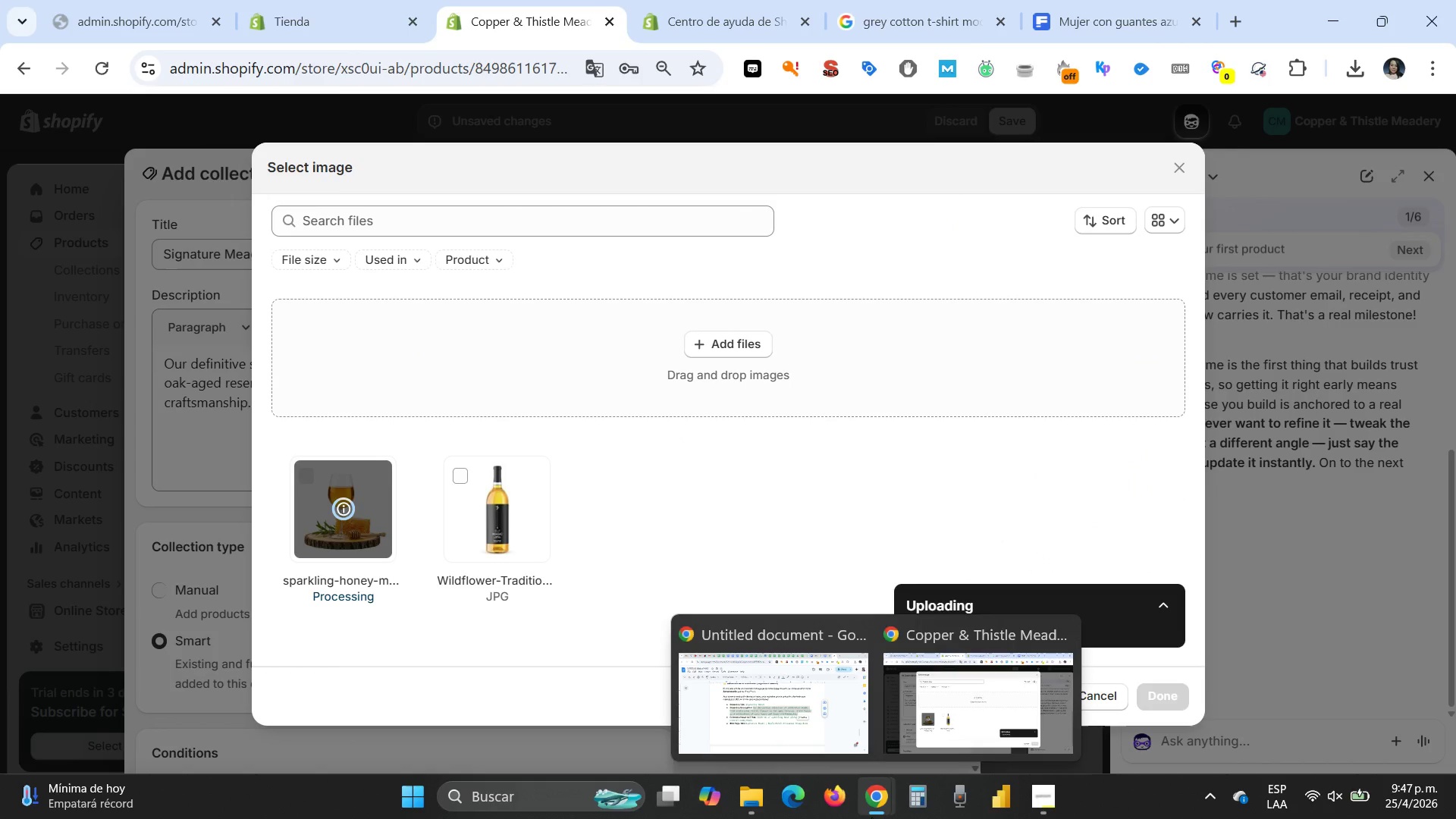 
left_click([810, 756])
 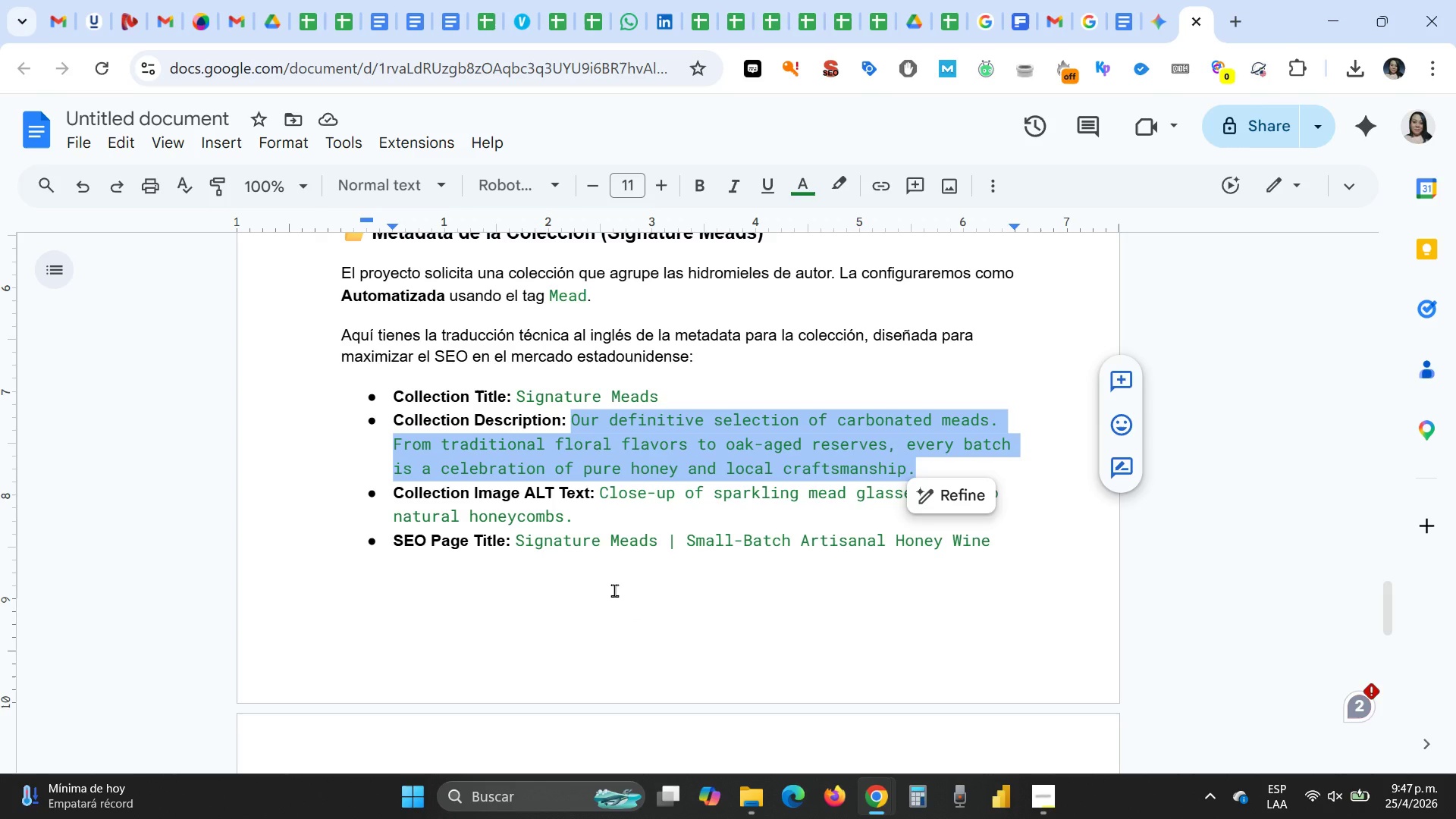 
left_click([614, 590])
 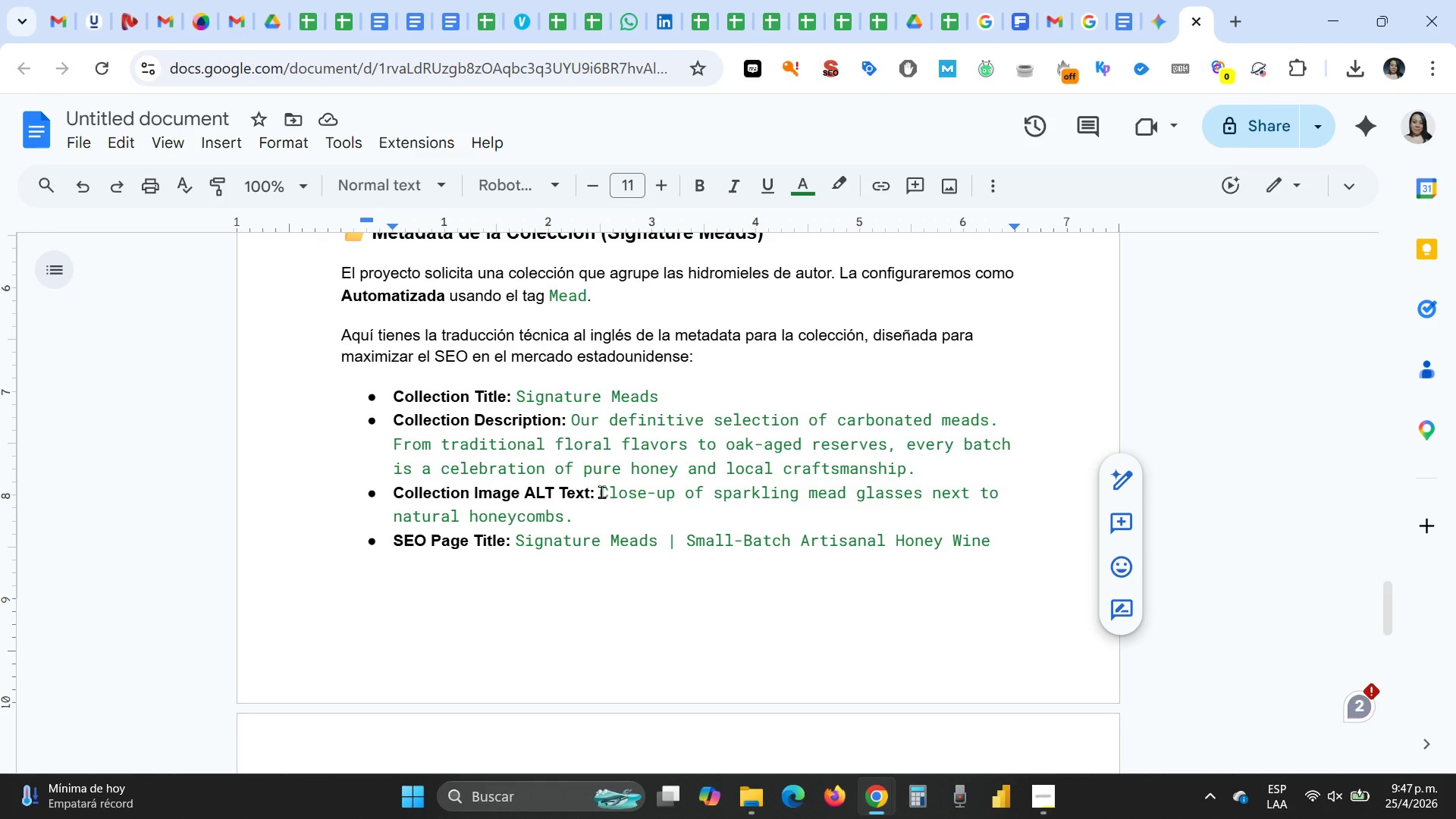 
wait(6.12)
 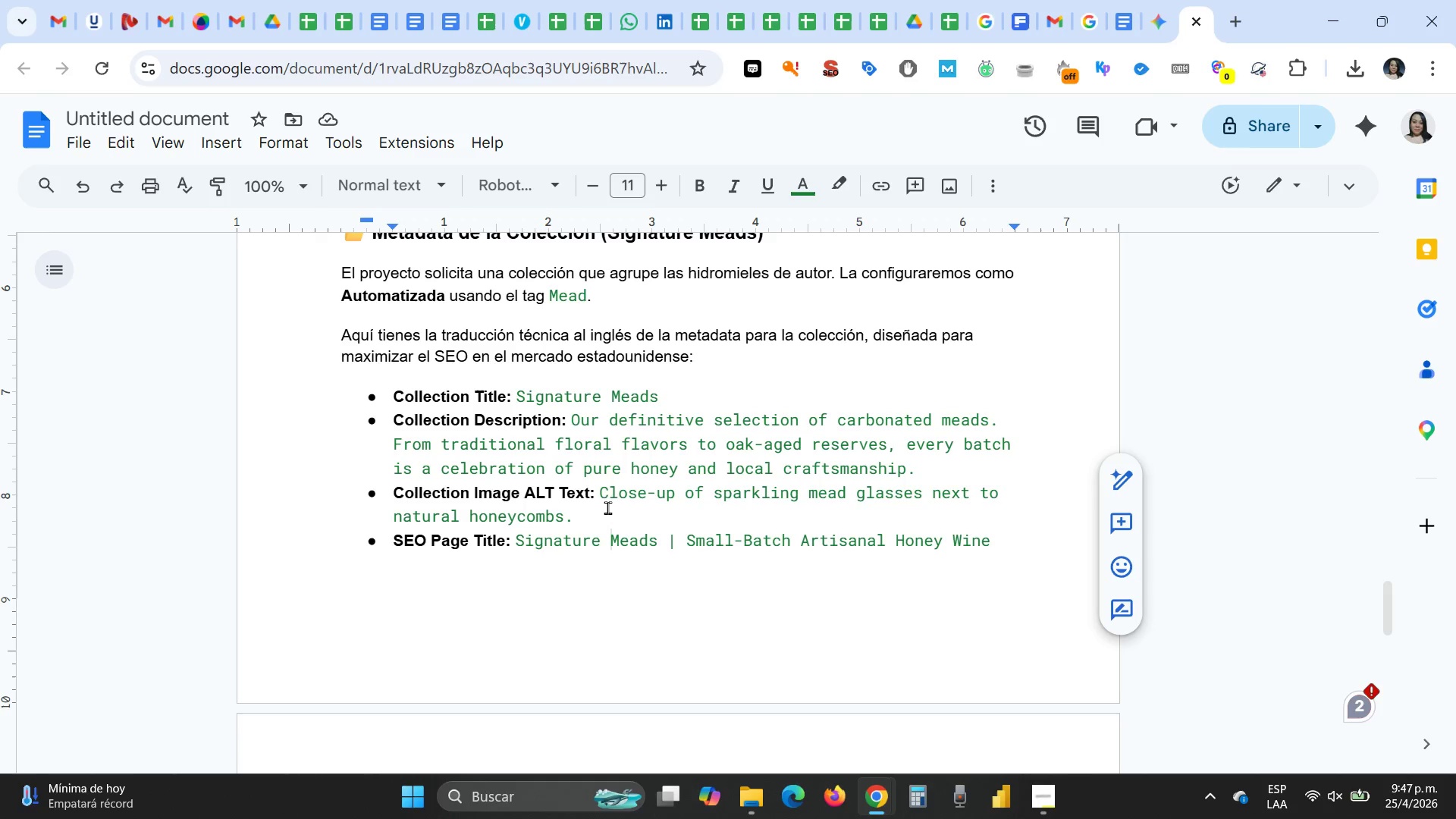 
left_click_drag(start_coordinate=[716, 494], to_coordinate=[900, 497])
 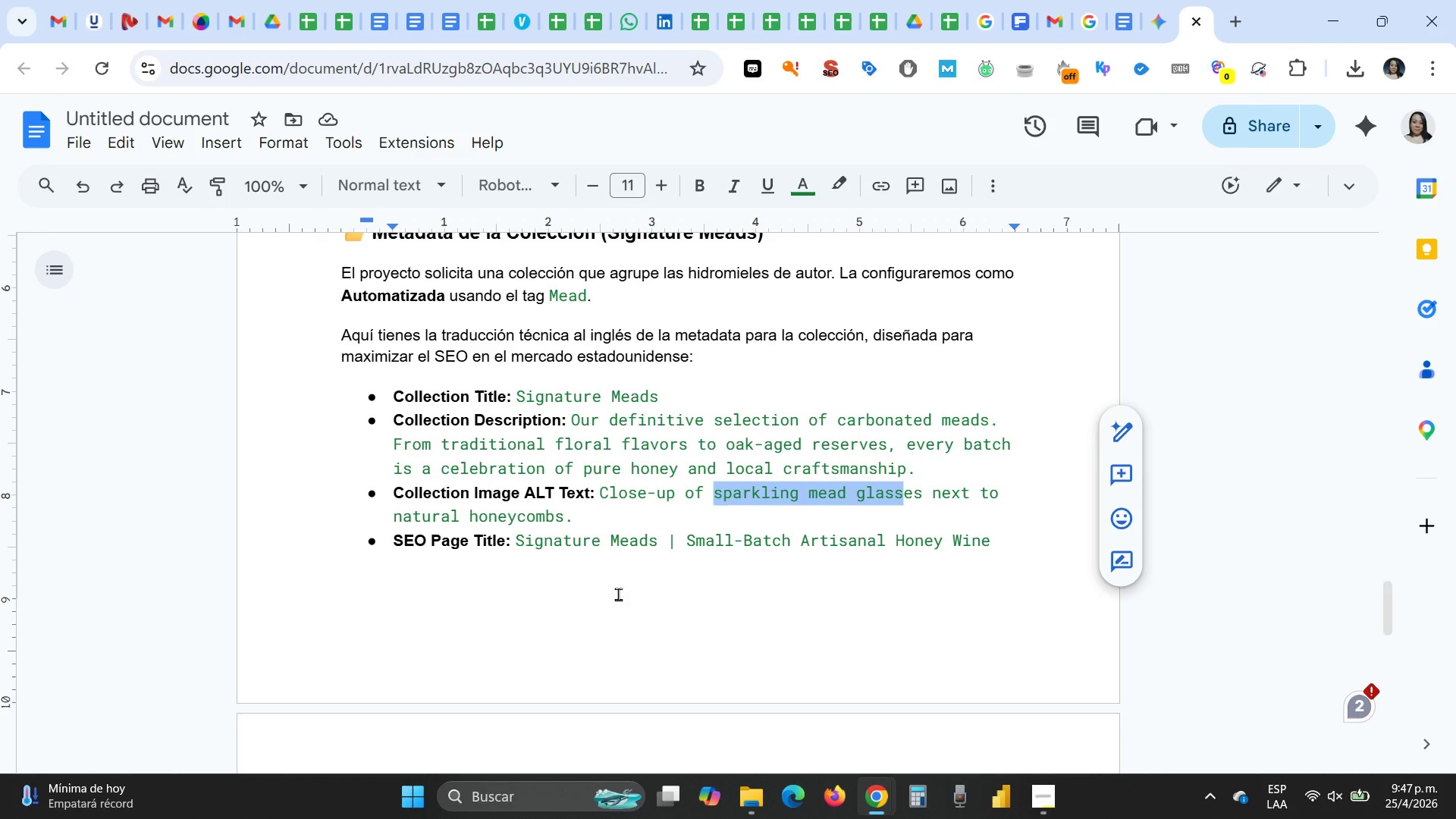 
left_click([617, 595])
 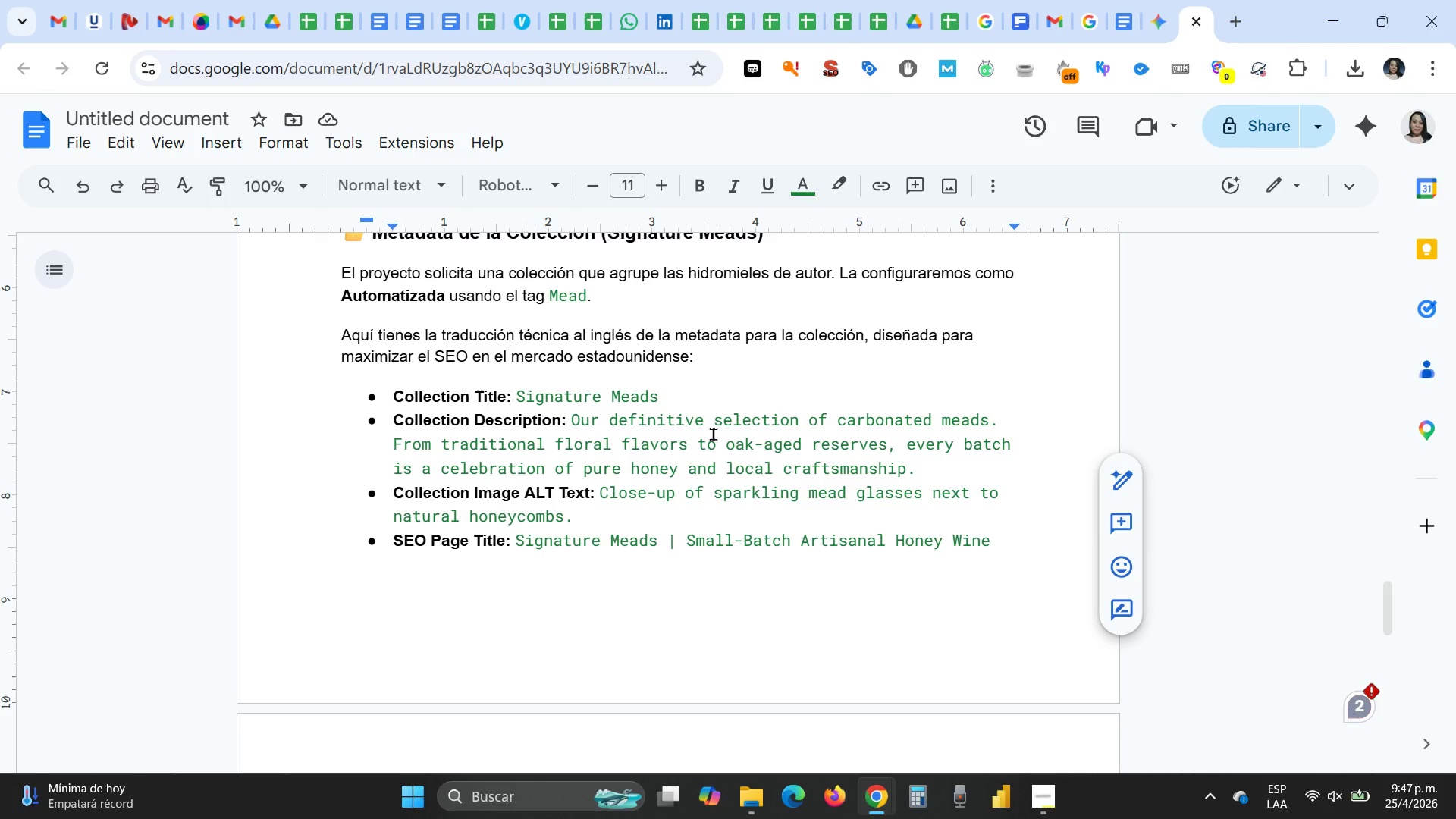 
wait(5.3)
 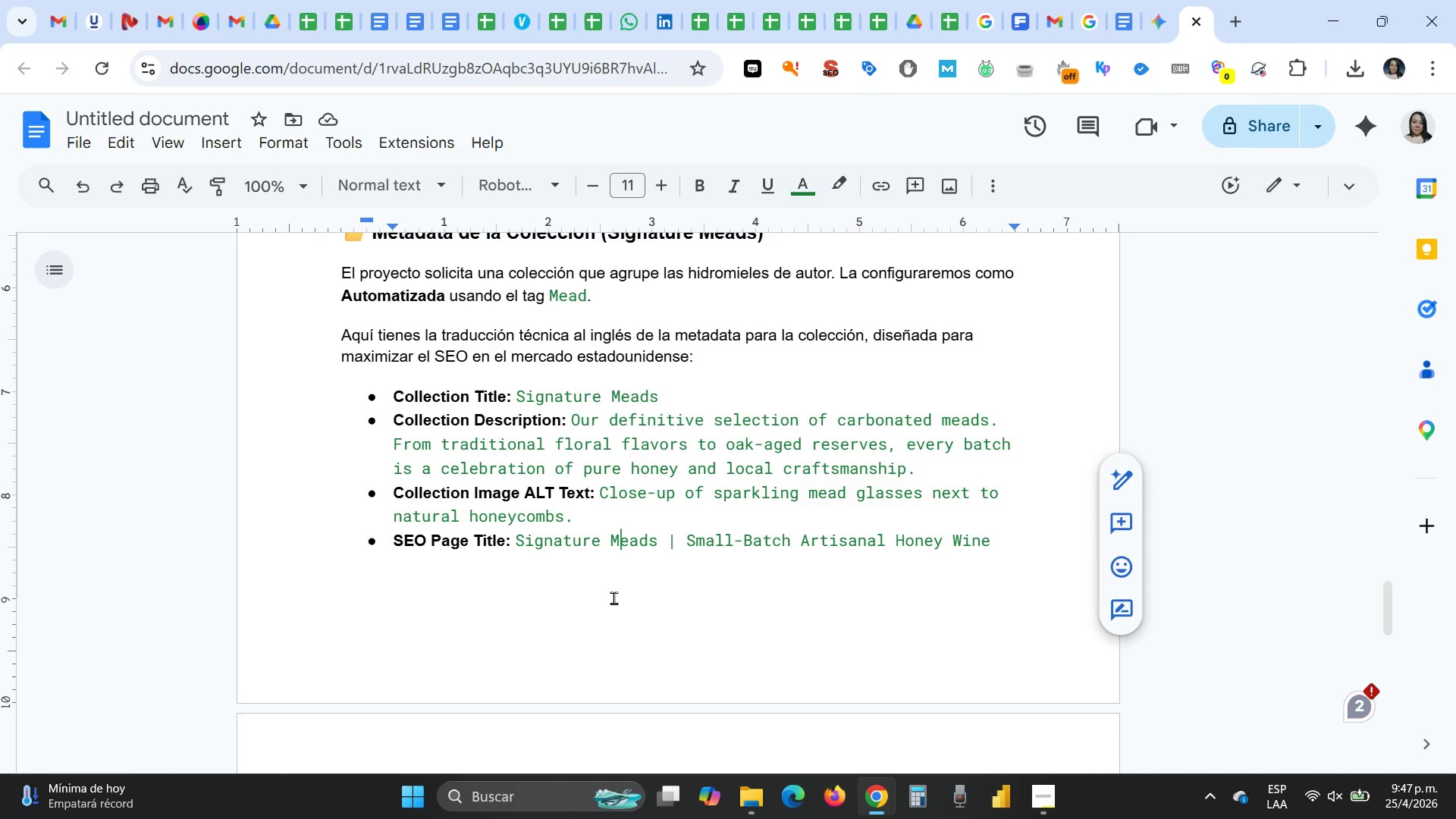 
left_click_drag(start_coordinate=[714, 425], to_coordinate=[989, 428])
 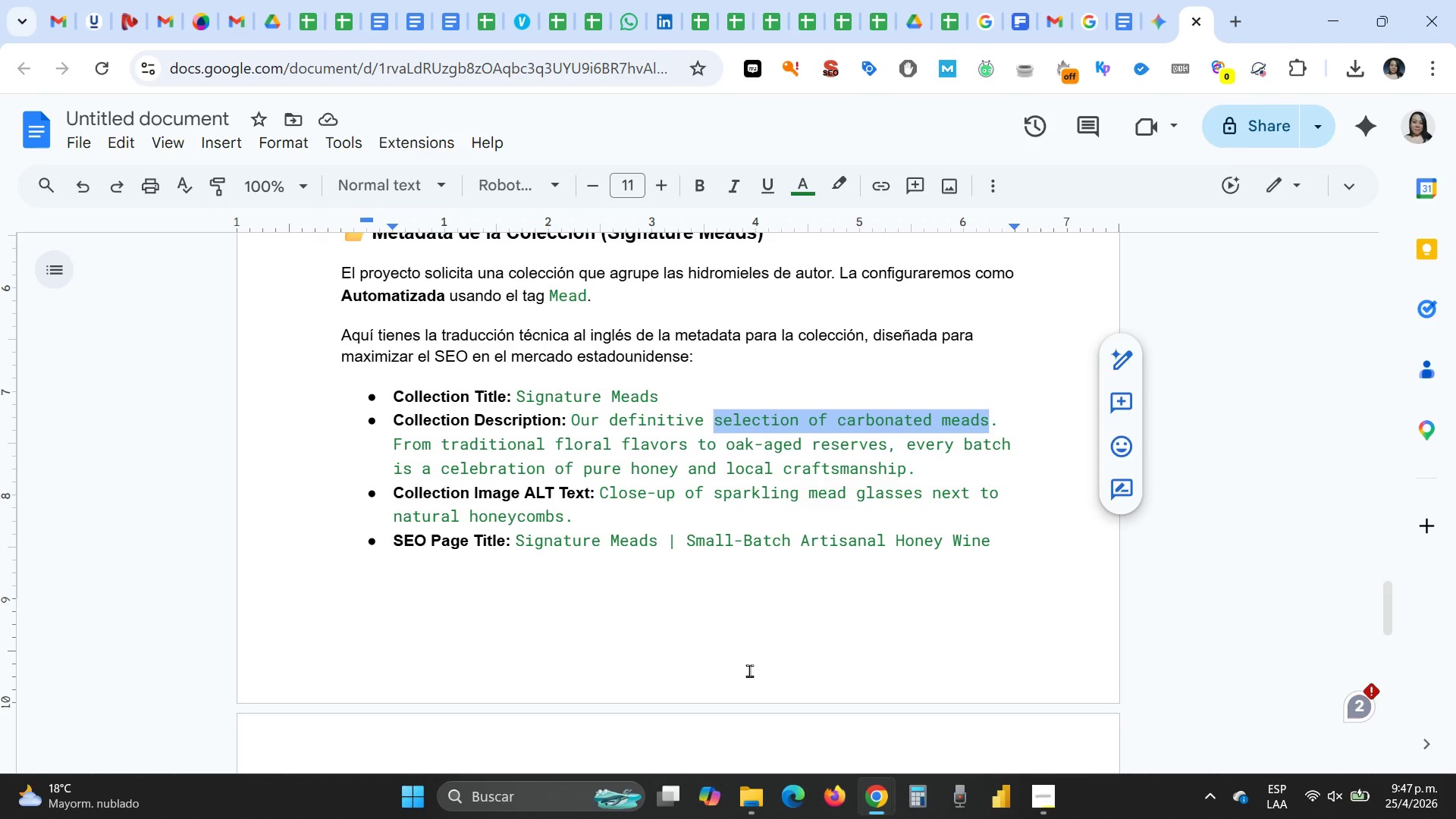 
wait(8.94)
 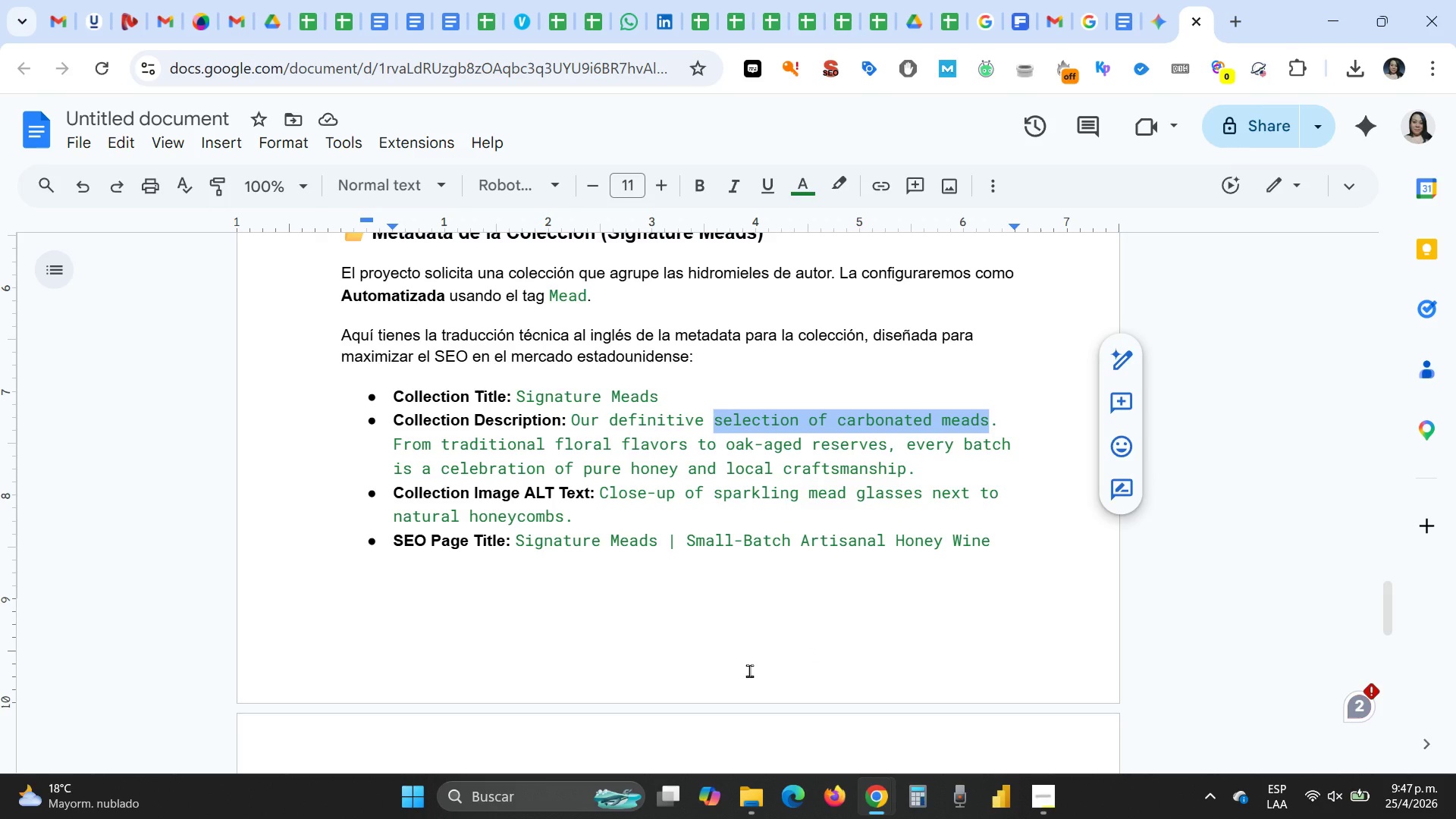 
left_click_drag(start_coordinate=[519, 538], to_coordinate=[657, 544])
 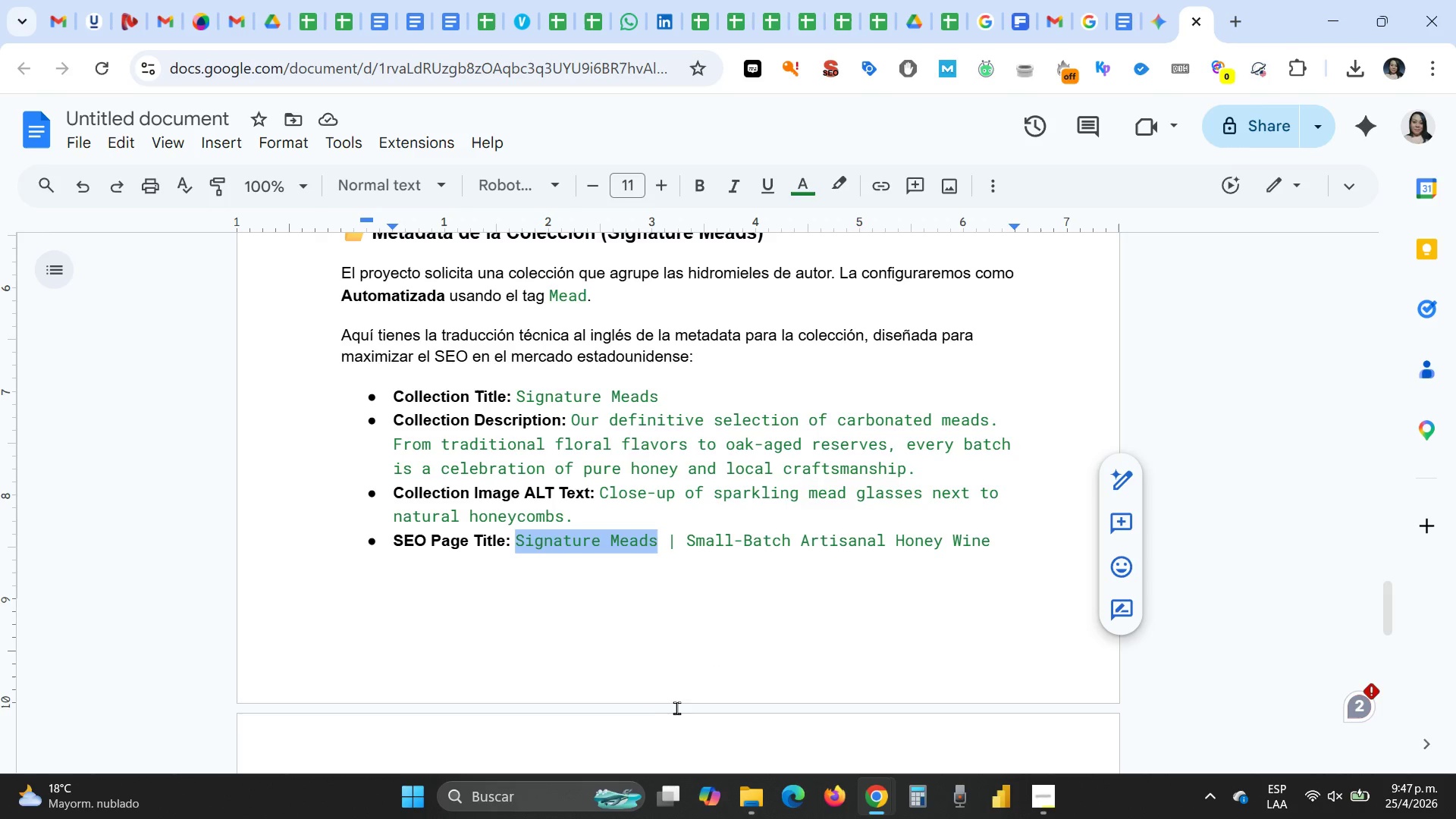 
key(Control+C)
 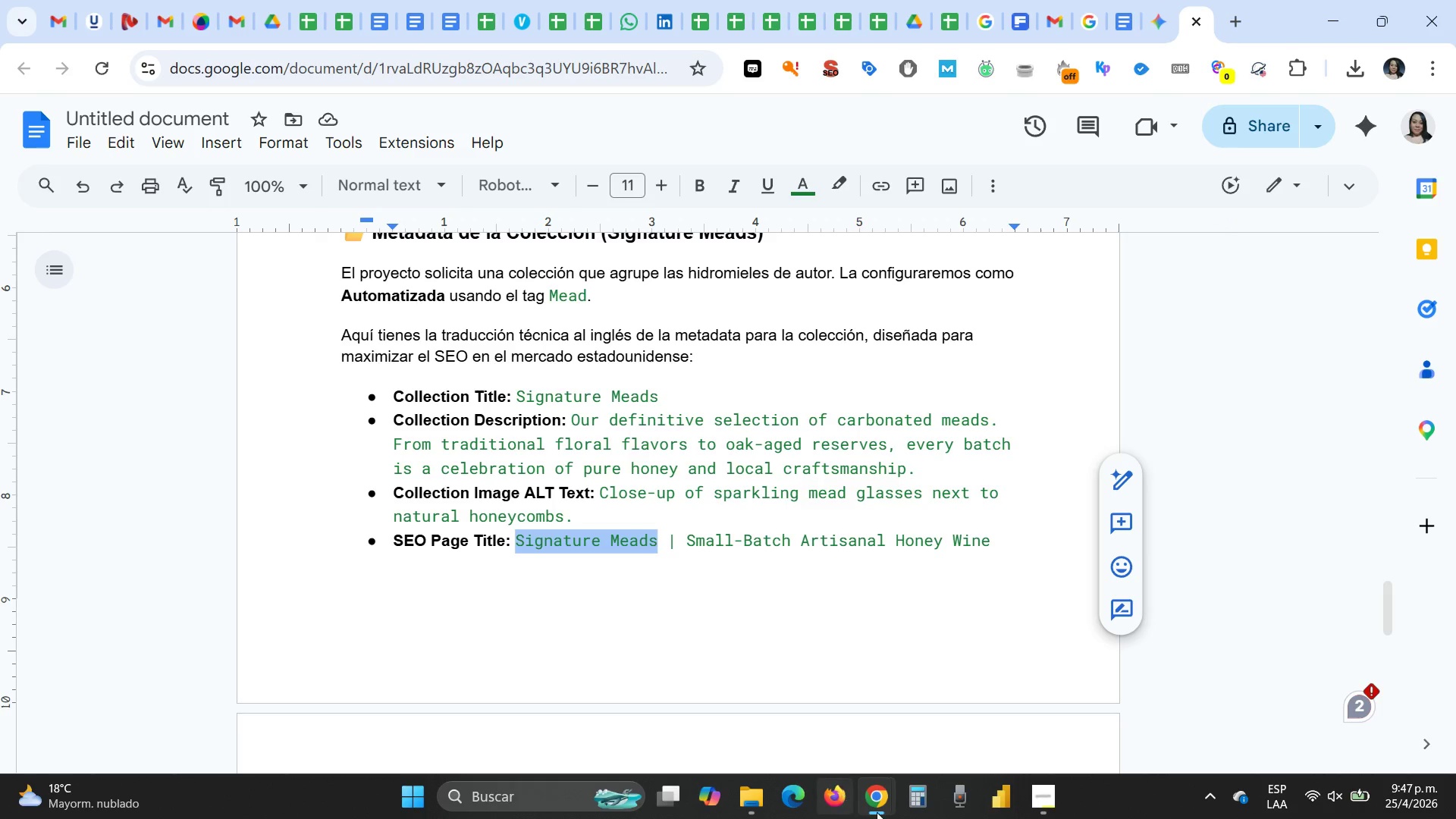 
wait(6.25)
 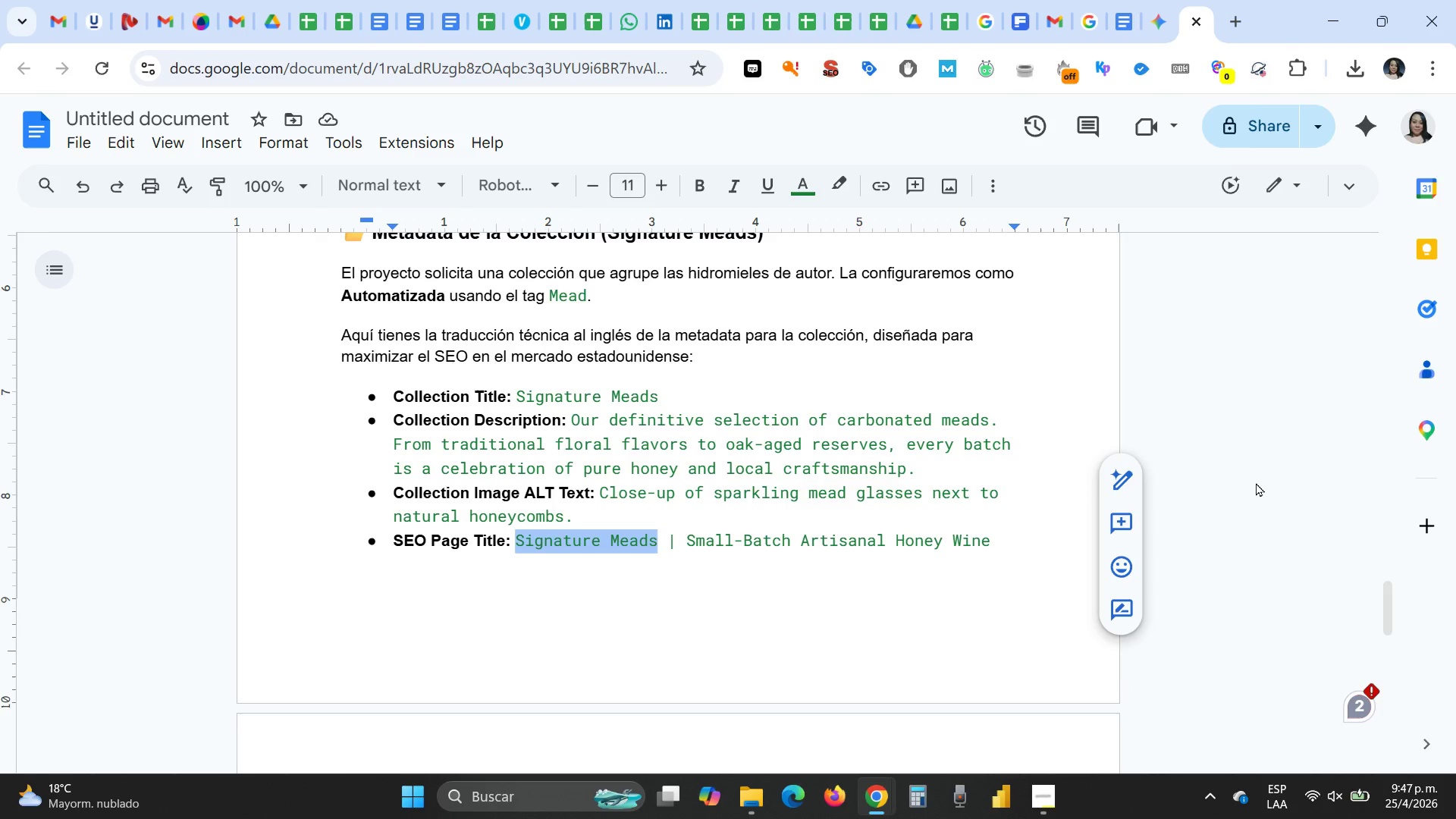 
left_click([961, 694])
 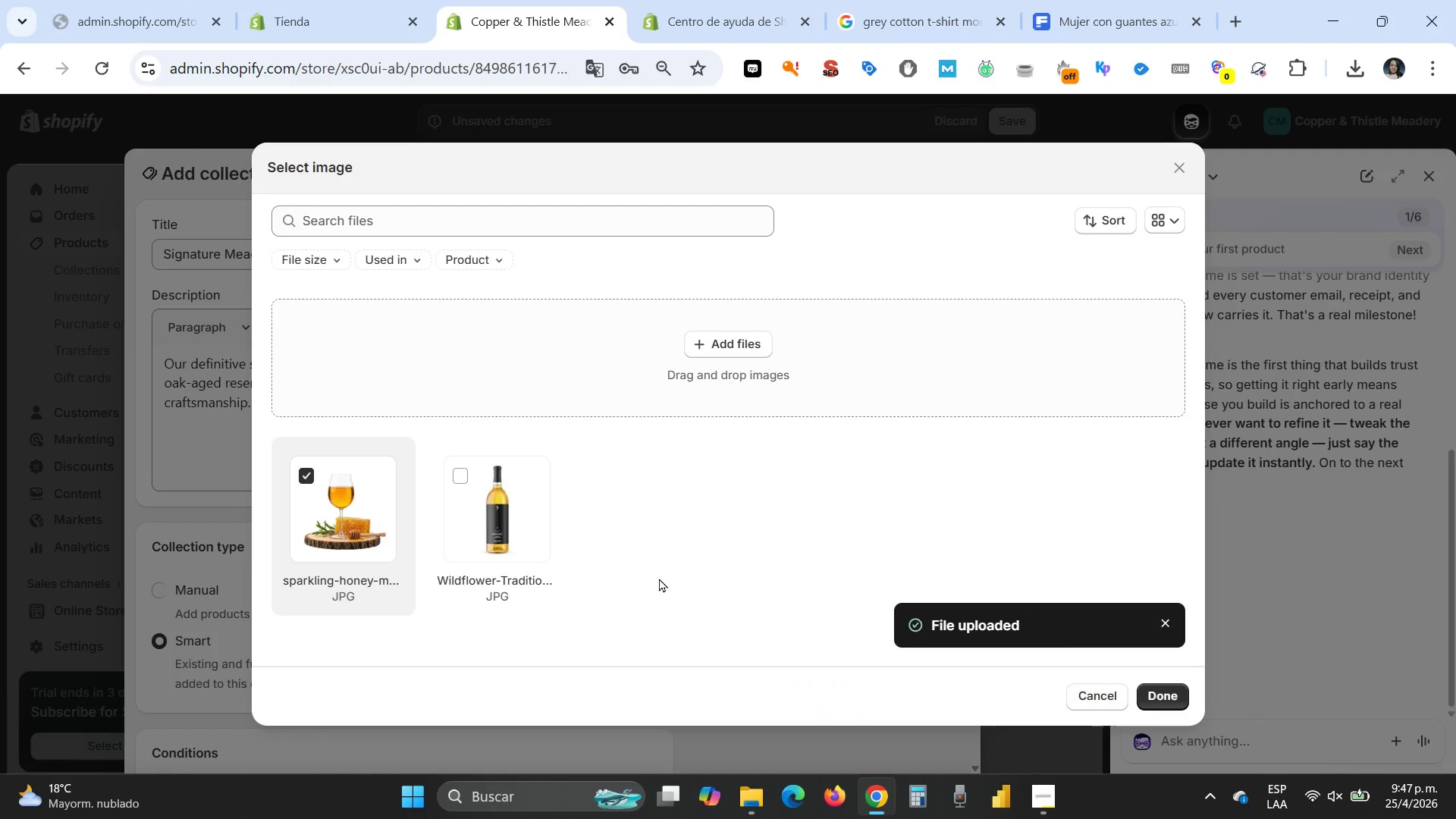 
left_click([1153, 695])
 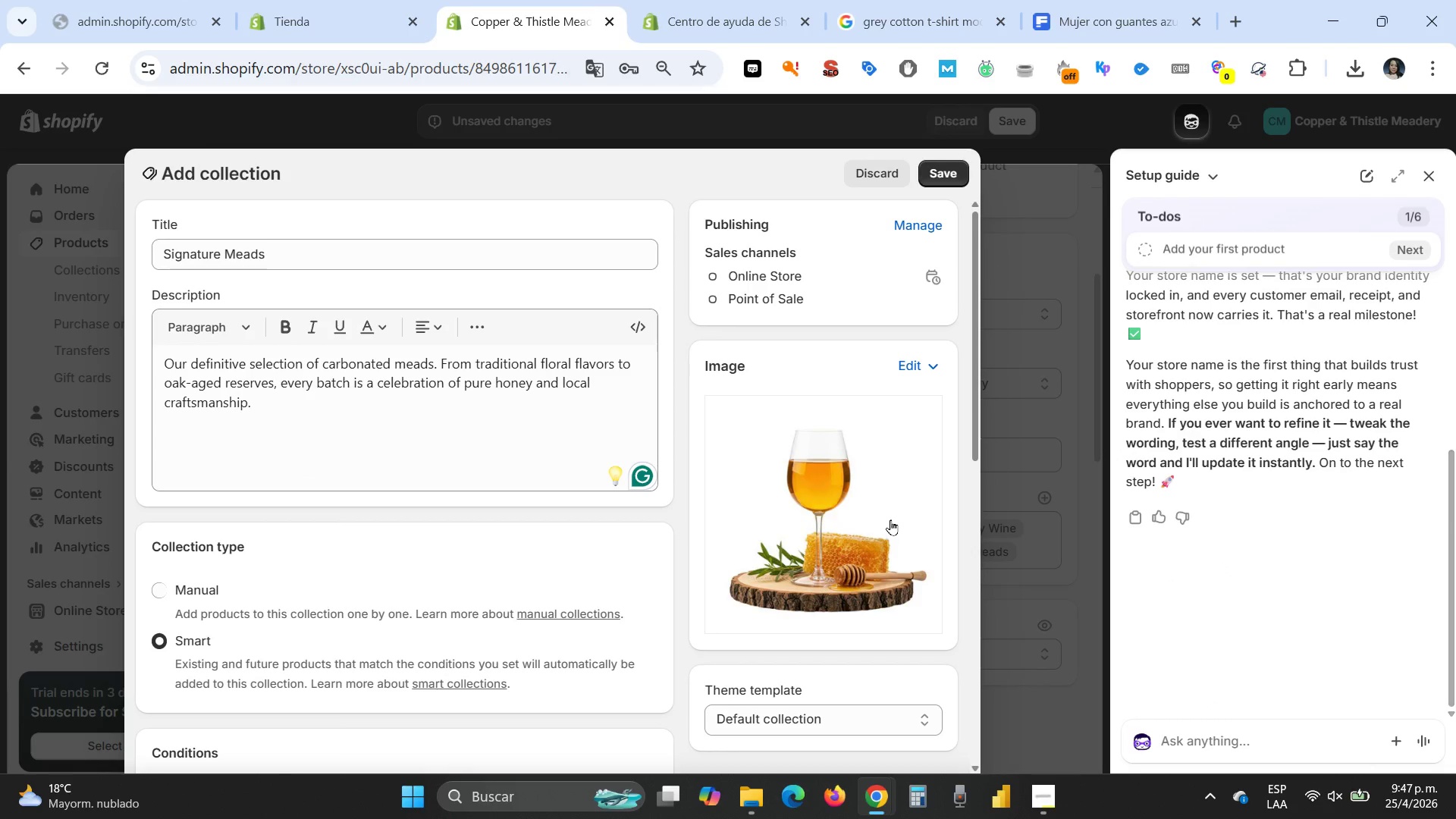 
left_click([813, 504])
 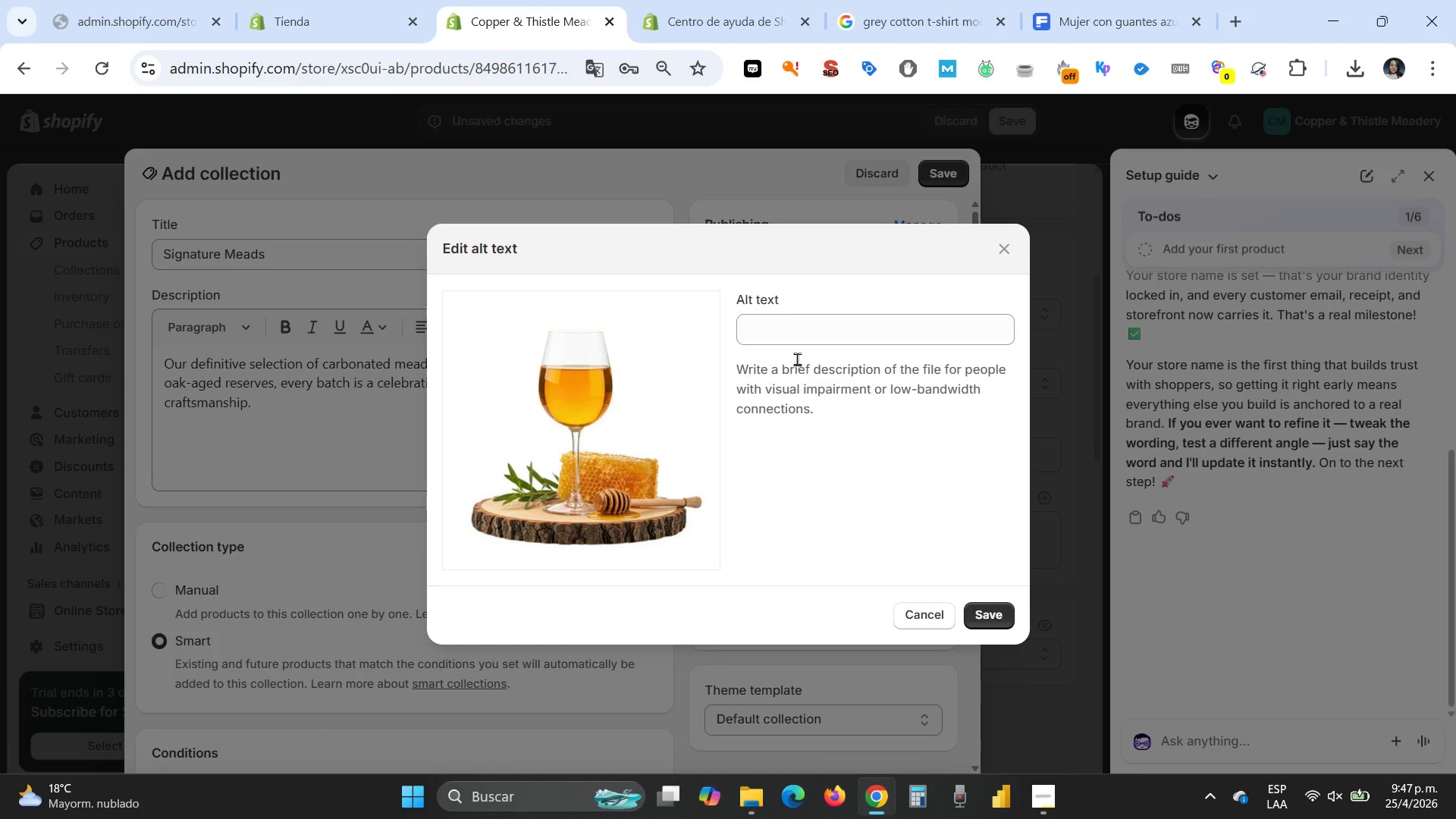 
left_click([786, 331])
 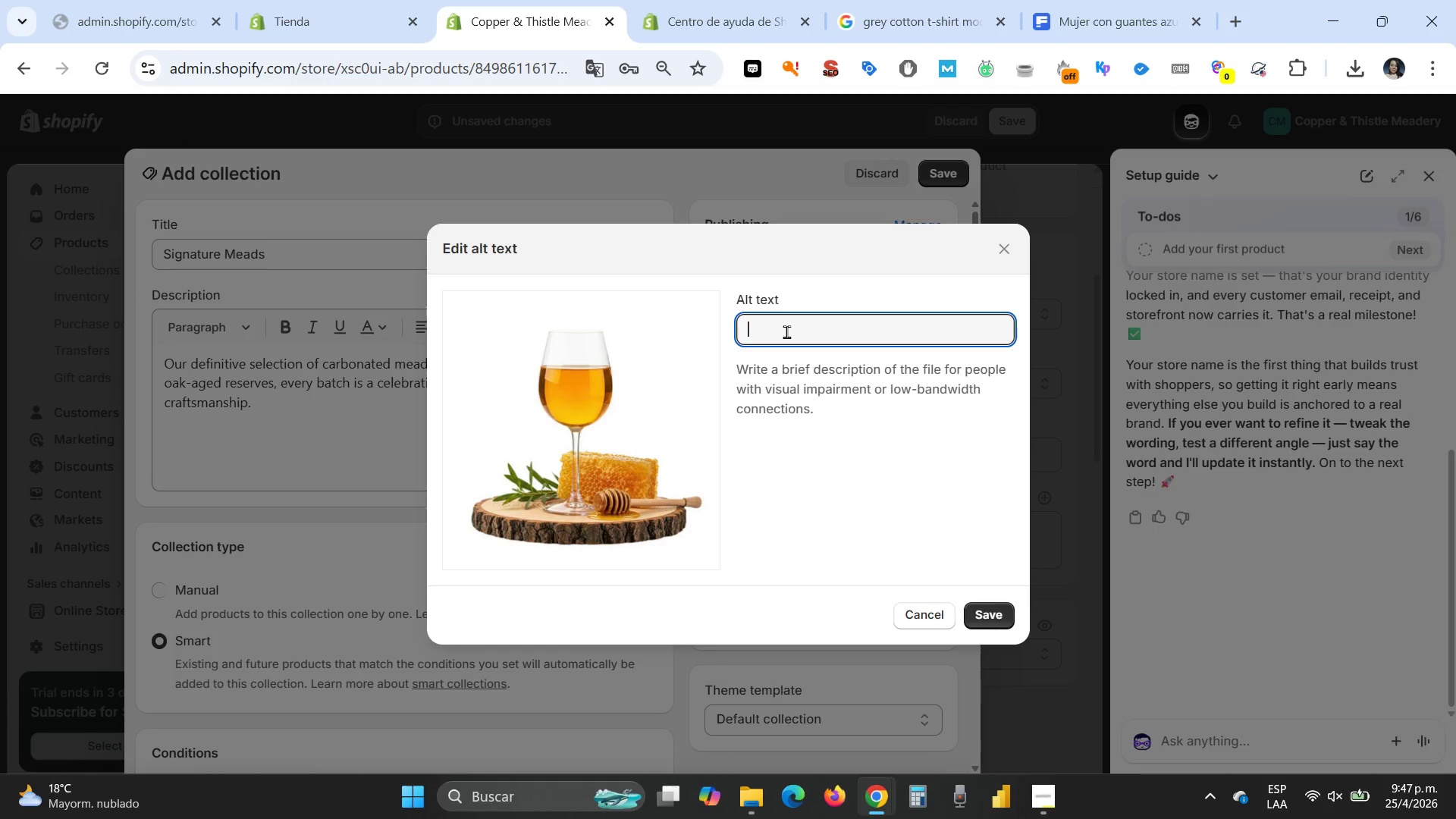 
key(Control+V)
 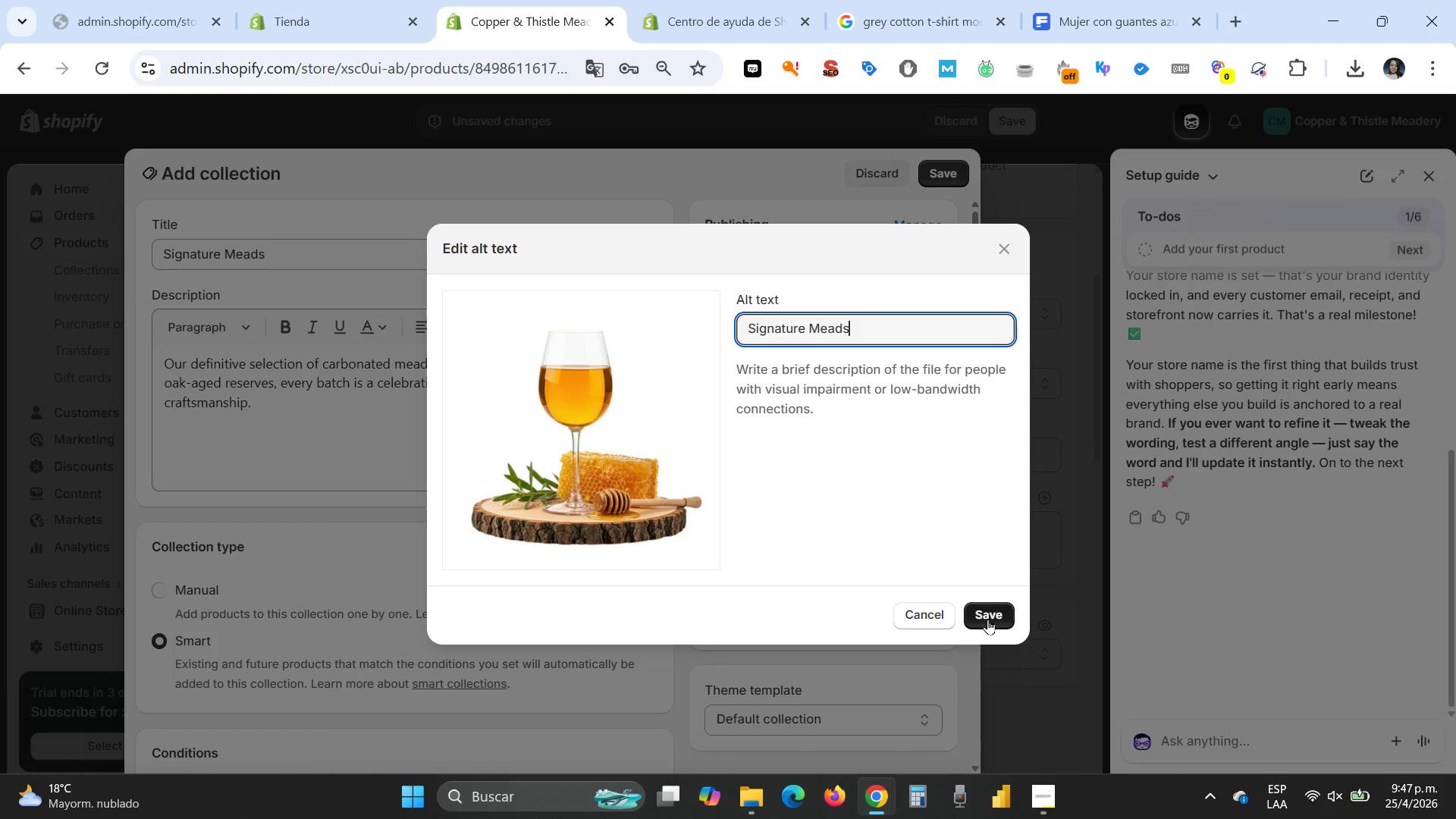 
left_click([987, 619])
 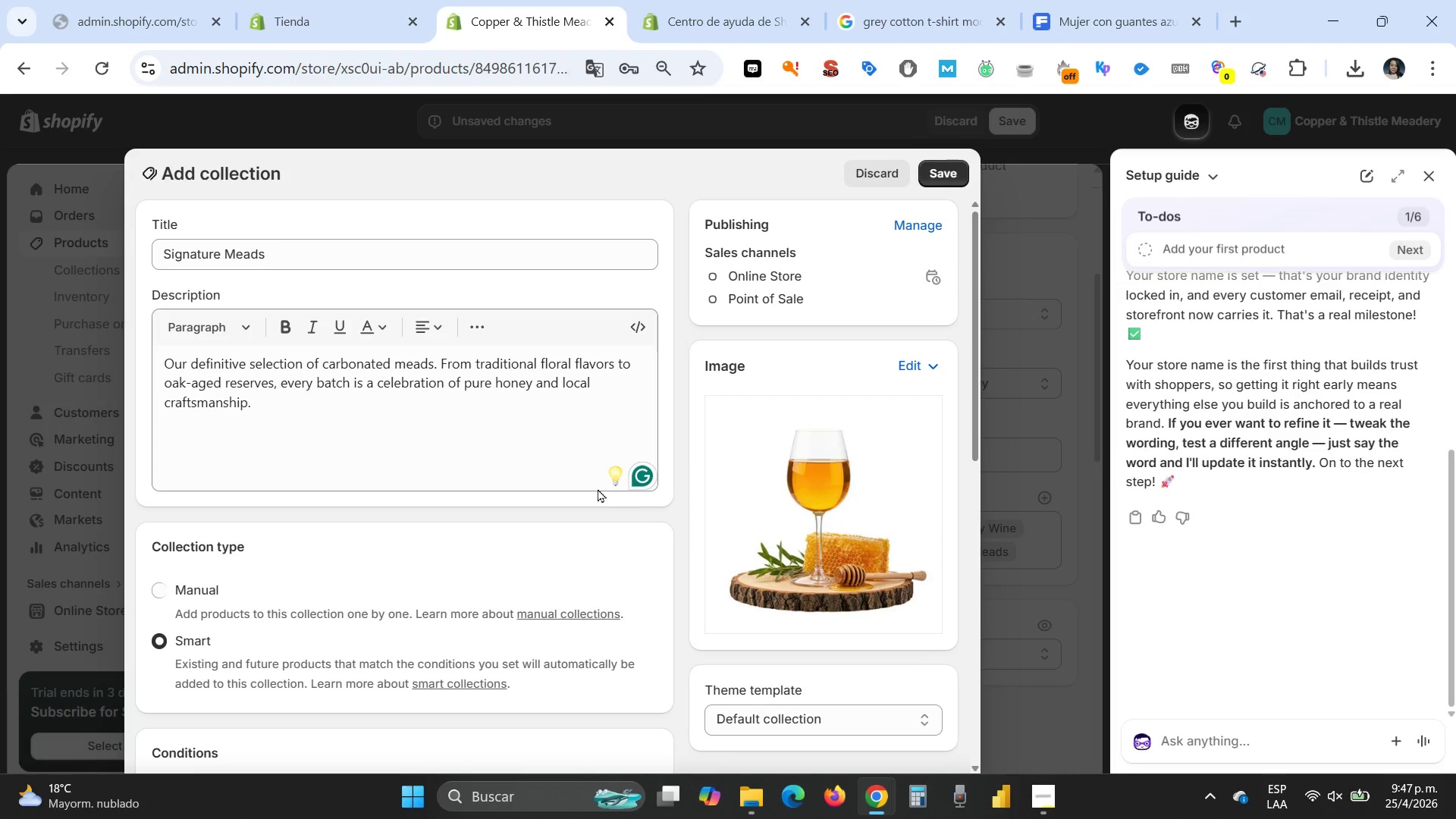 
scroll: coordinate [445, 478], scroll_direction: down, amount: 6.0
 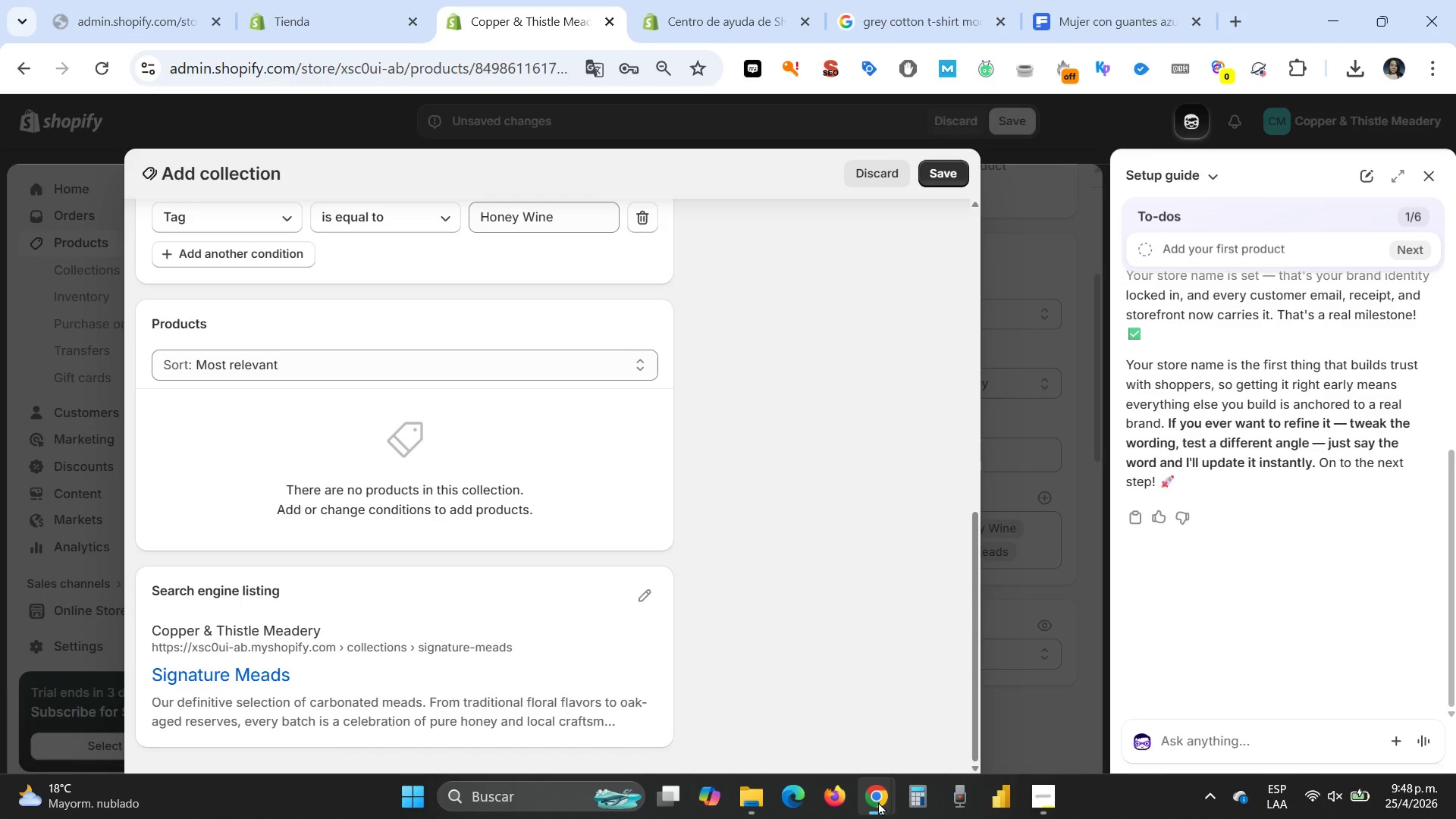 
left_click([795, 699])
 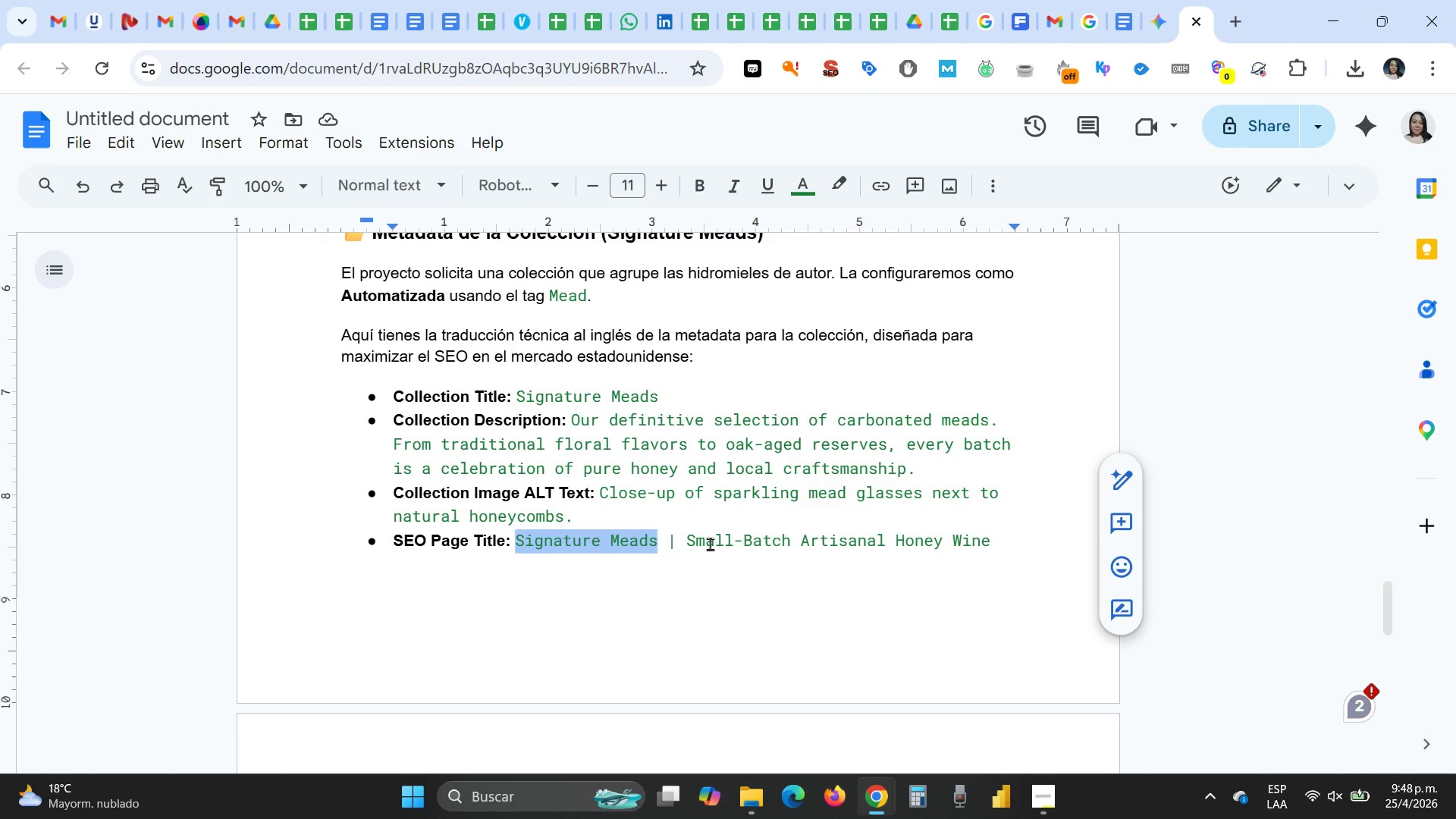 
scroll: coordinate [713, 553], scroll_direction: down, amount: 5.0
 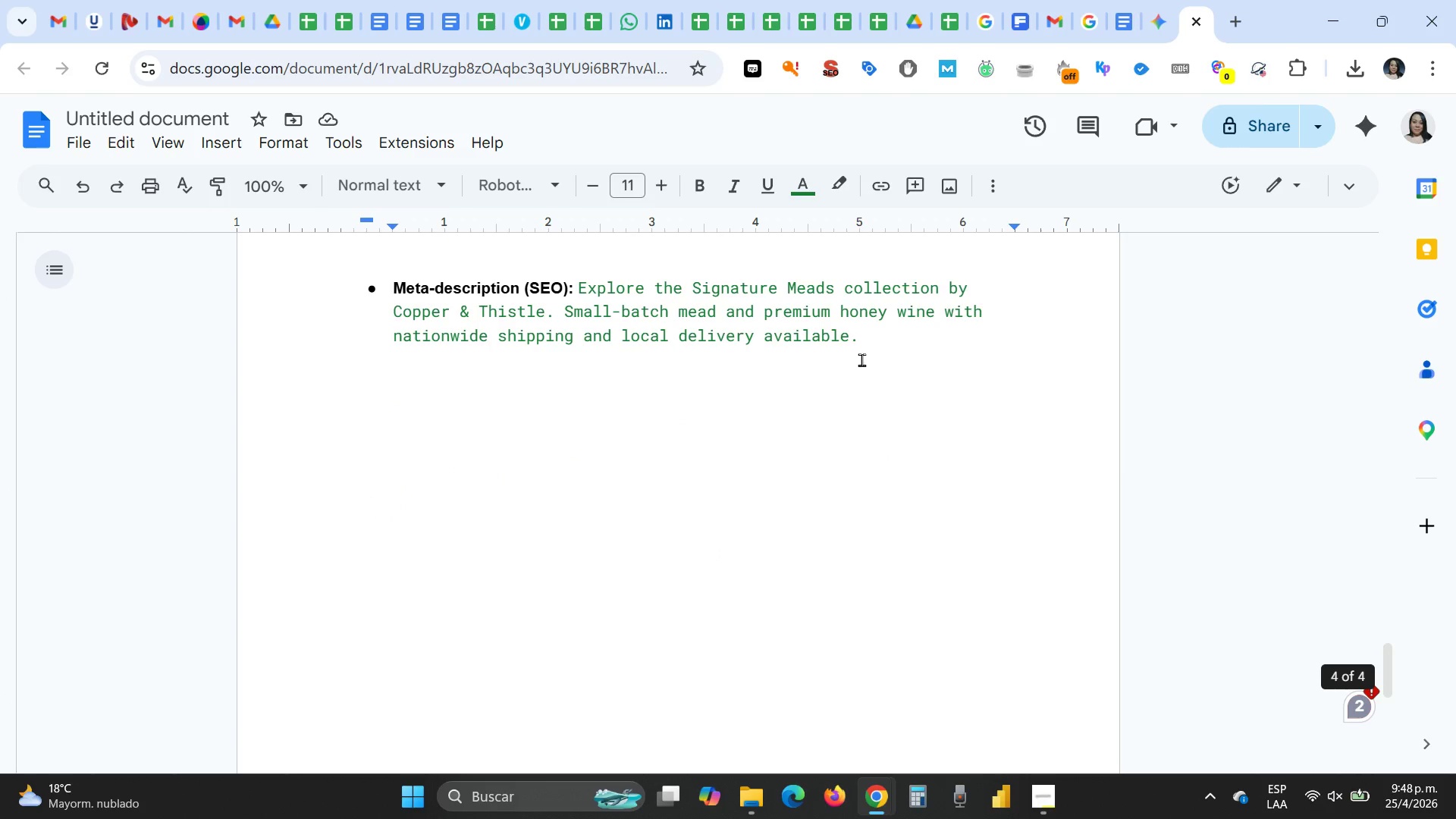 
left_click_drag(start_coordinate=[874, 350], to_coordinate=[582, 288])
 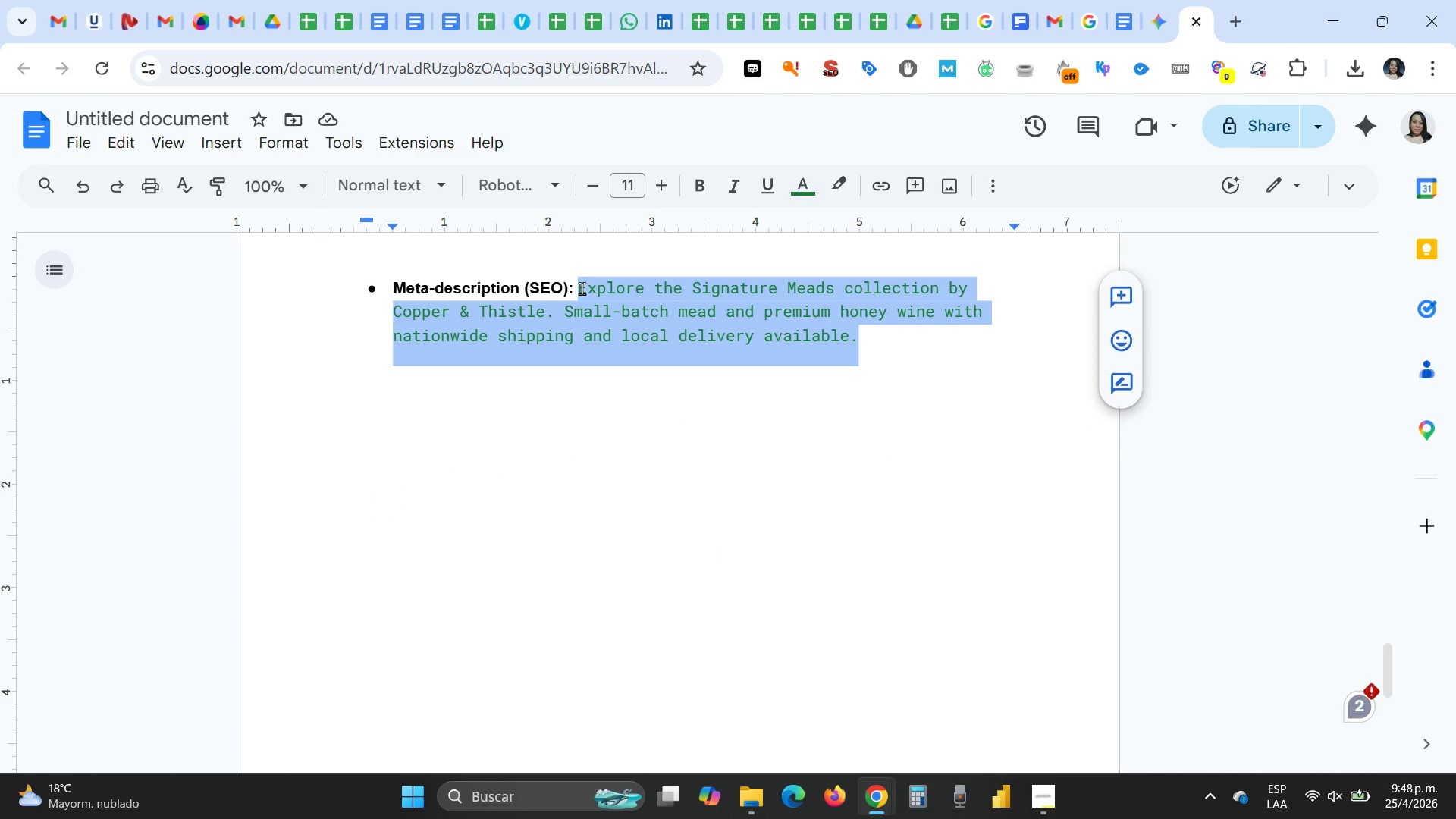 
key(Control+C)
 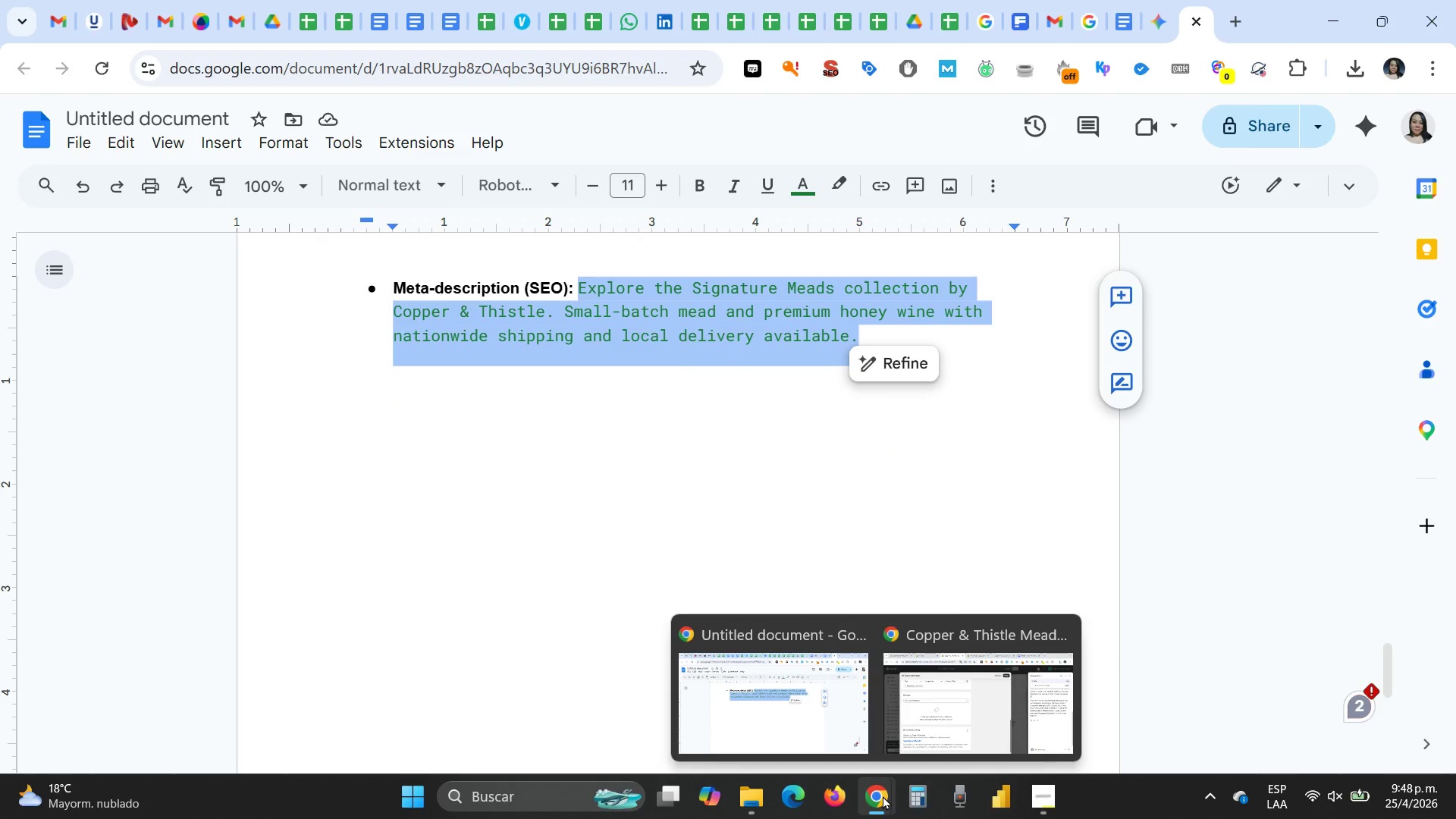 
left_click([934, 705])
 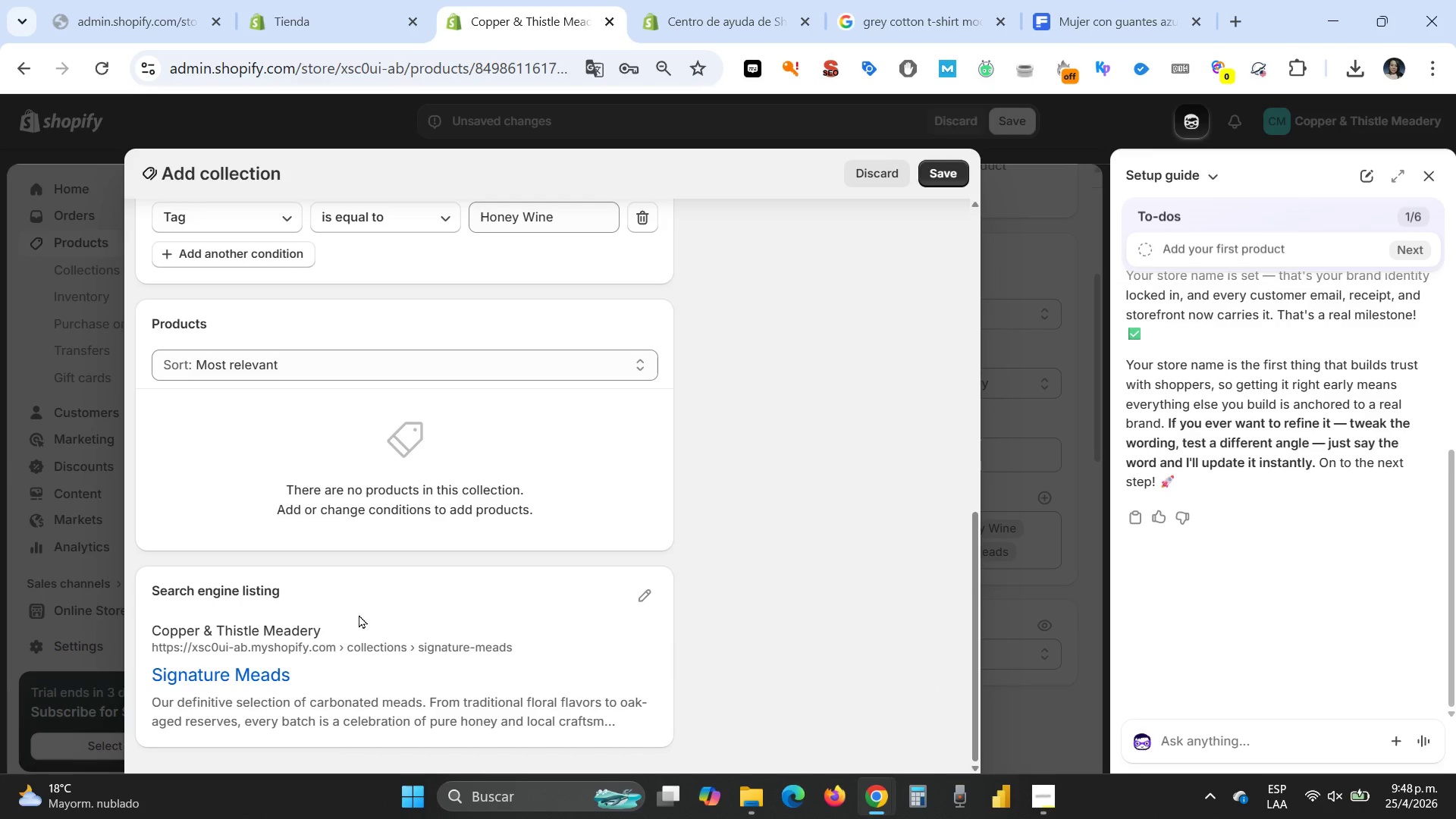 
scroll: coordinate [405, 651], scroll_direction: down, amount: 3.0
 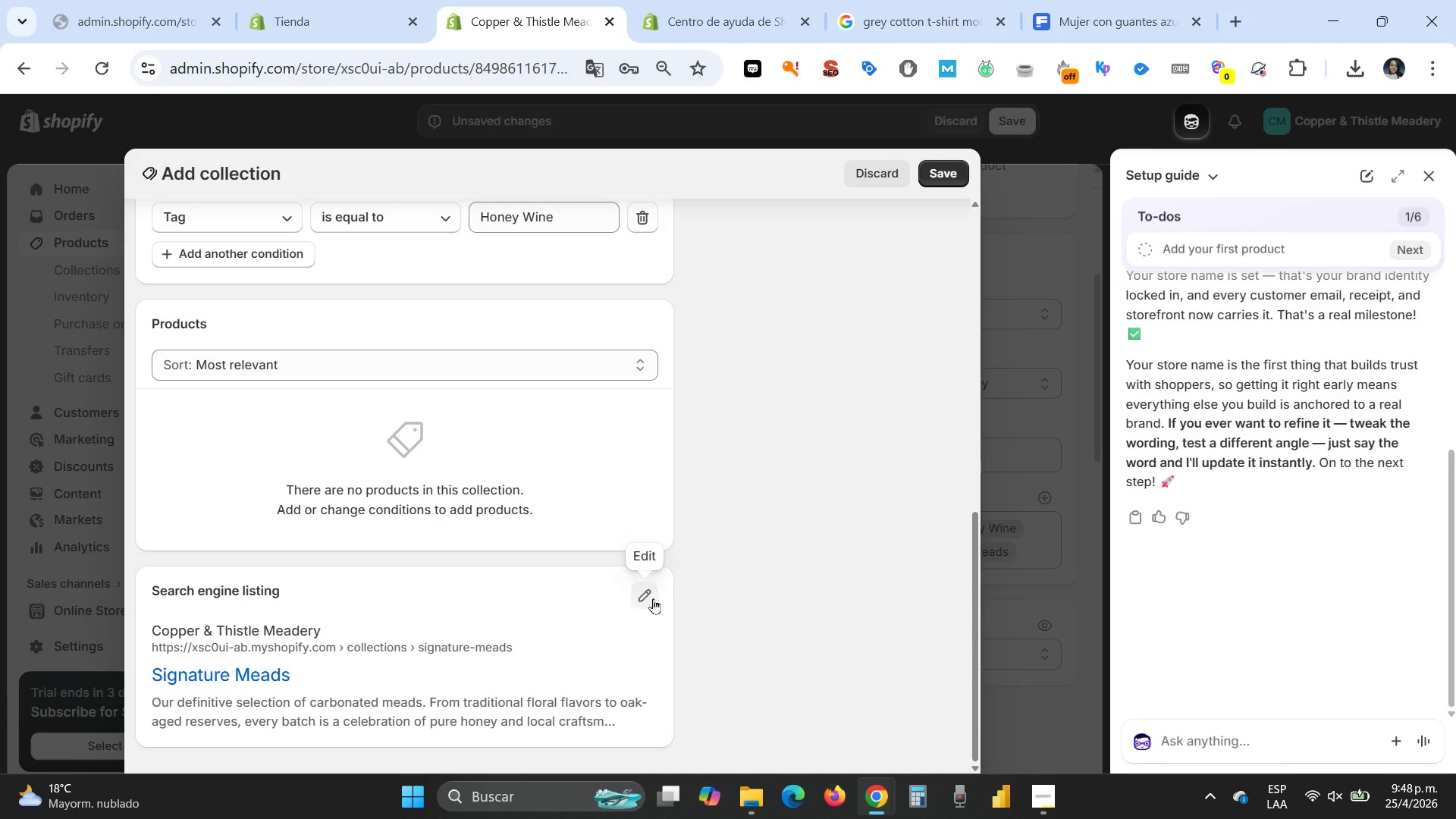 
left_click([645, 595])
 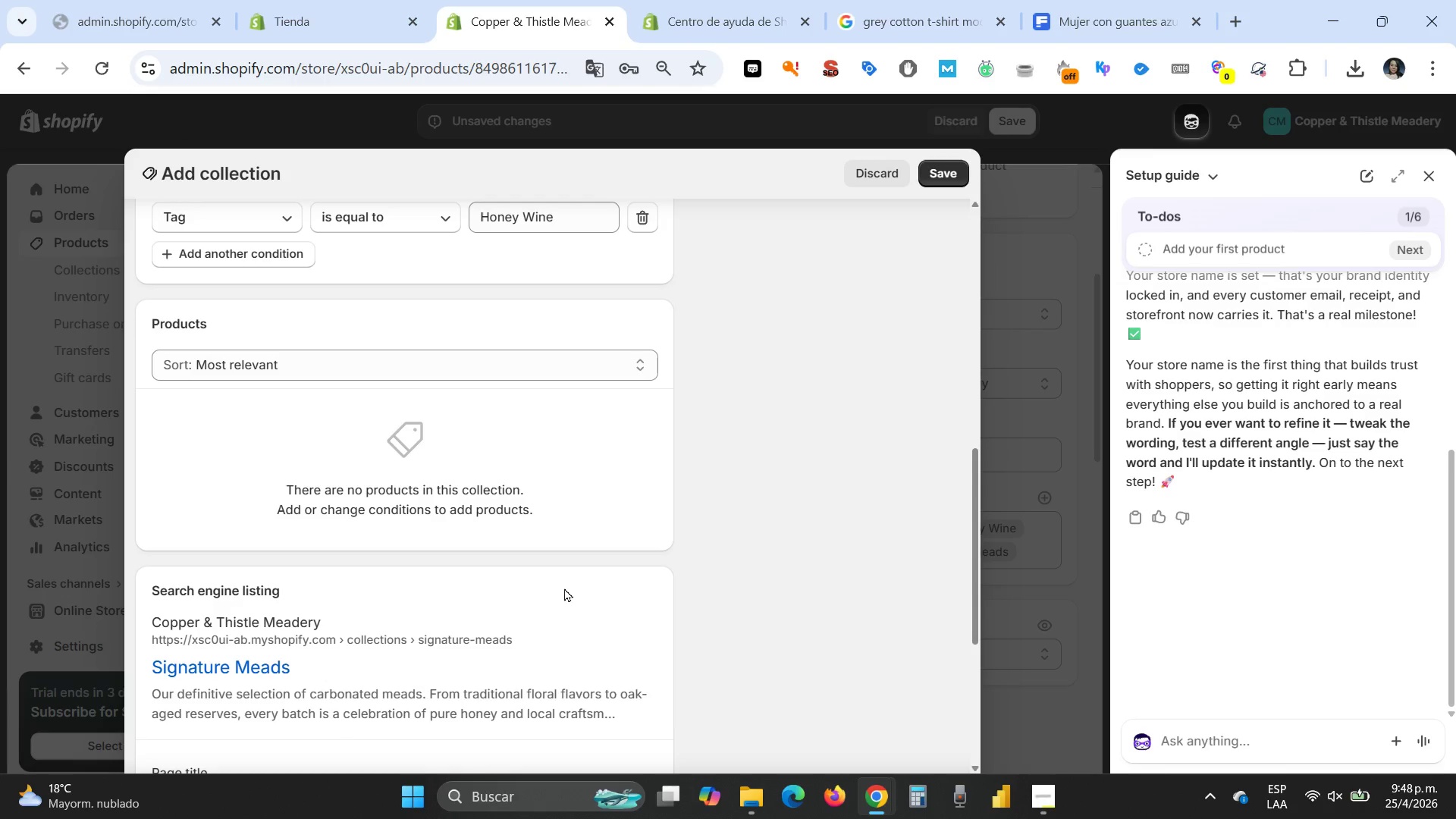 
scroll: coordinate [557, 611], scroll_direction: down, amount: 4.0
 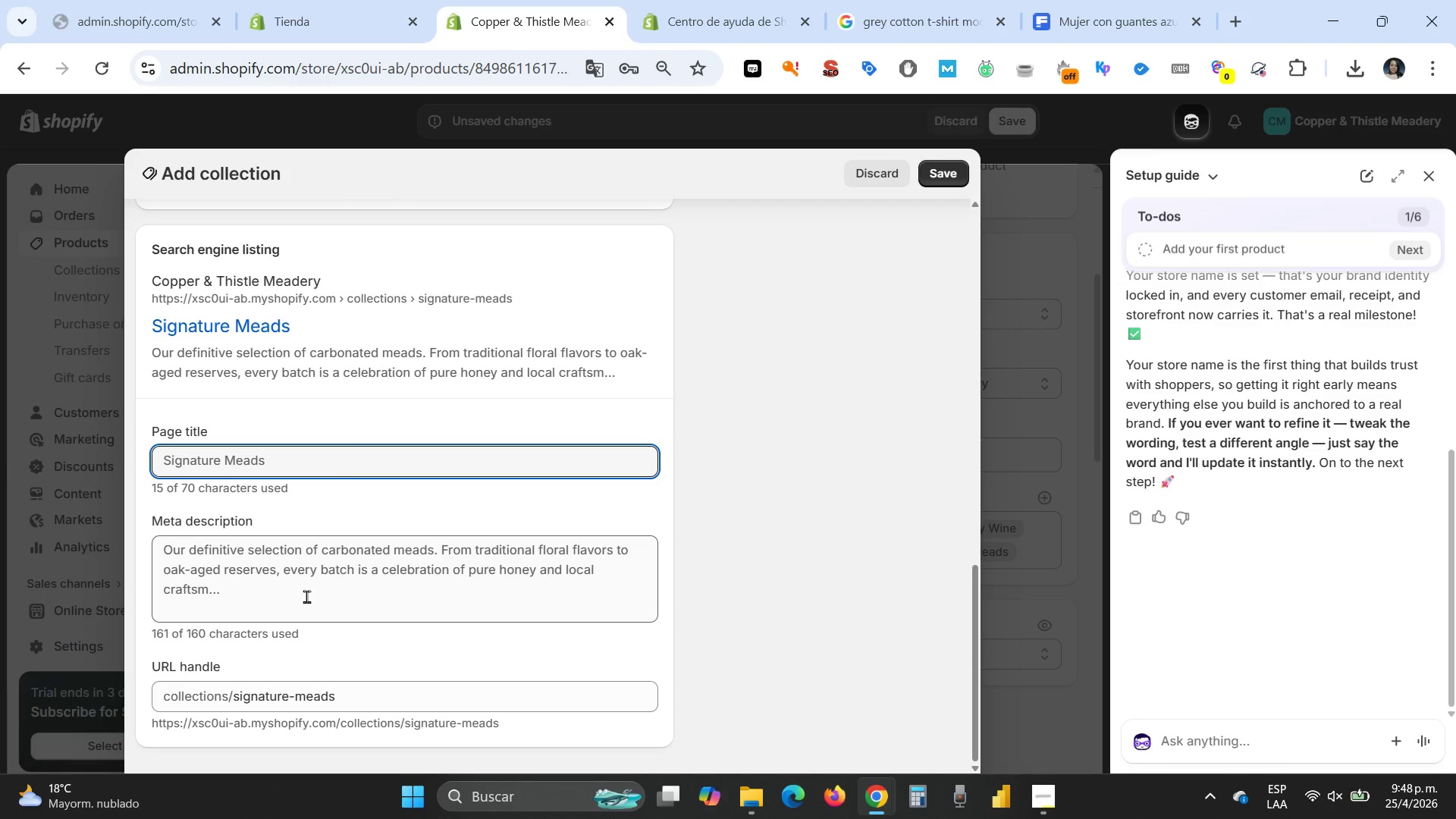 
left_click([243, 583])
 